 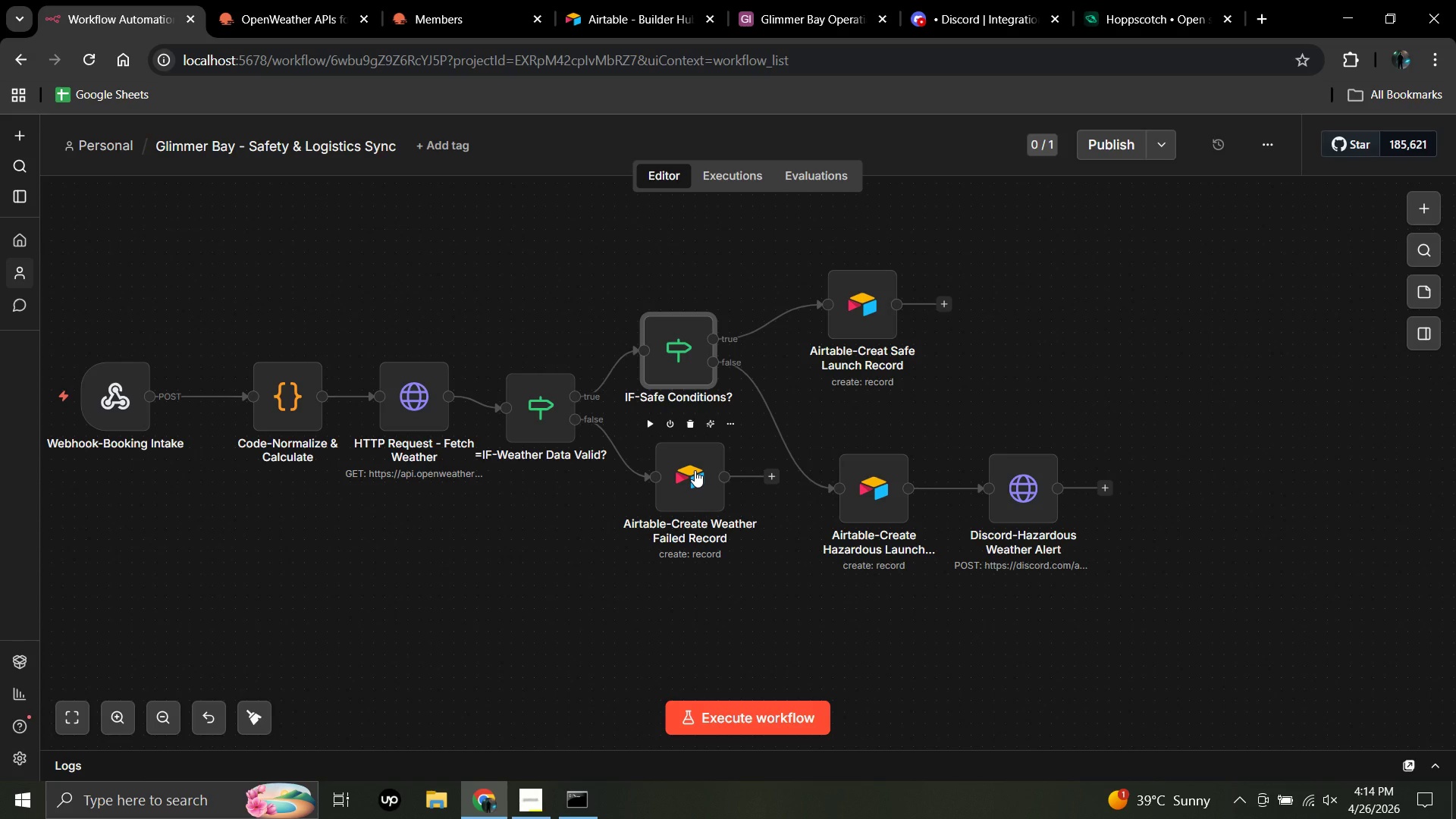 
left_click_drag(start_coordinate=[695, 470], to_coordinate=[679, 504])
 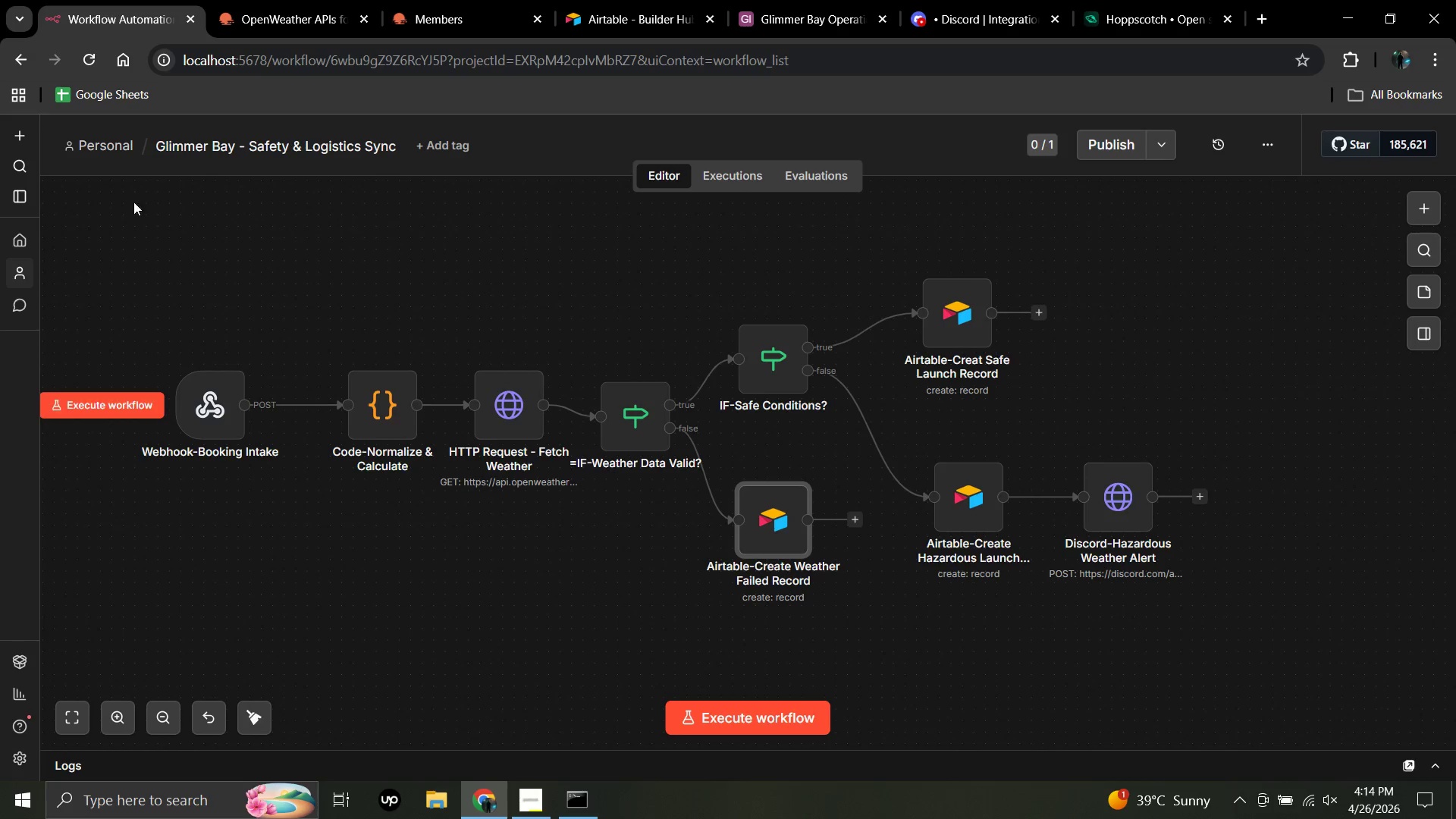 
wait(7.42)
 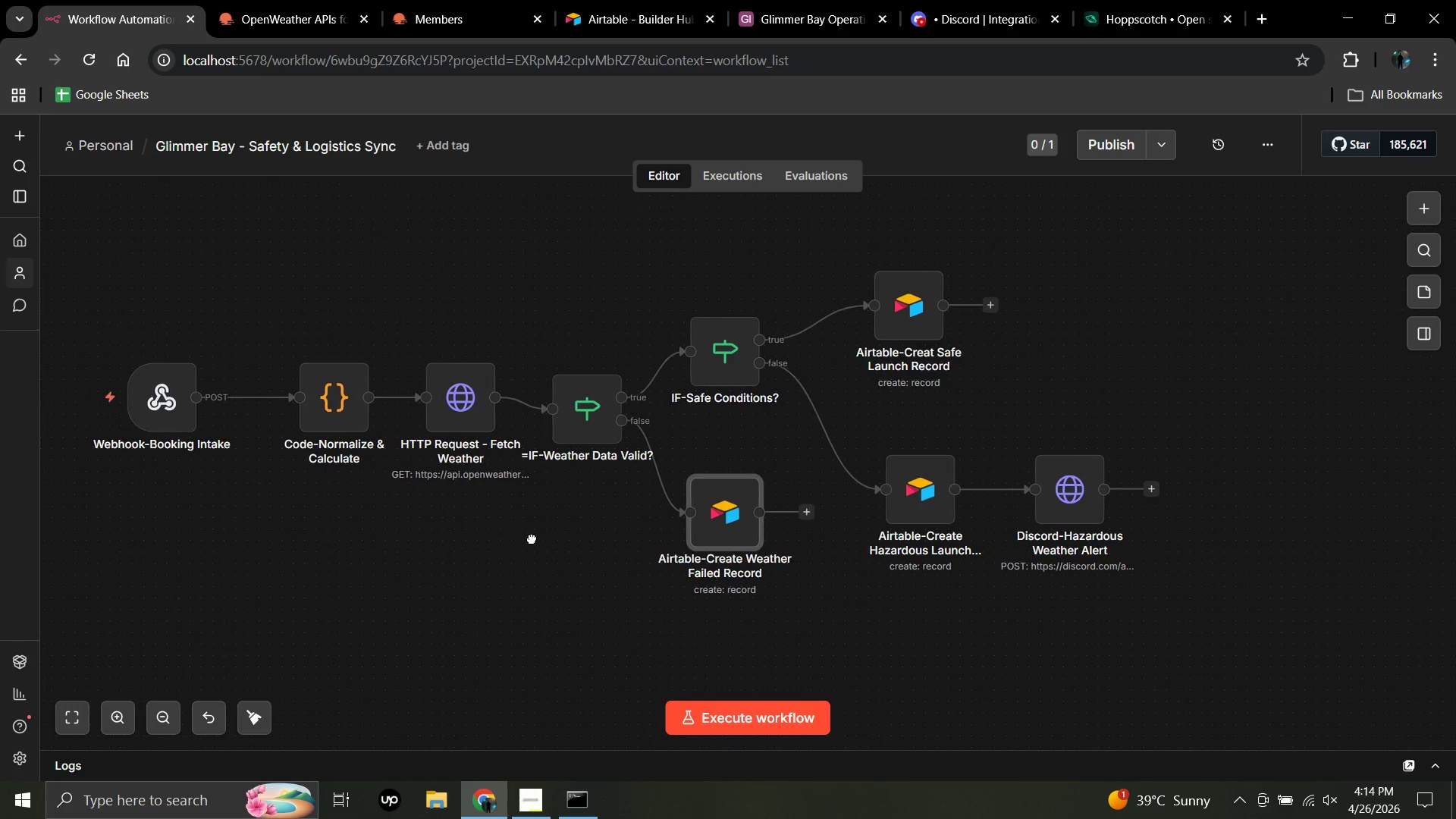 
left_click([108, 143])
 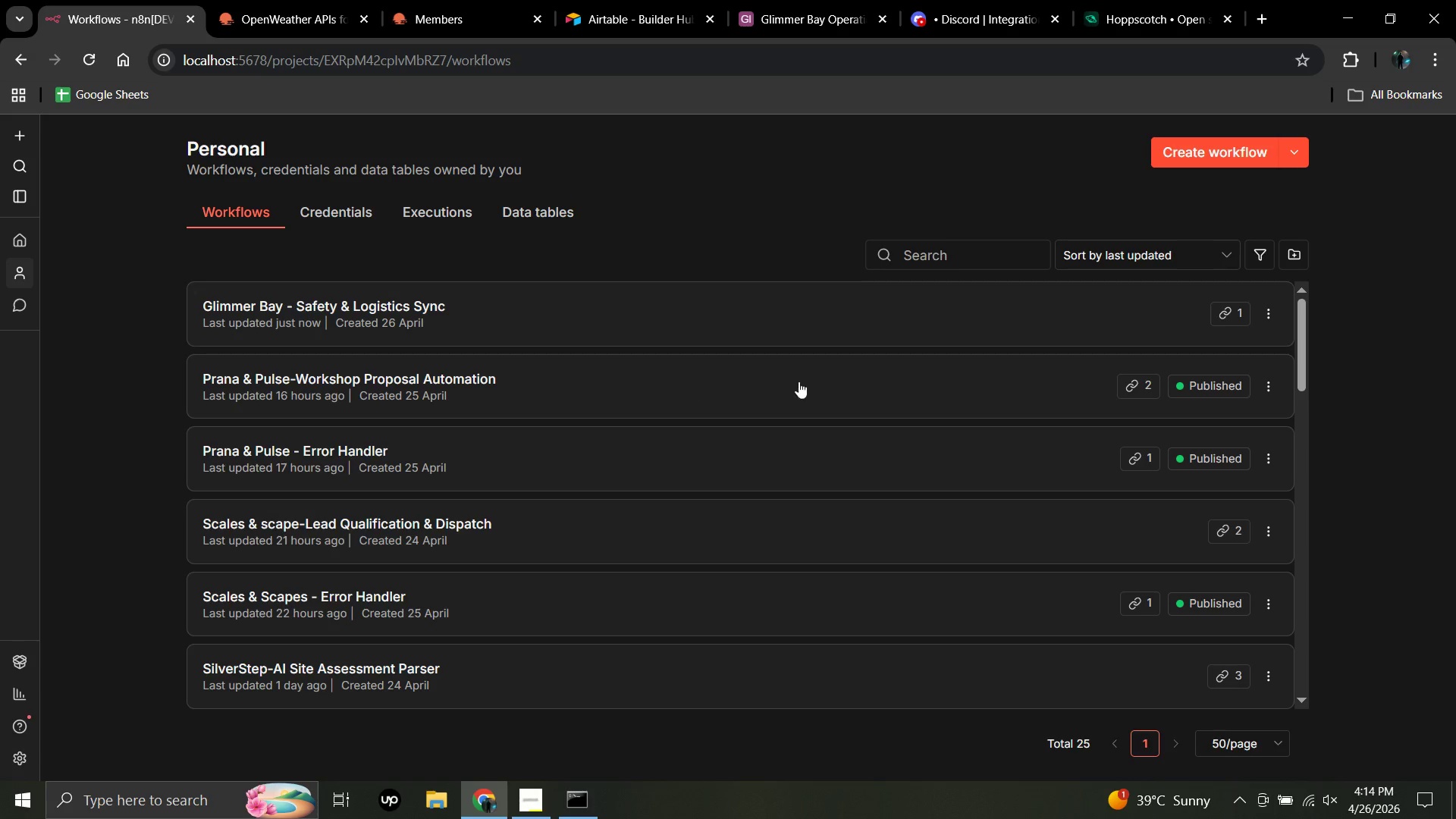 
wait(8.05)
 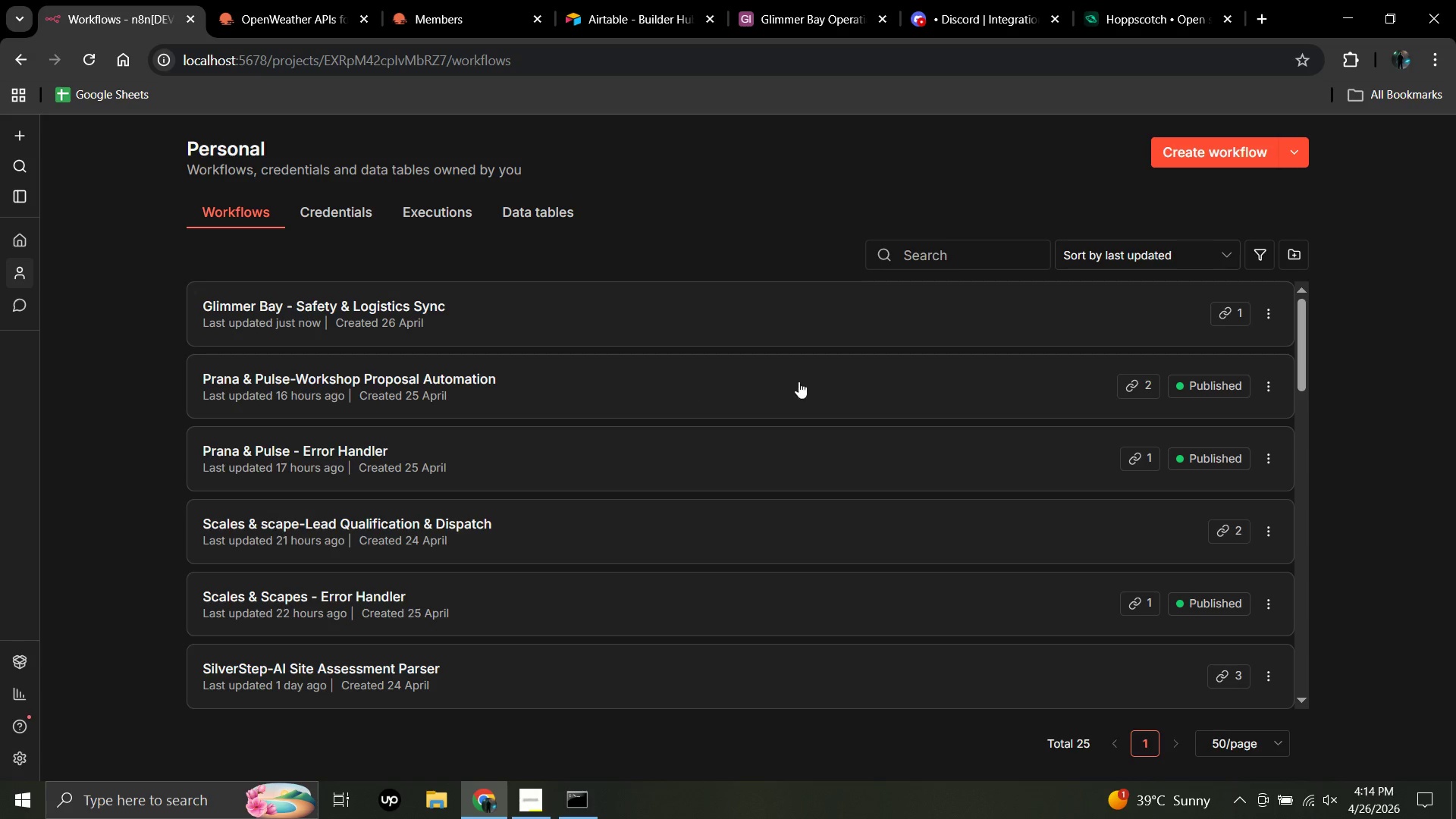 
left_click([1217, 151])
 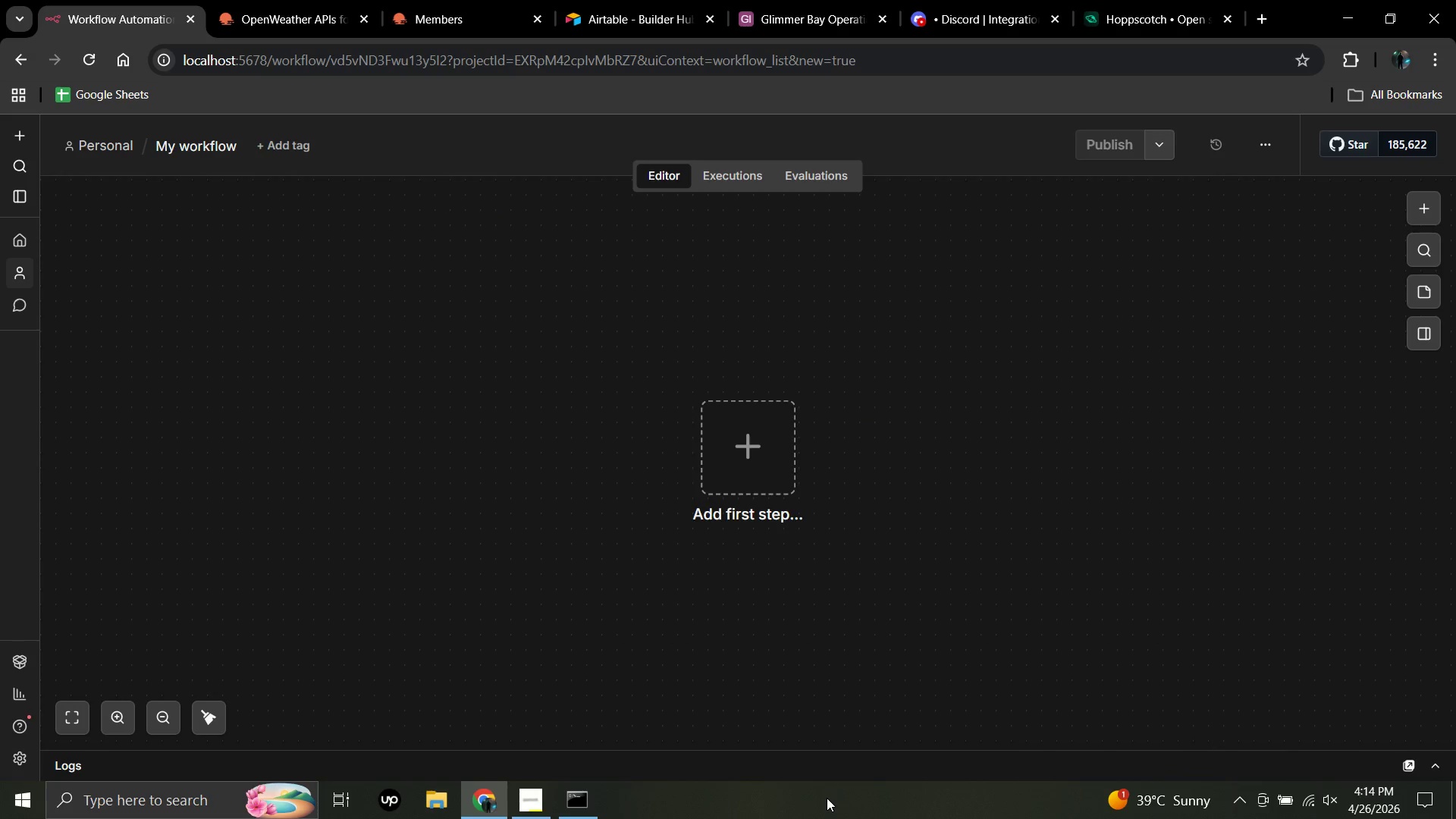 
wait(8.41)
 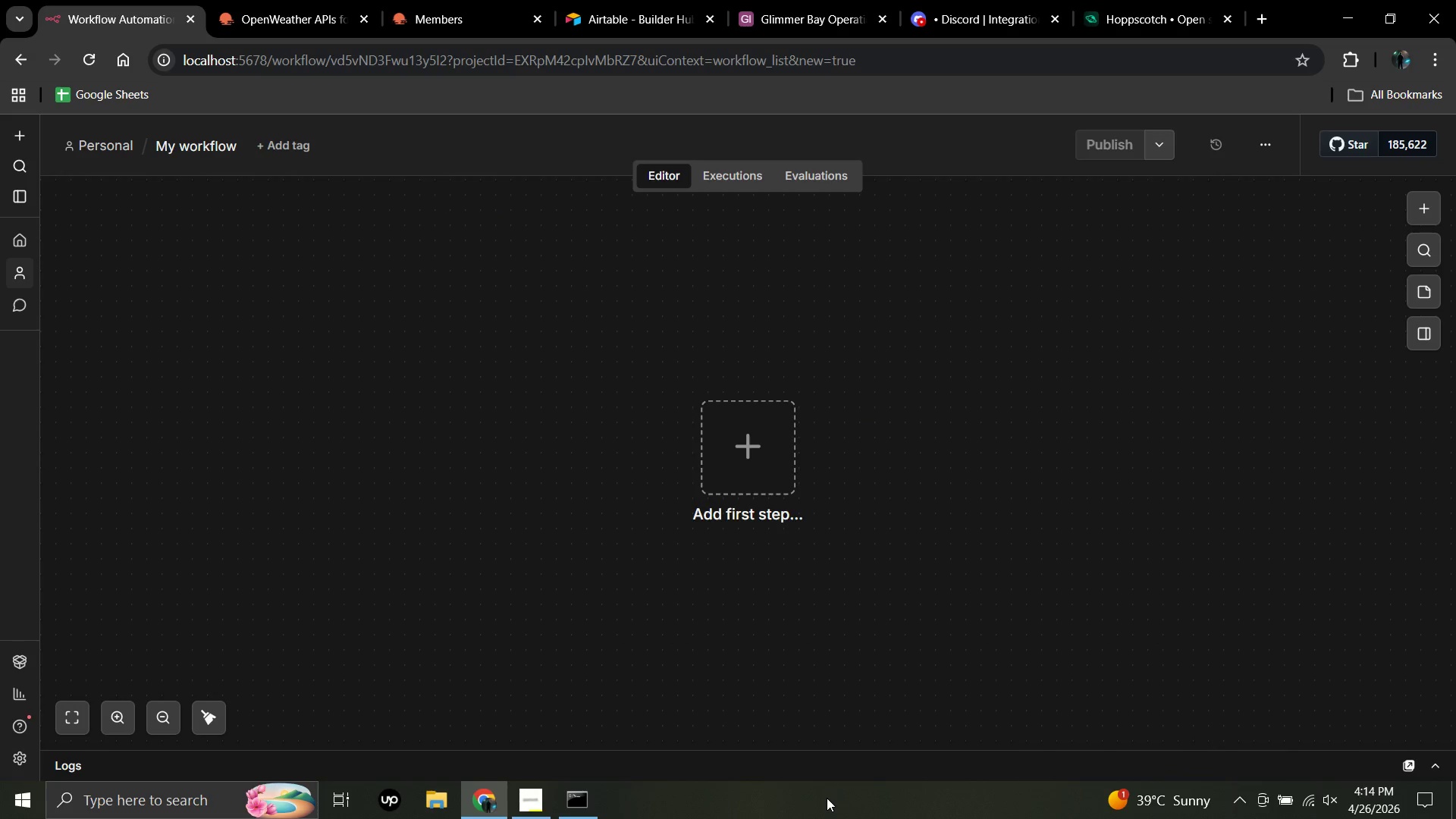 
left_click([229, 139])
 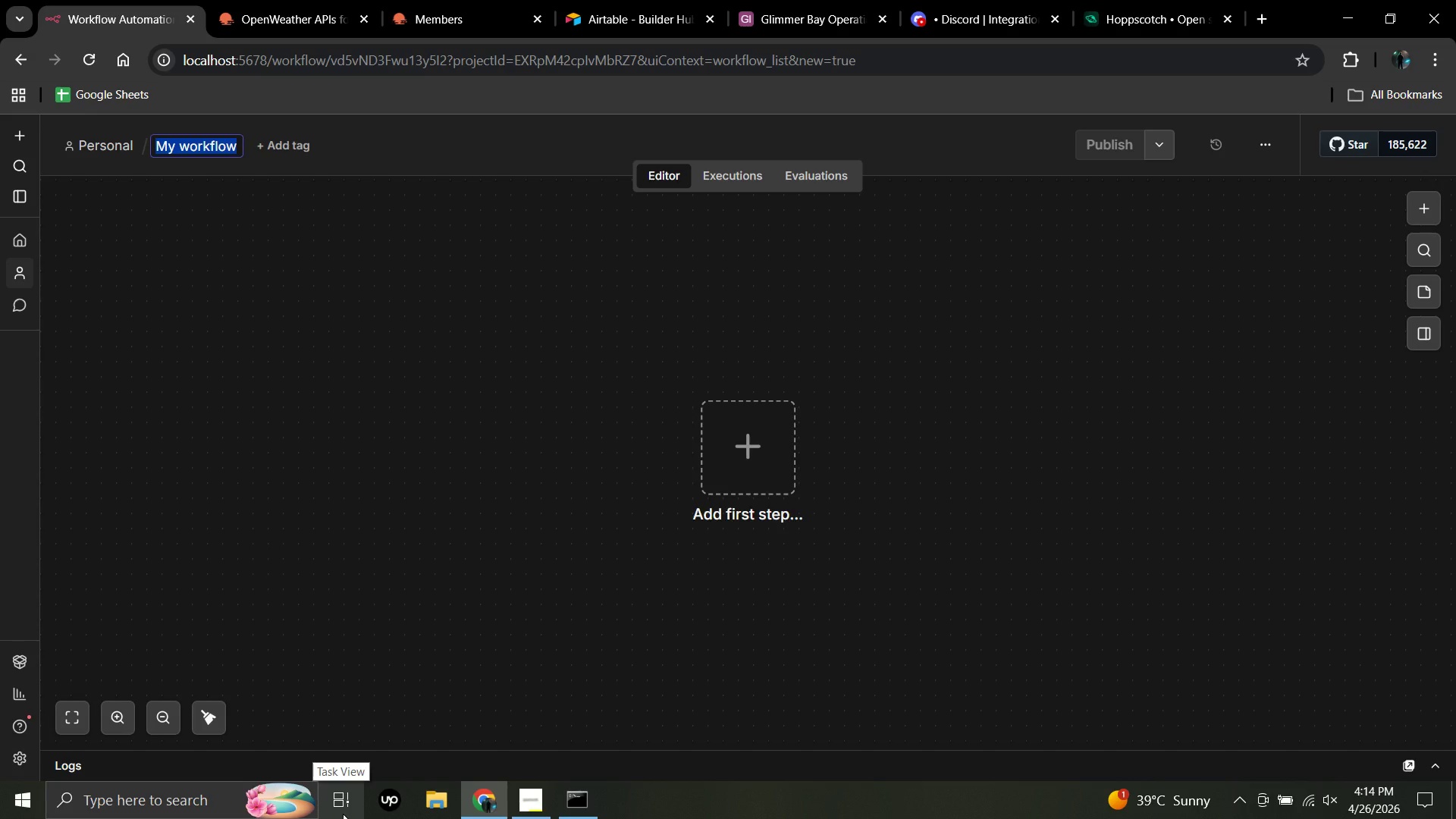 
wait(6.59)
 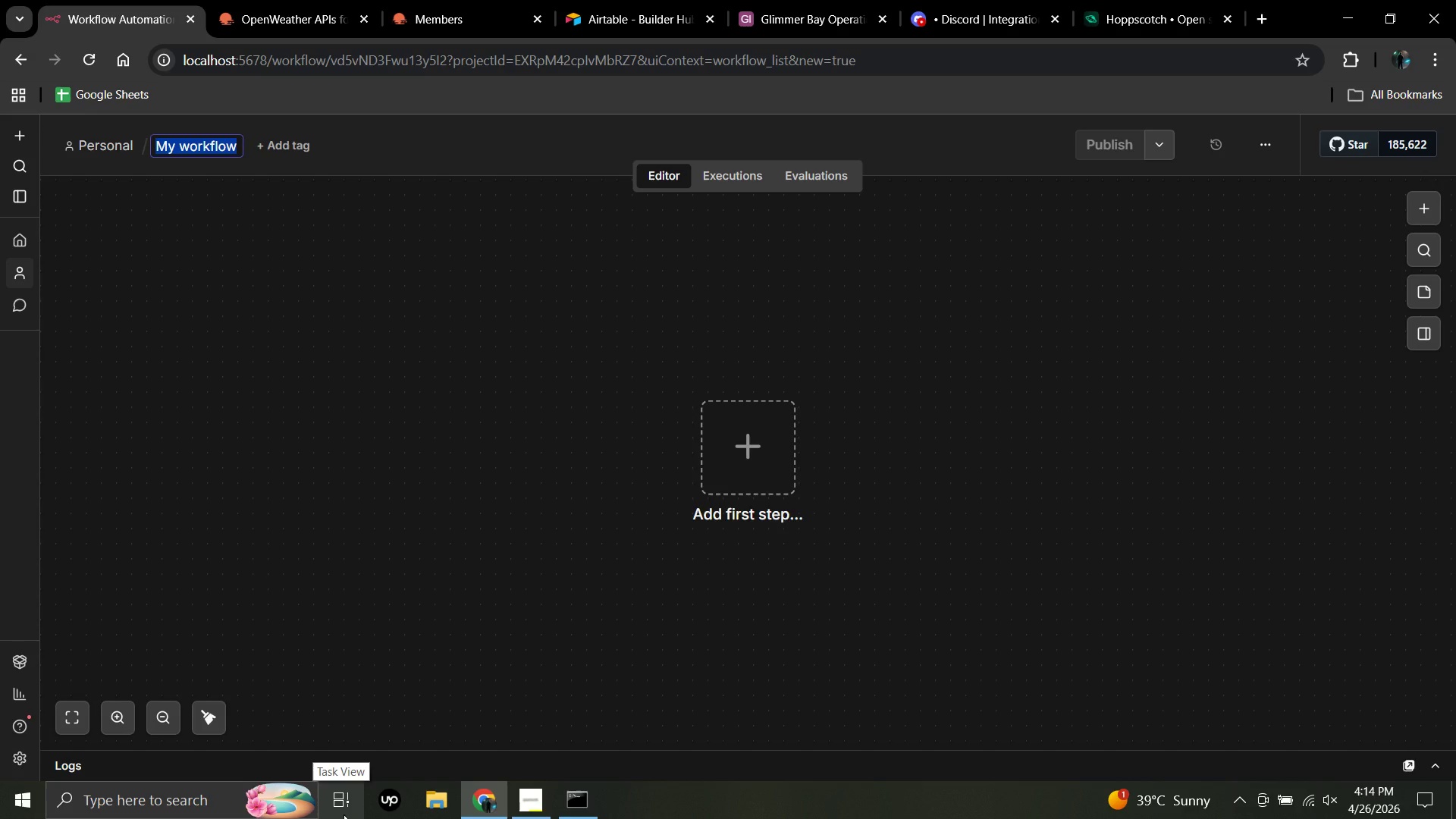 
key(Backspace)
 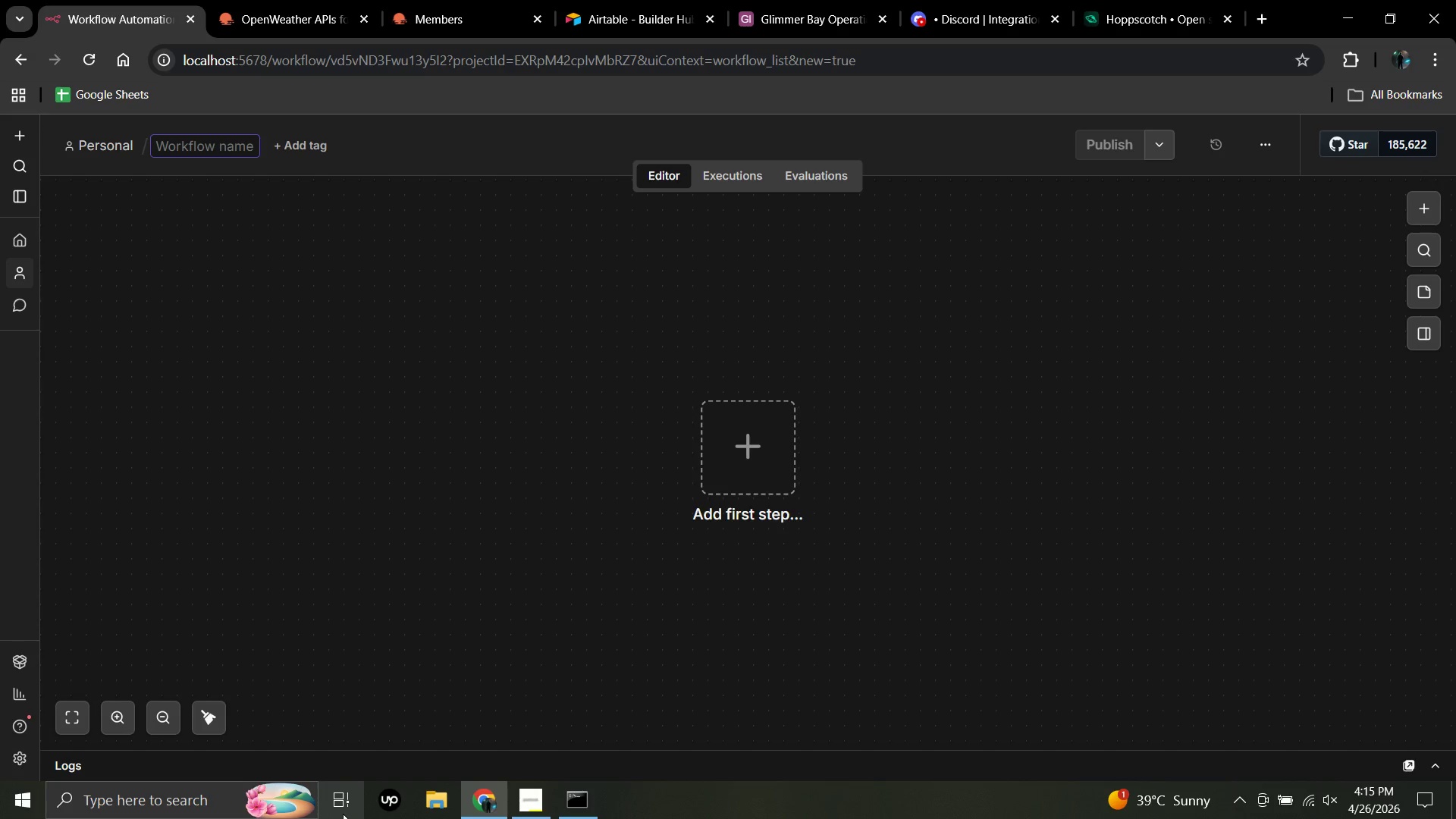 
wait(5.83)
 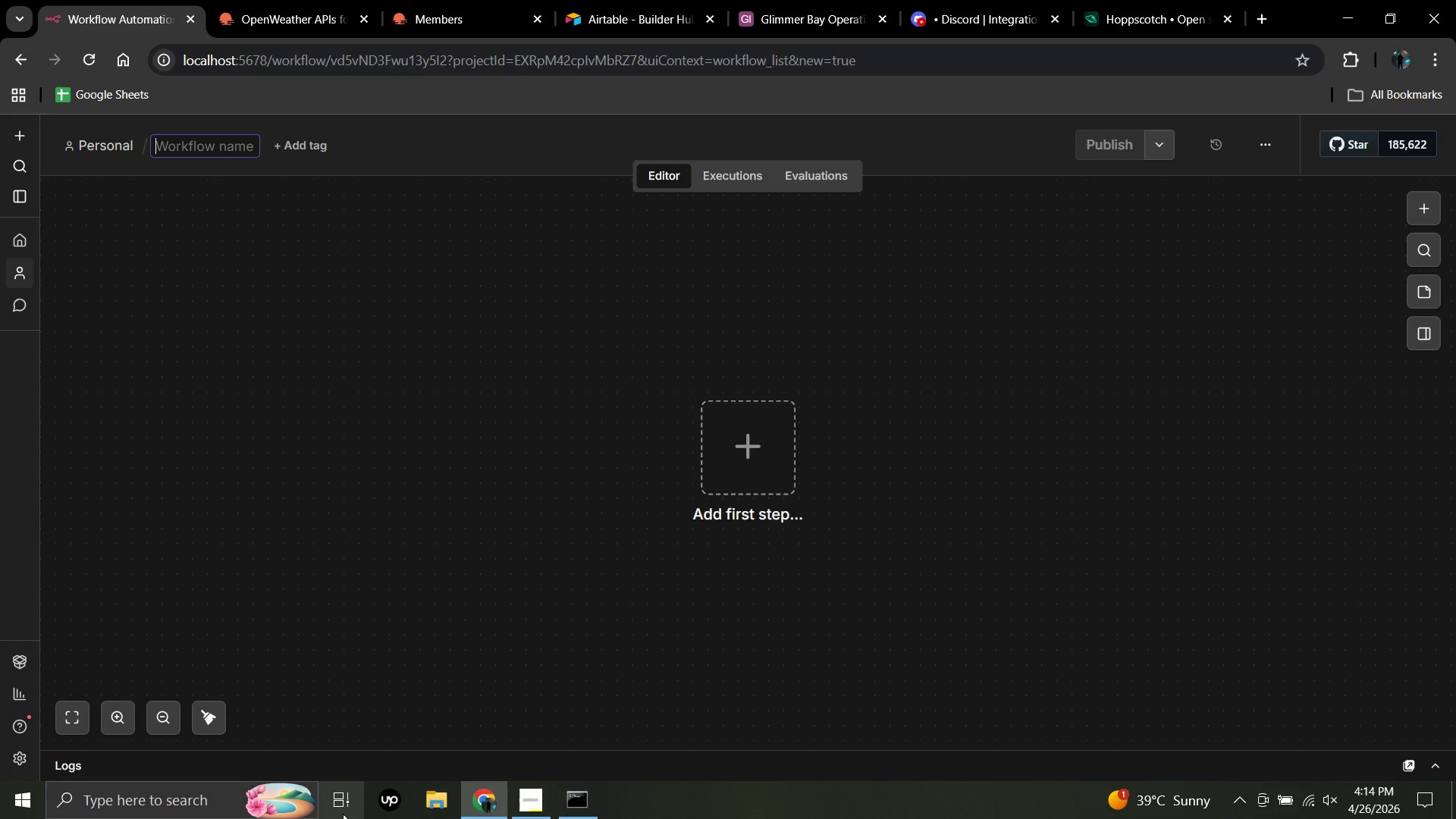 
key(Shift+G)
 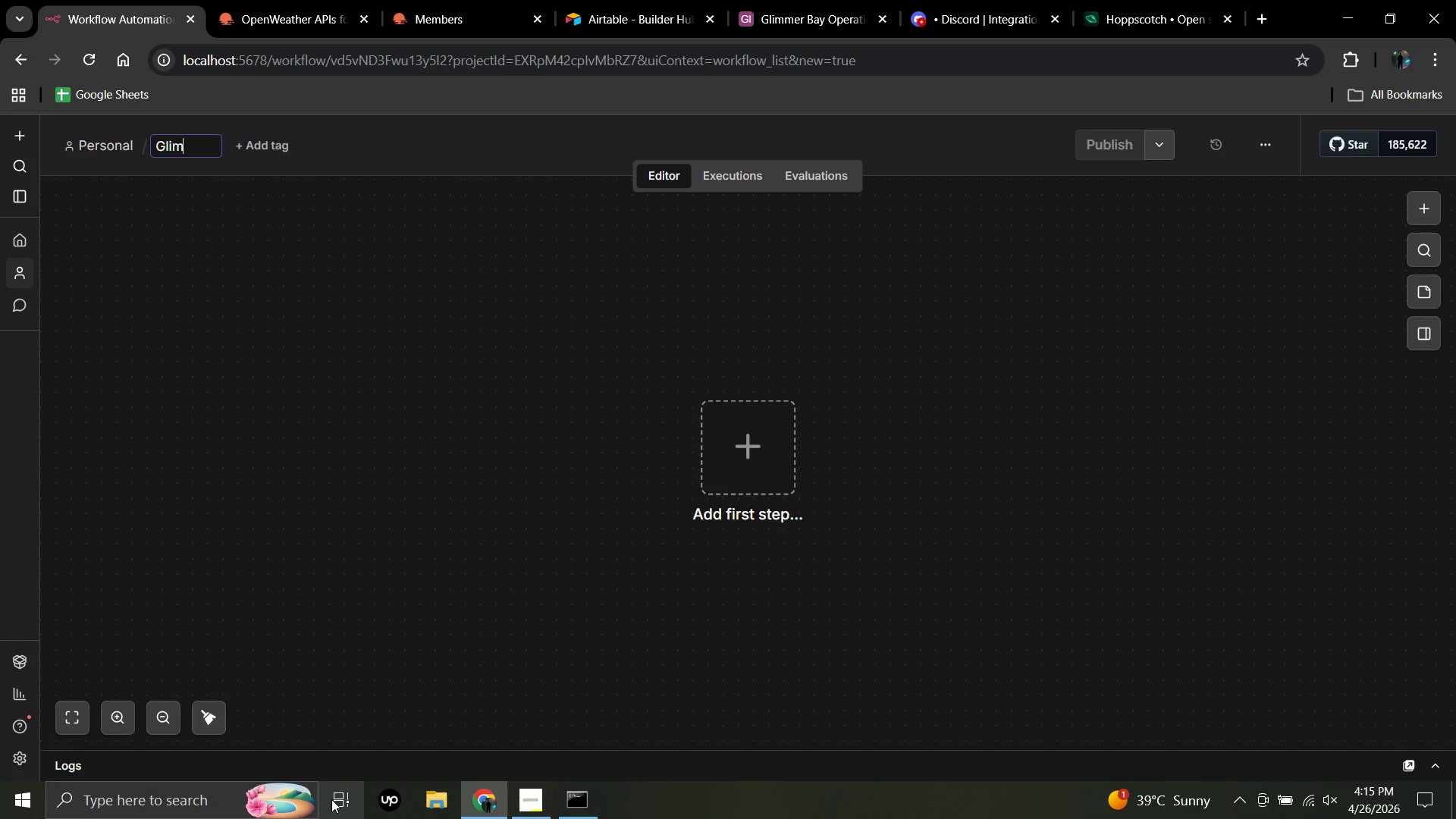 
type(limmer )
 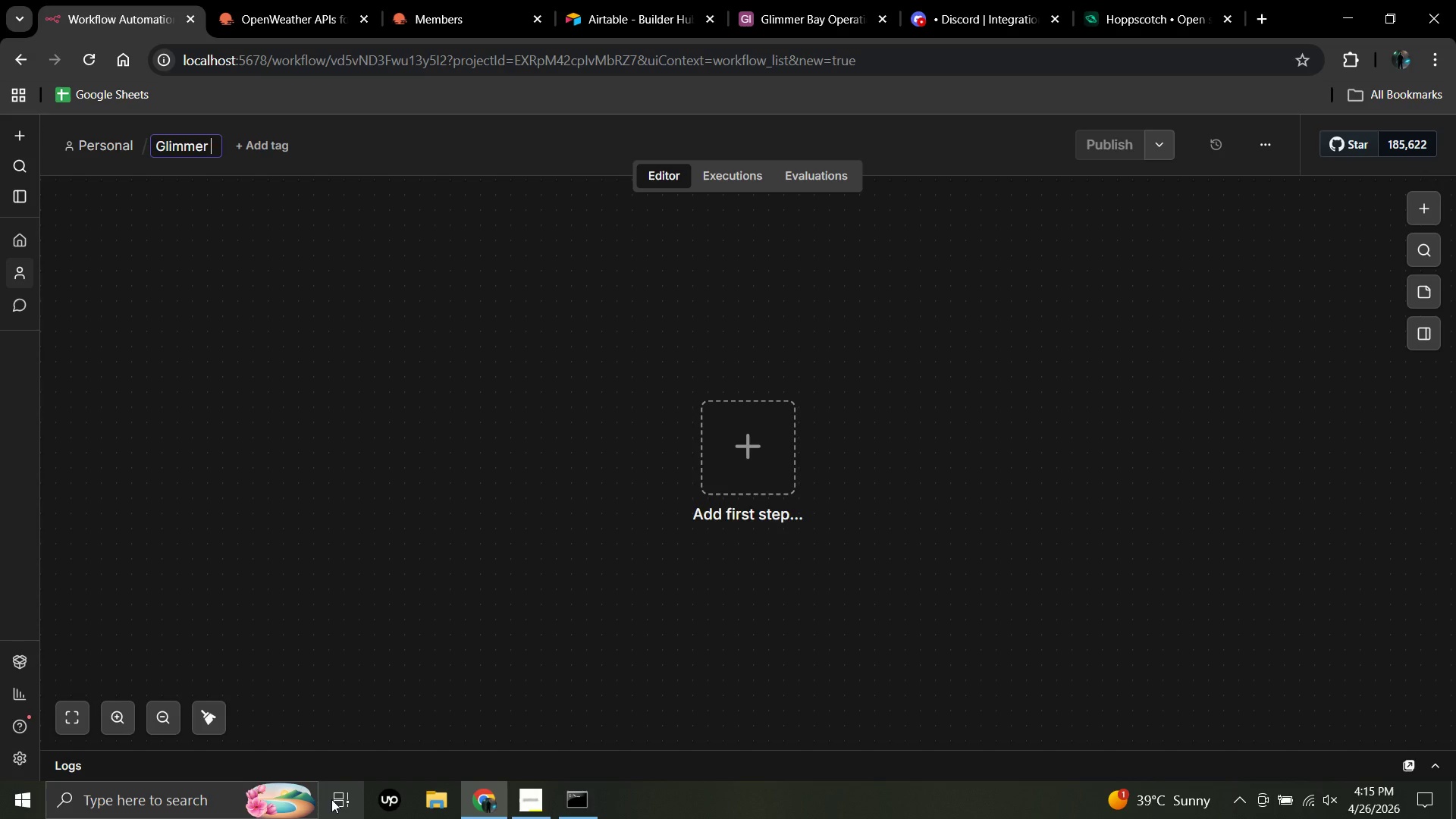 
type(Bay)
 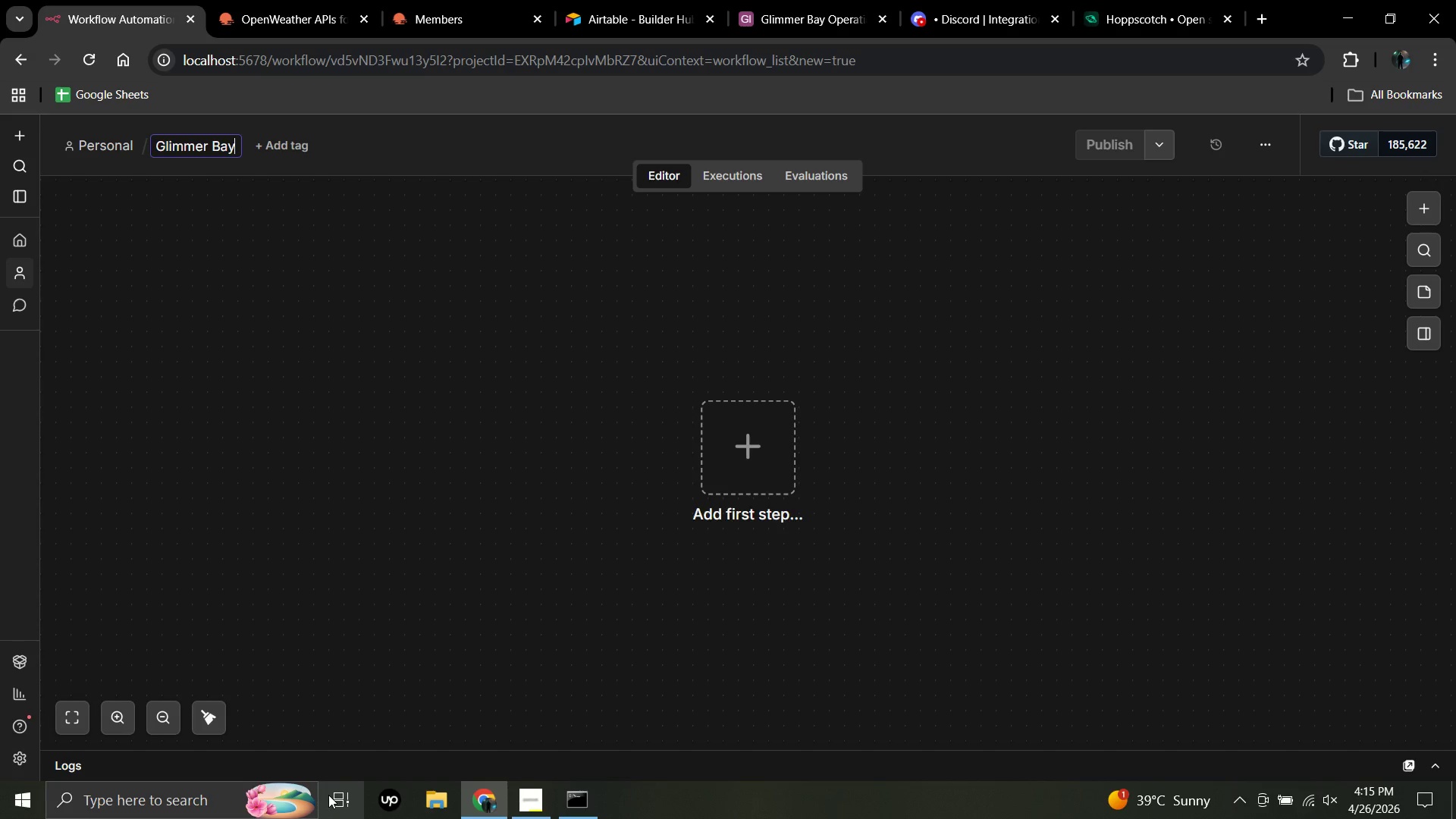 
type( - Error Handler)
 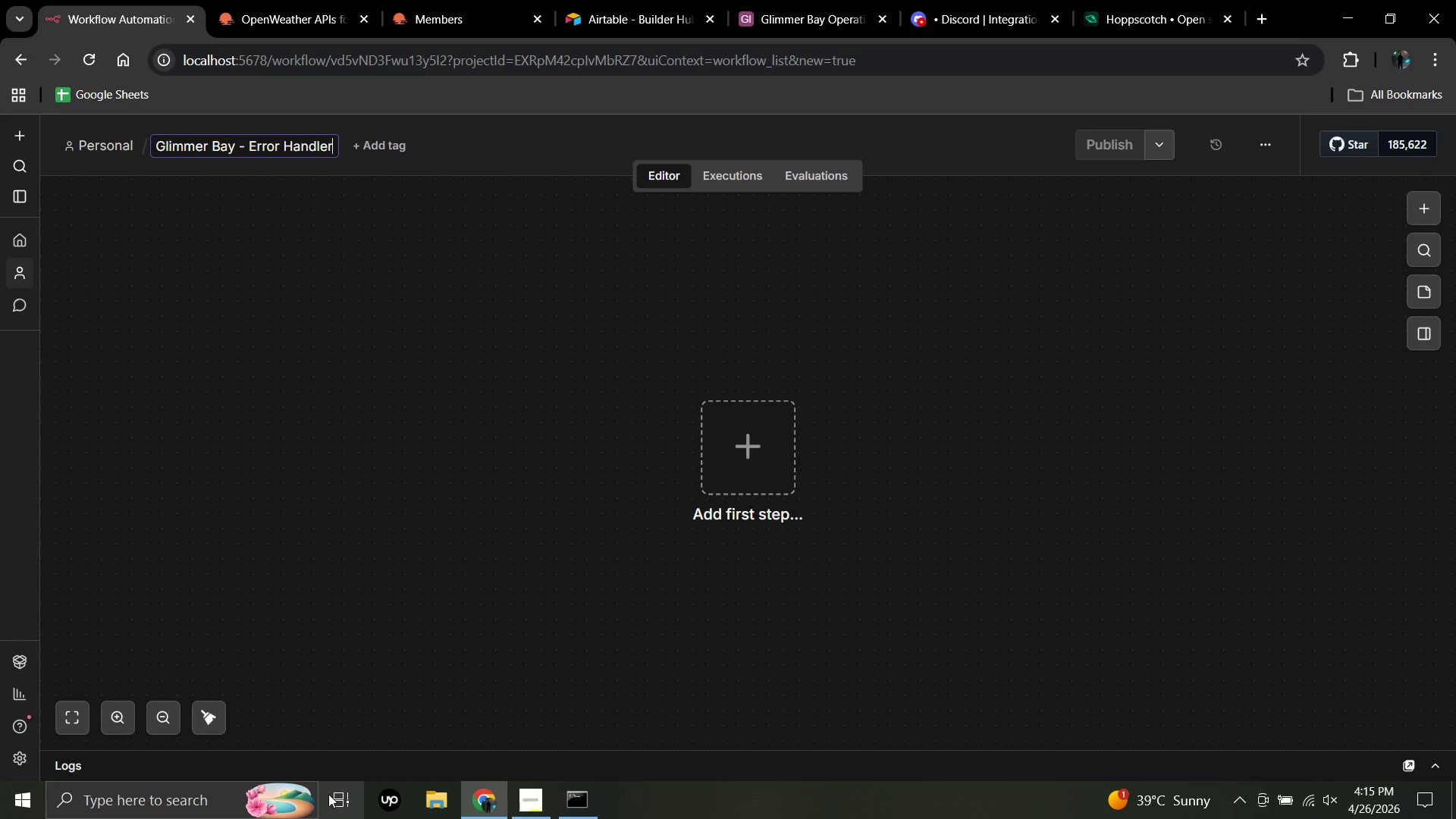 
wait(8.81)
 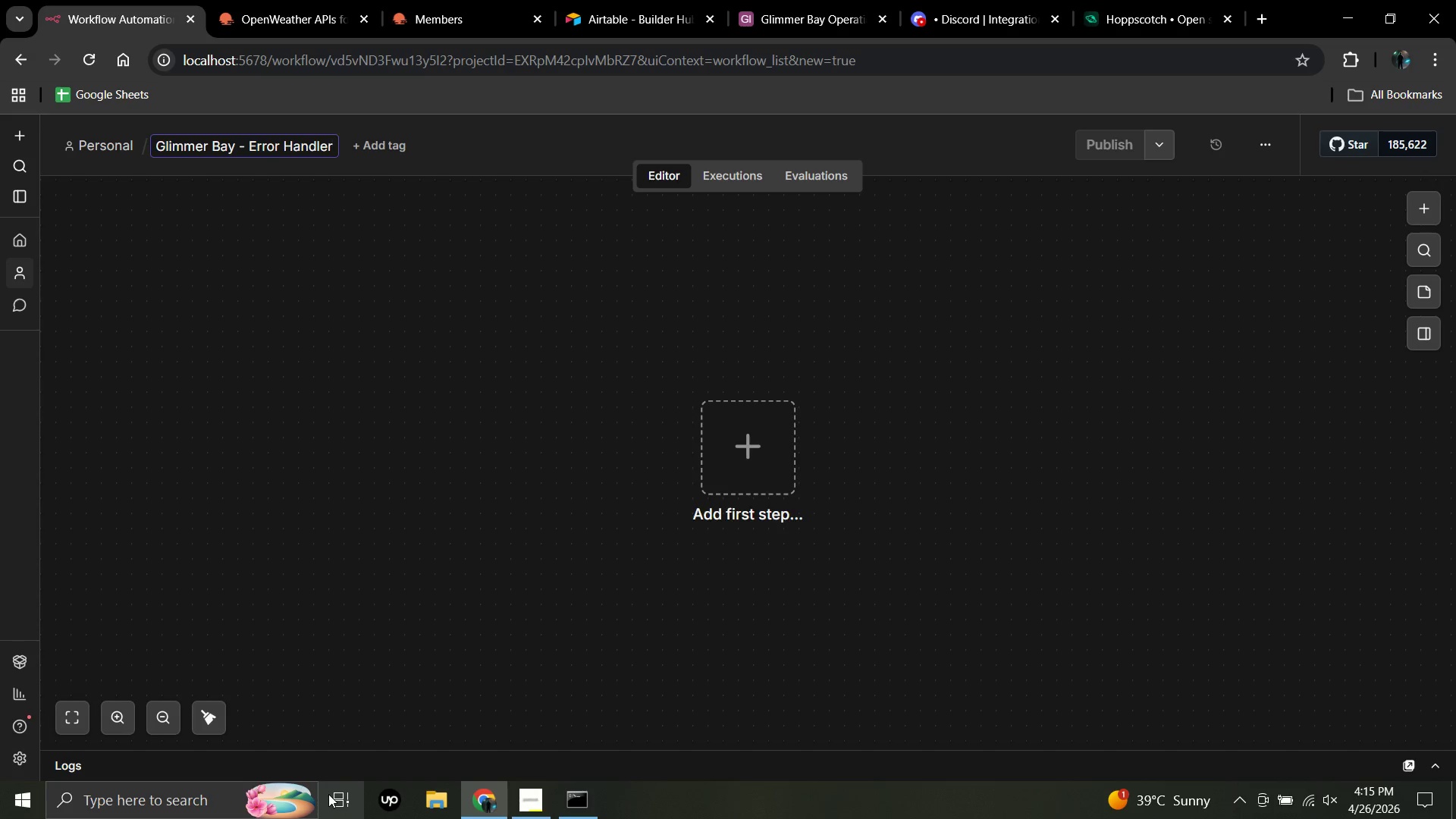 
left_click([744, 450])
 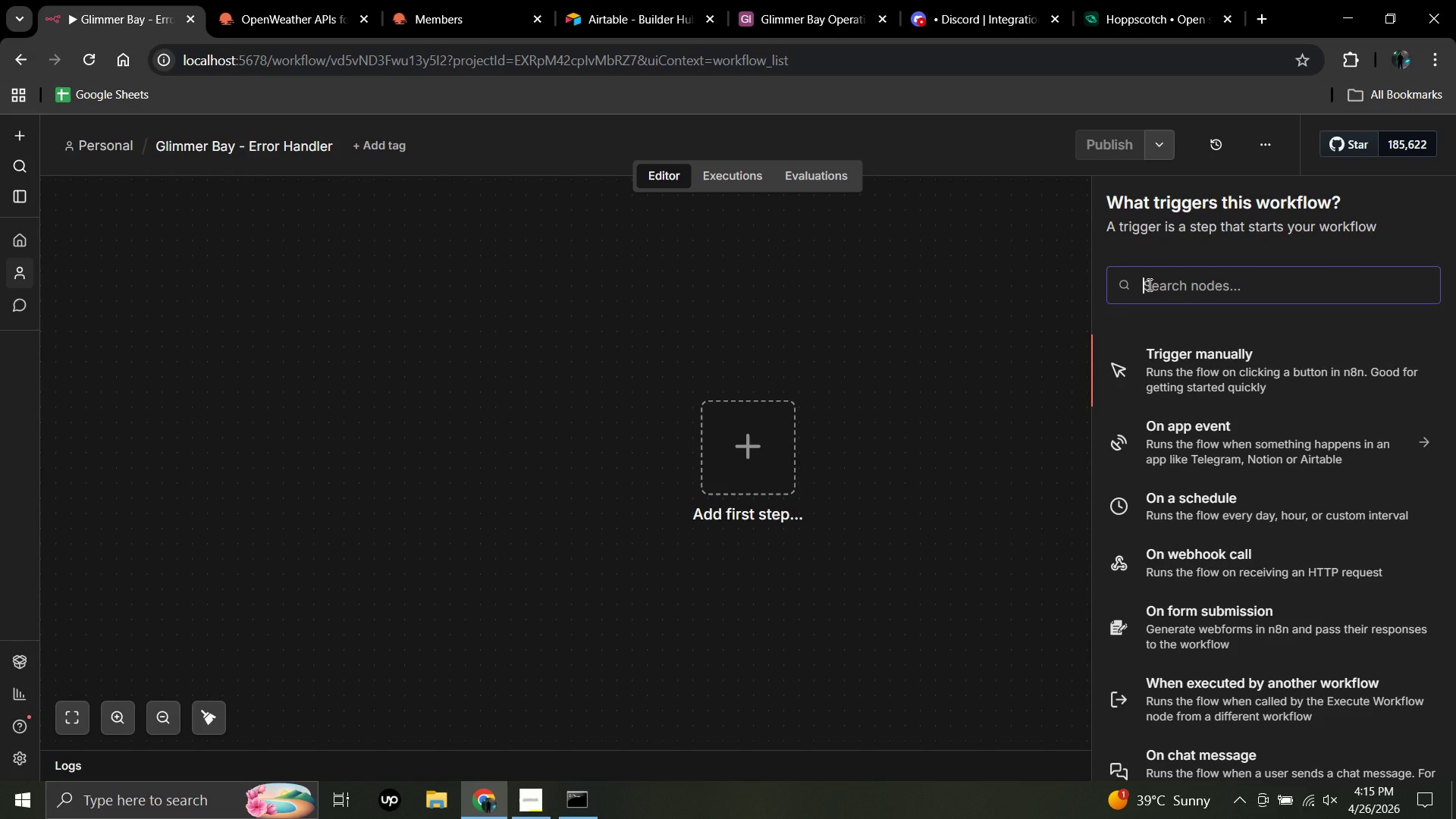 
left_click([1148, 284])
 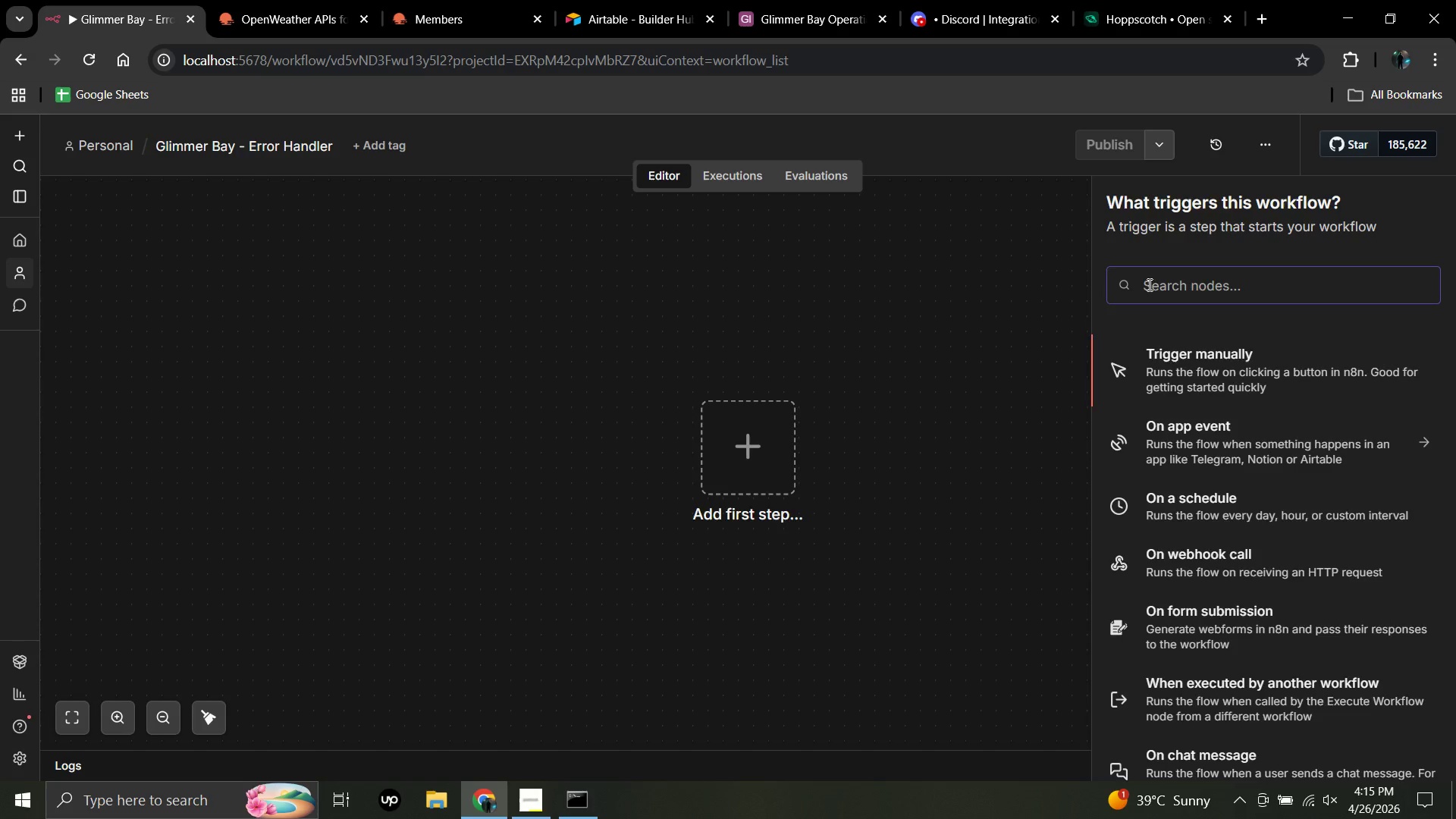 
type(error )
 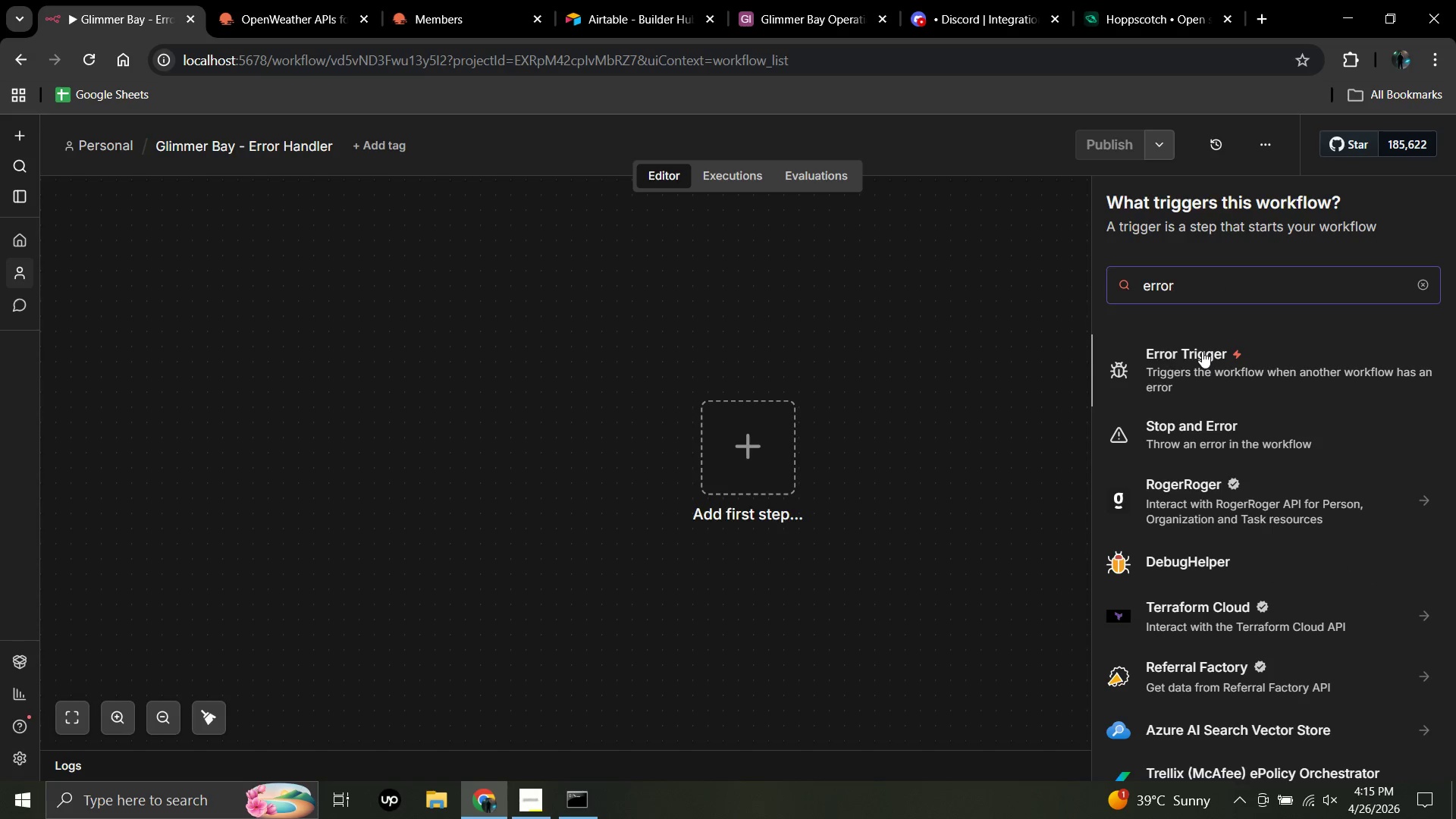 
left_click([1202, 351])
 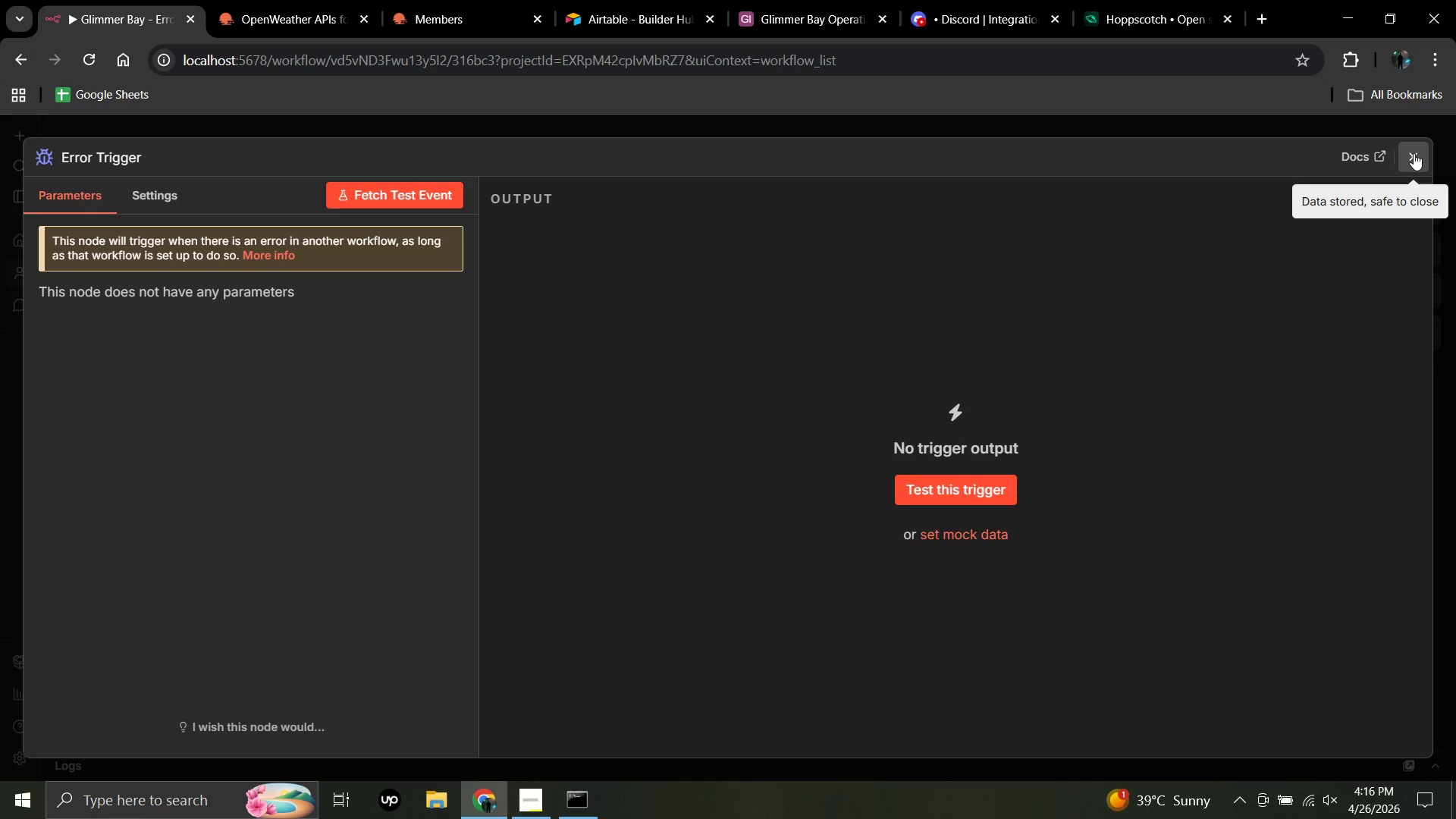 
wait(33.45)
 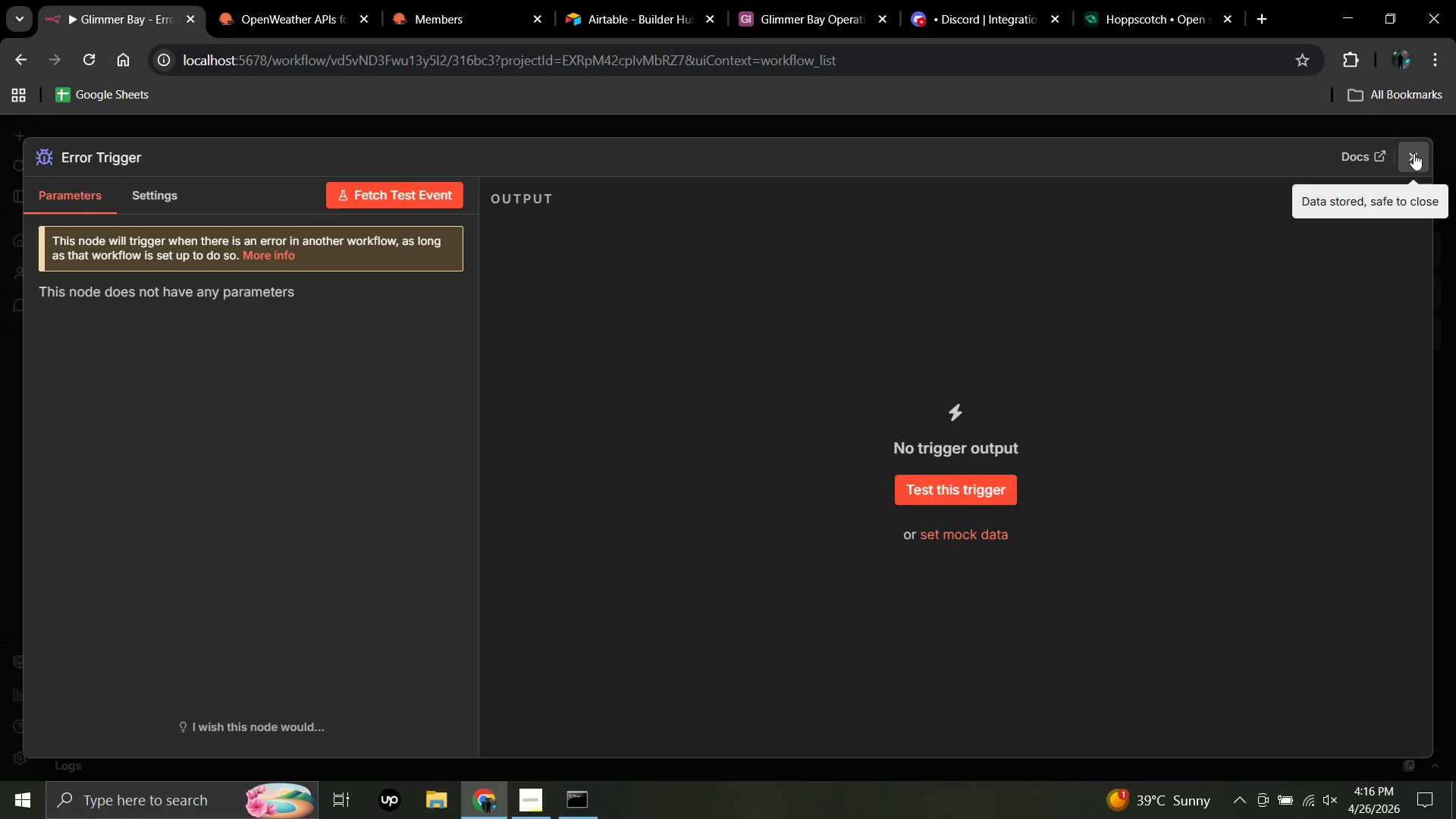 
left_click([1412, 158])
 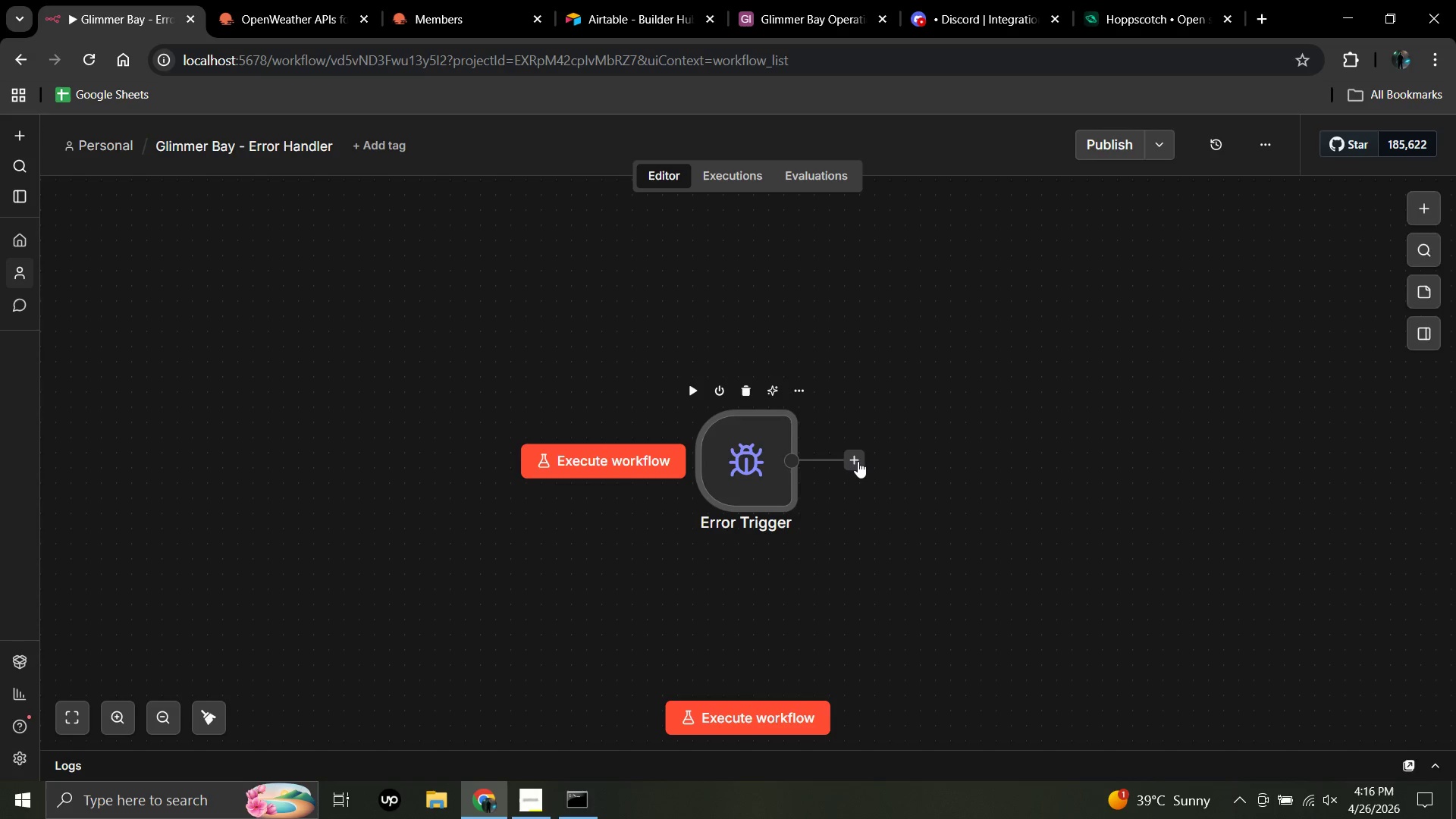 
left_click([858, 461])
 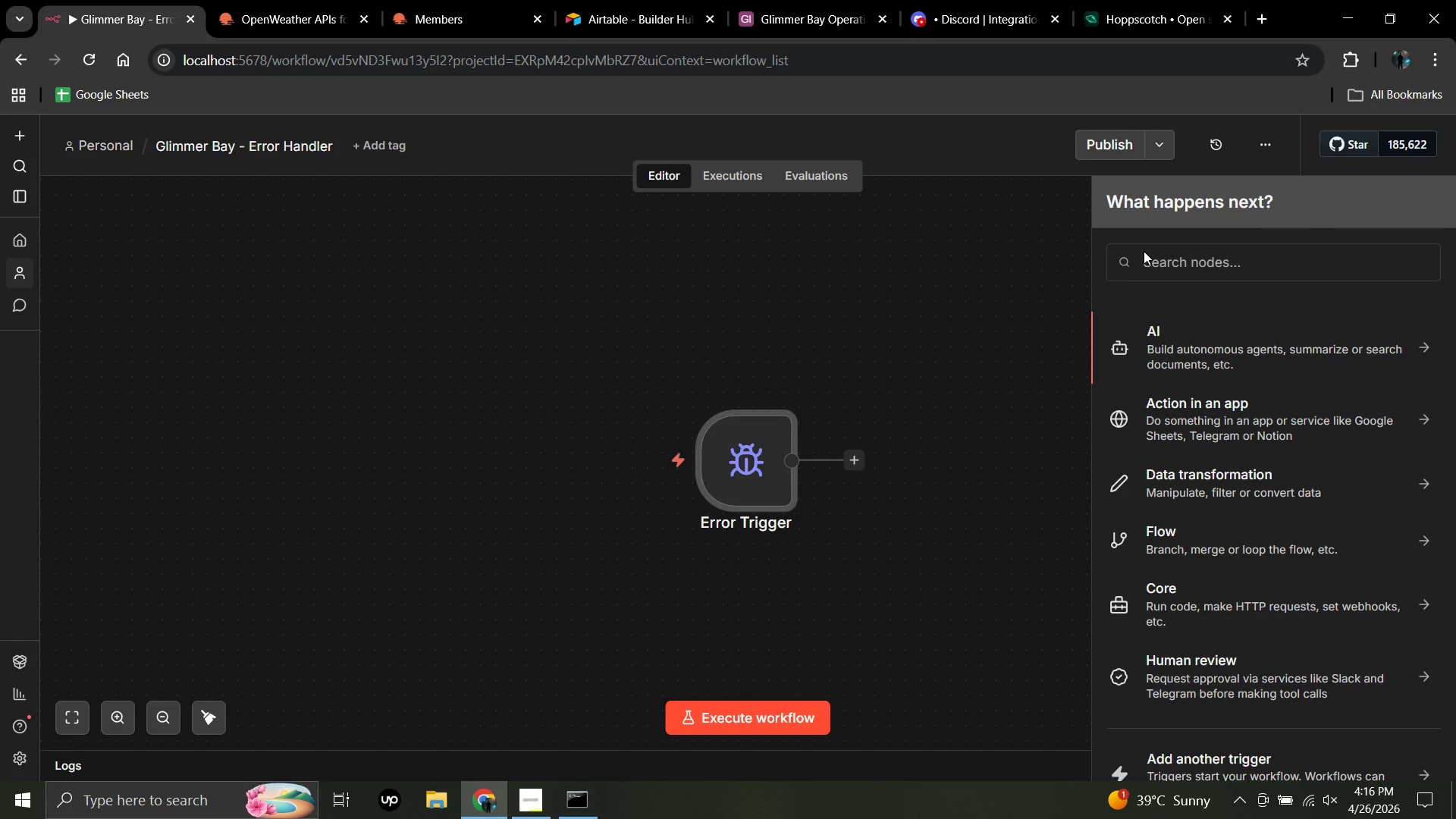 
left_click([1144, 251])
 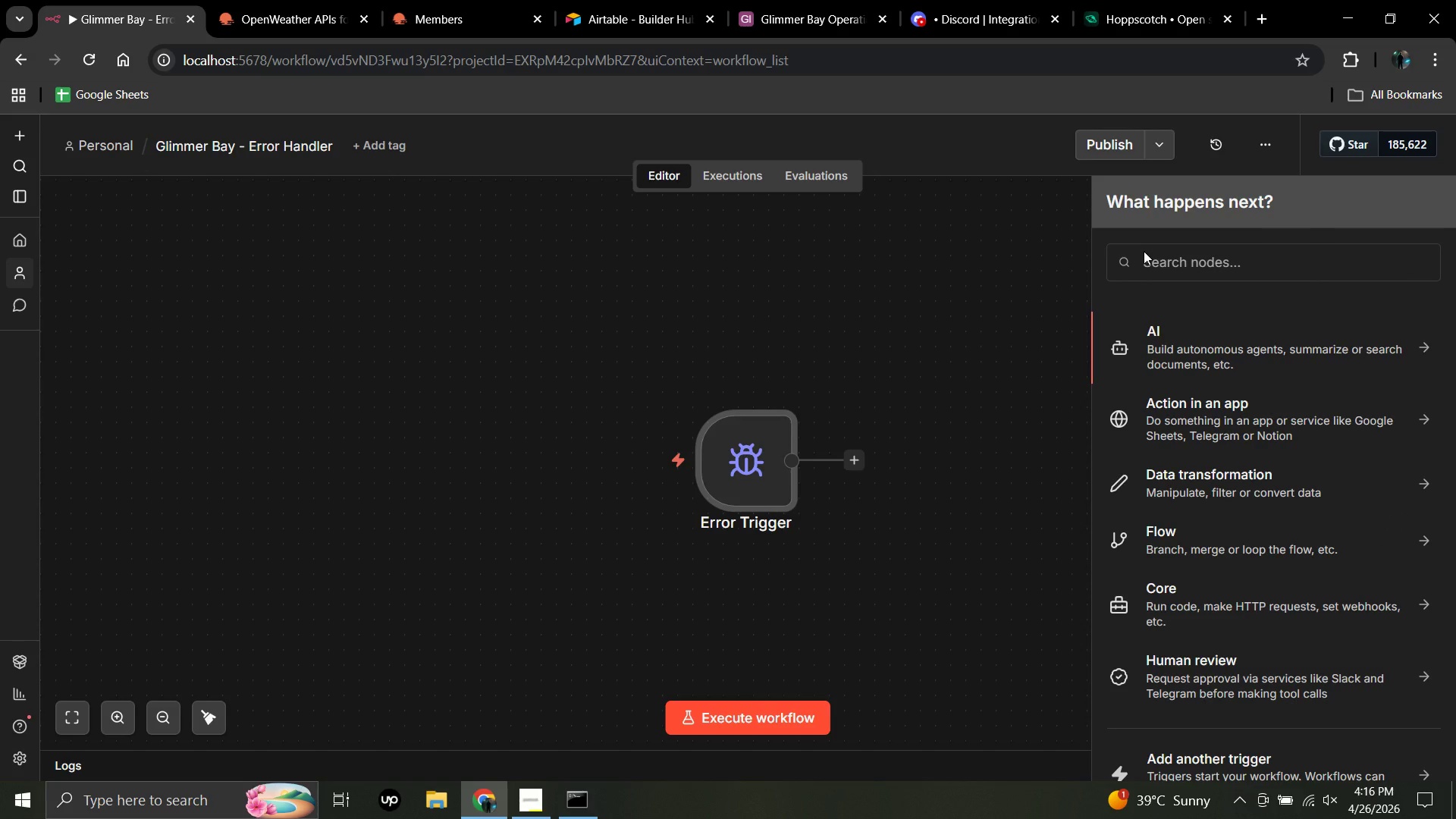 
type(http request)
 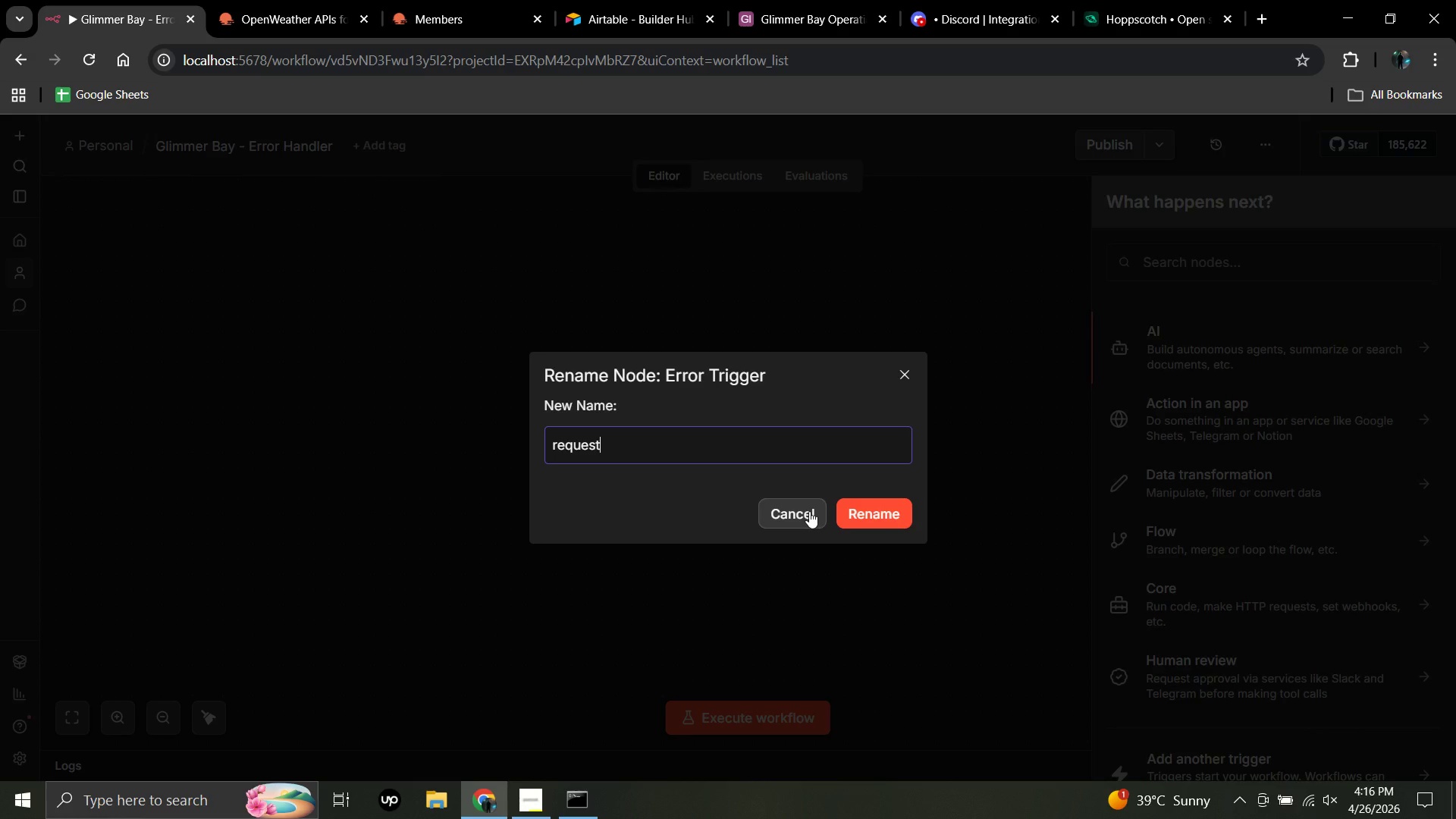 
left_click([809, 511])
 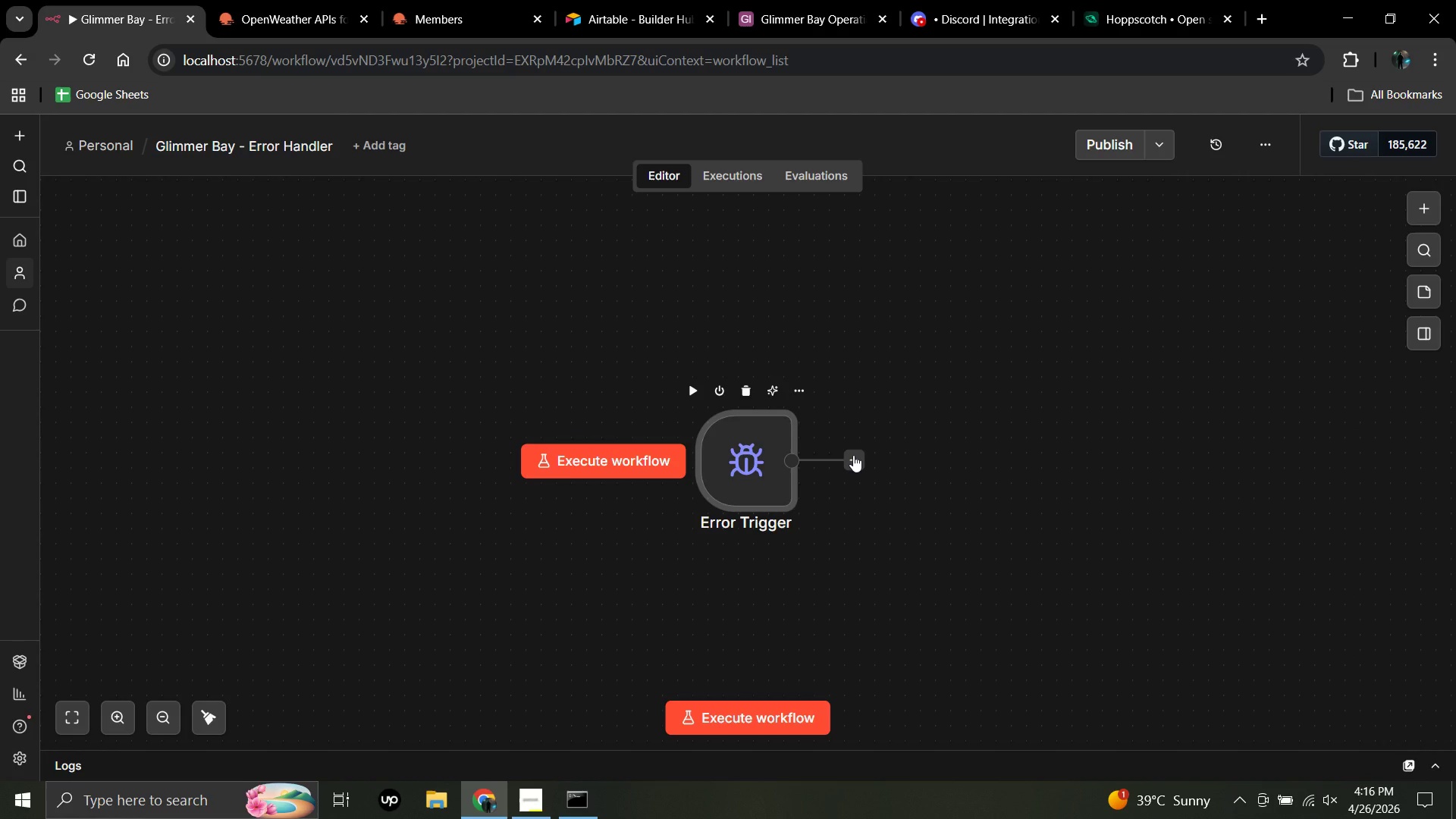 
wait(5.83)
 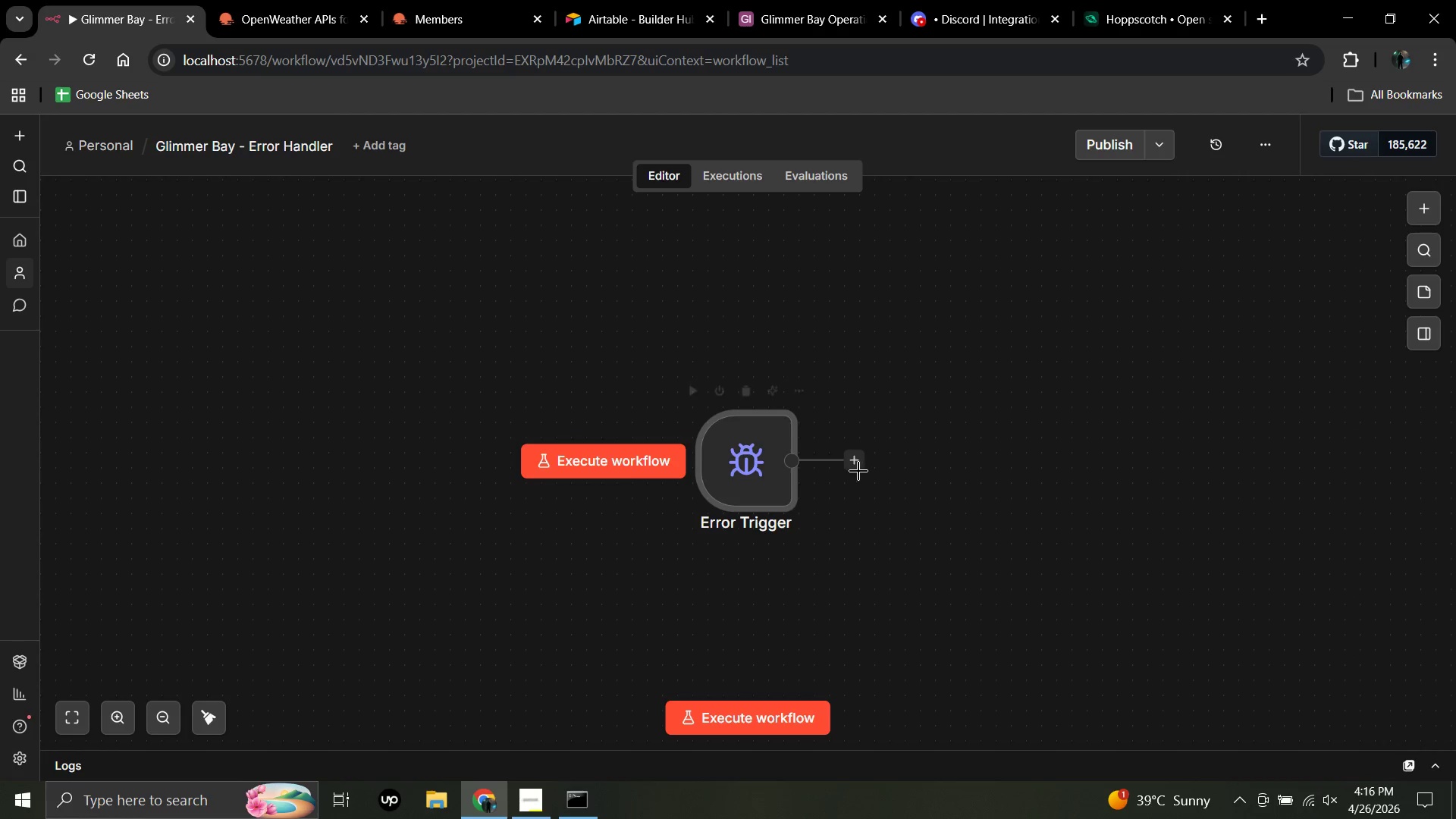 
left_click([853, 455])
 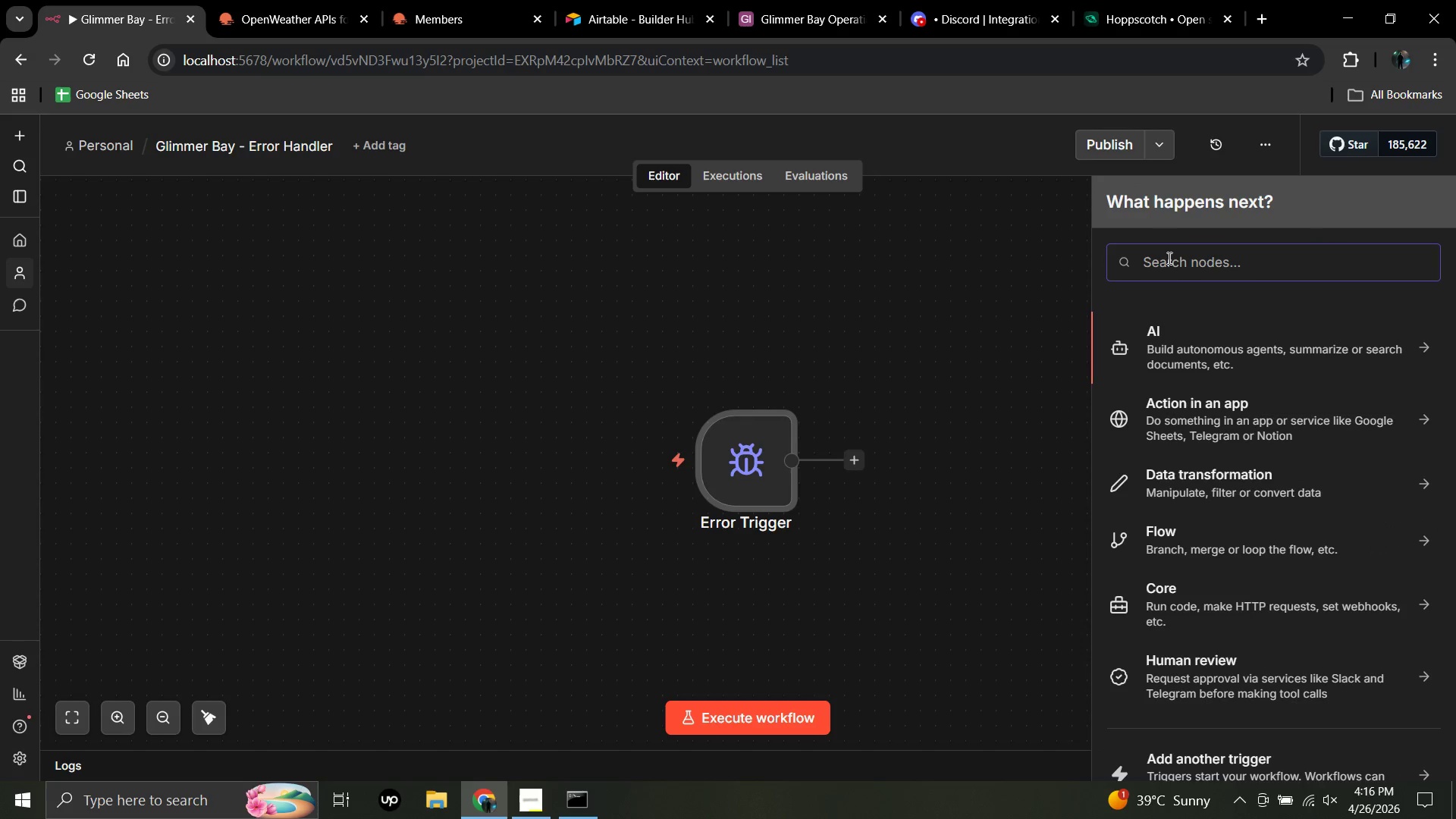 
double_click([1168, 258])
 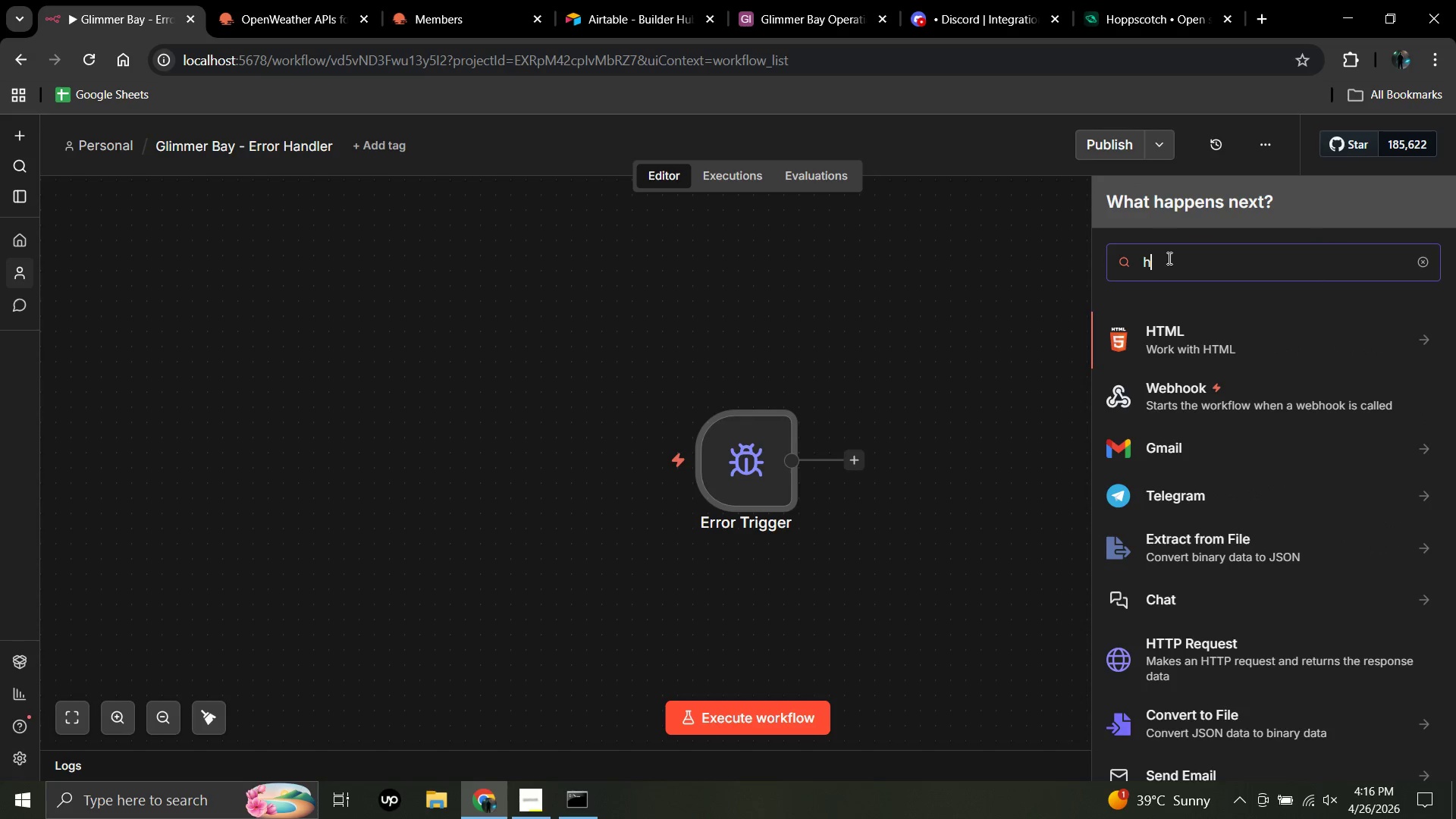 
type(htt)
 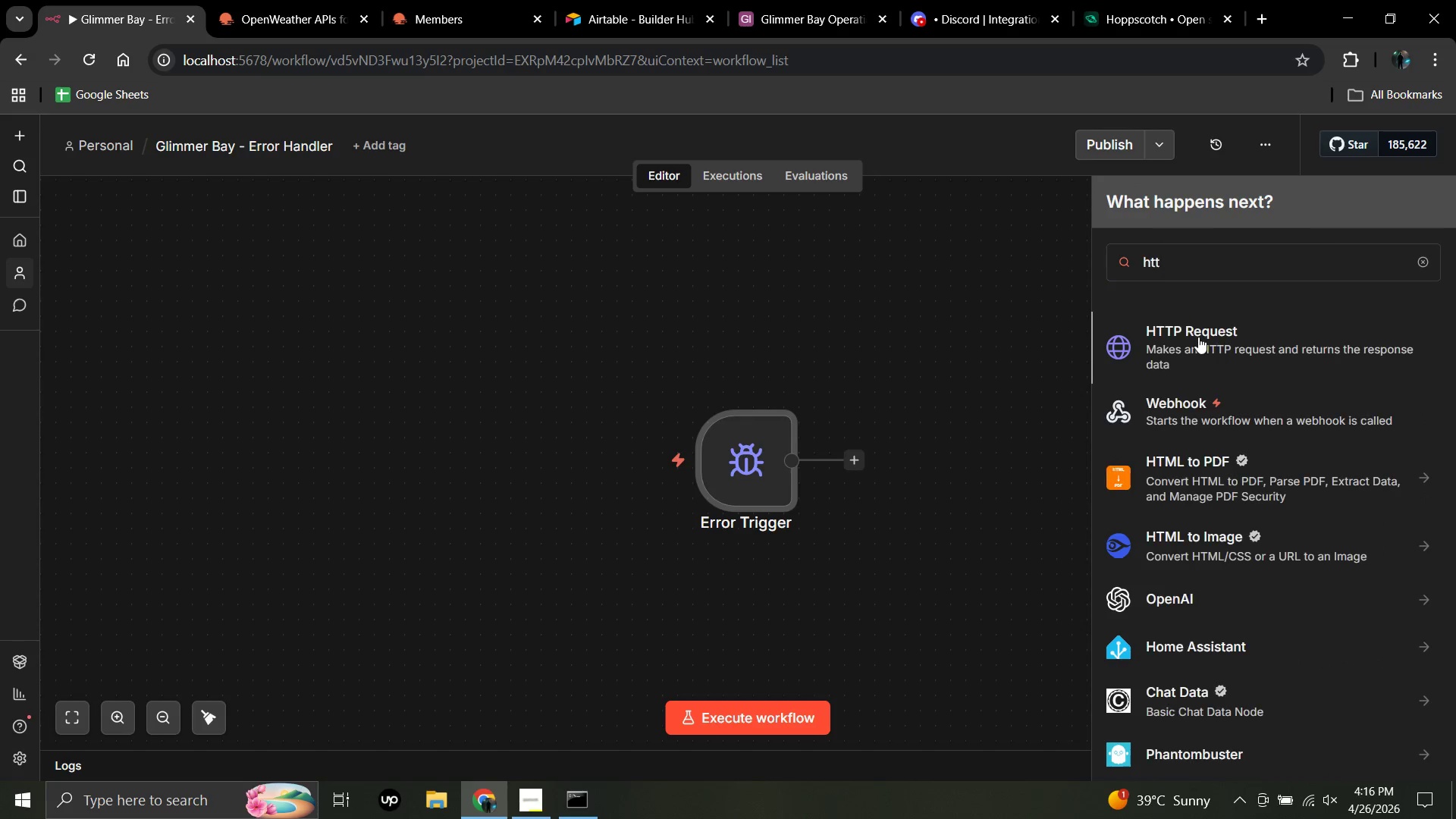 
left_click([1198, 337])
 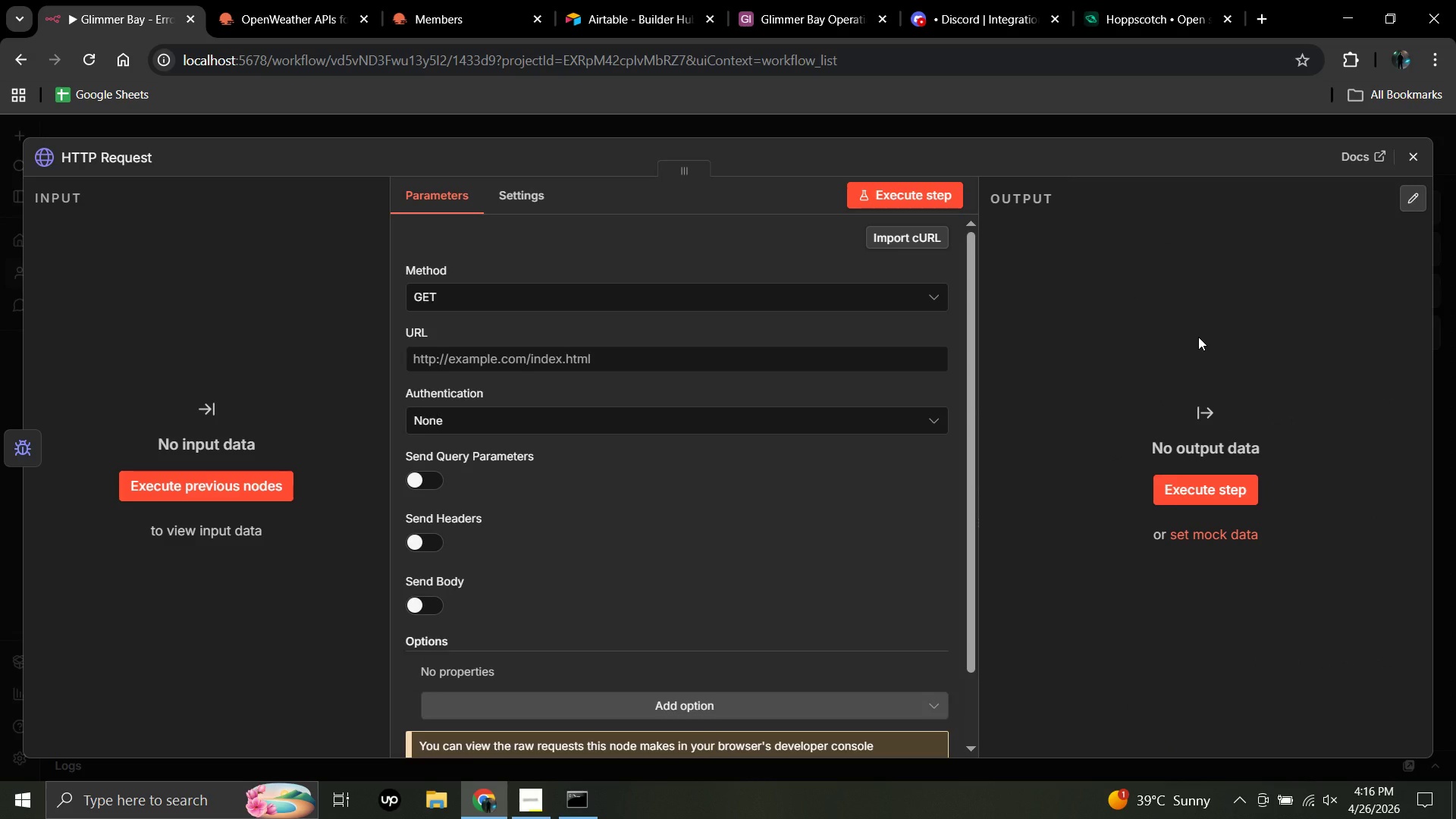 
wait(8.05)
 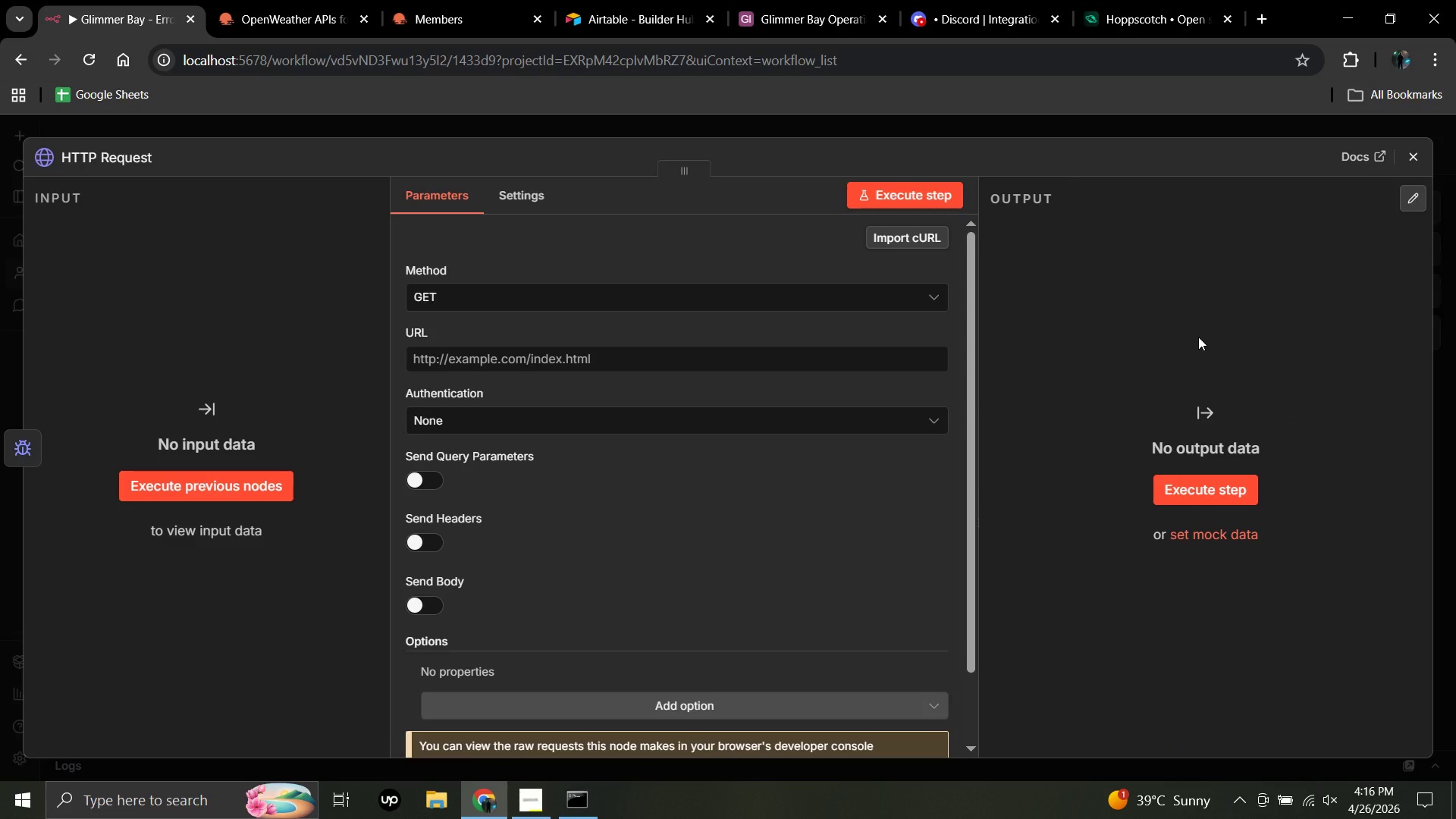 
left_click([678, 293])
 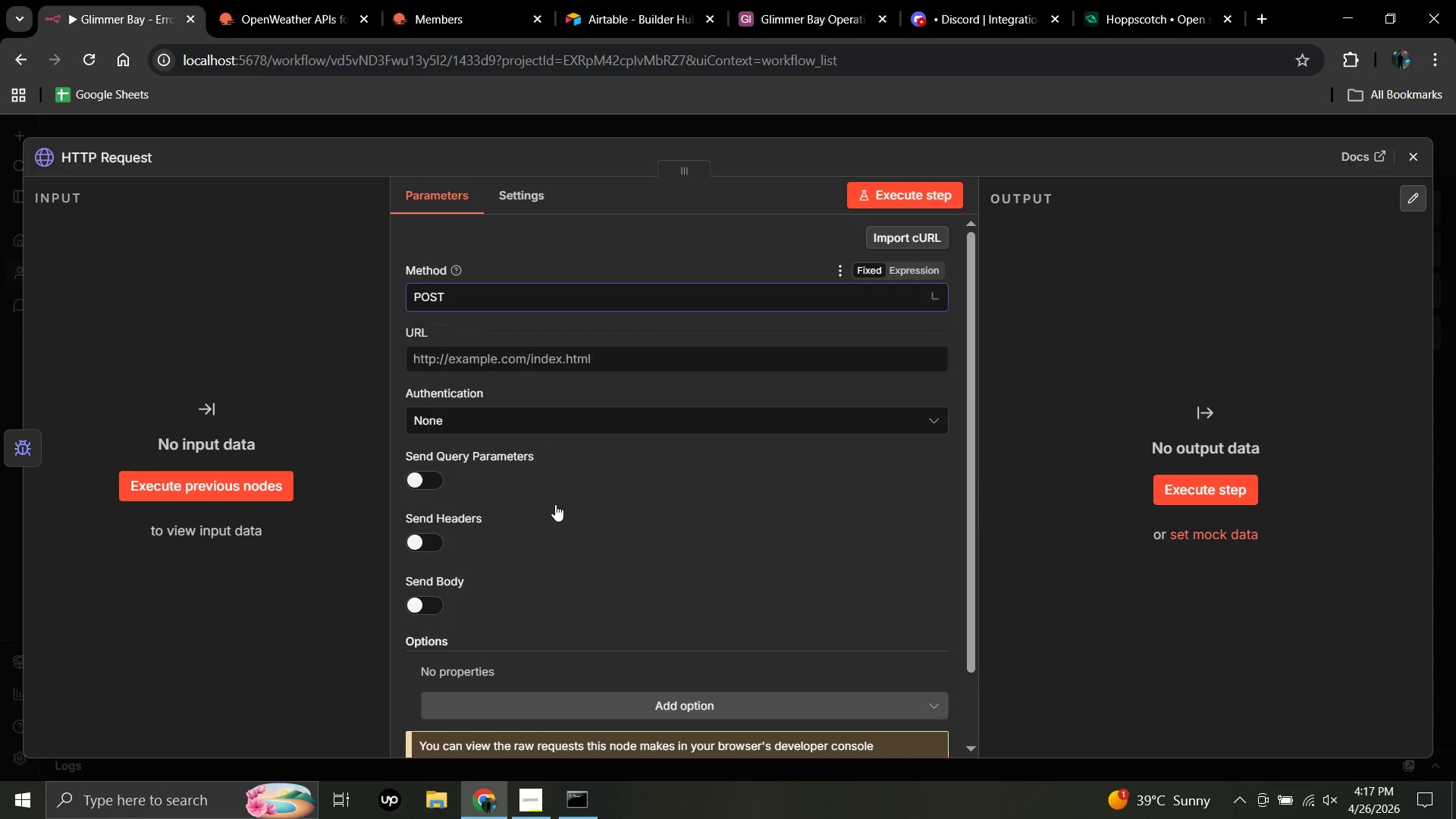 
left_click([555, 504])
 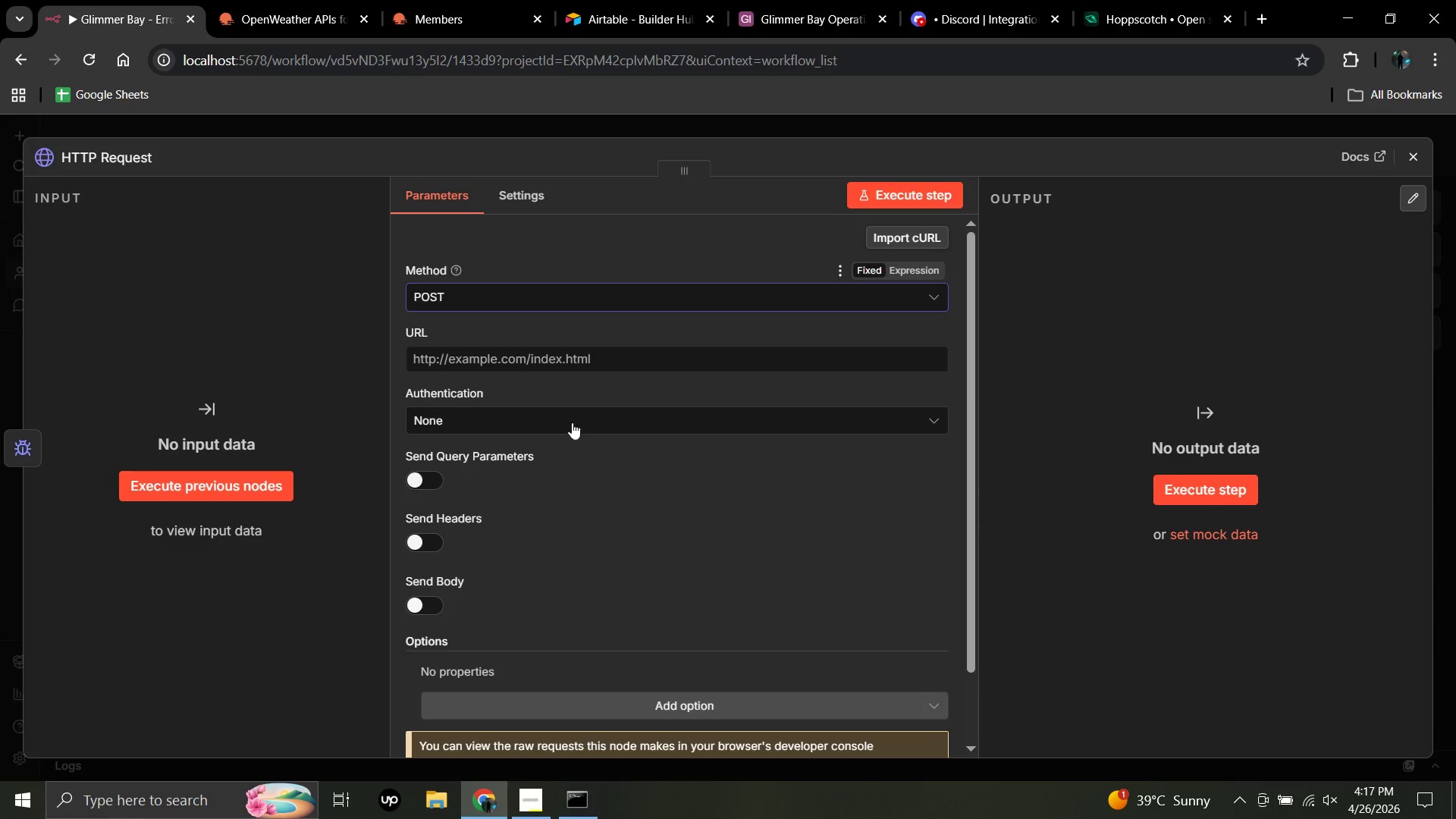 
mouse_move([612, 340])
 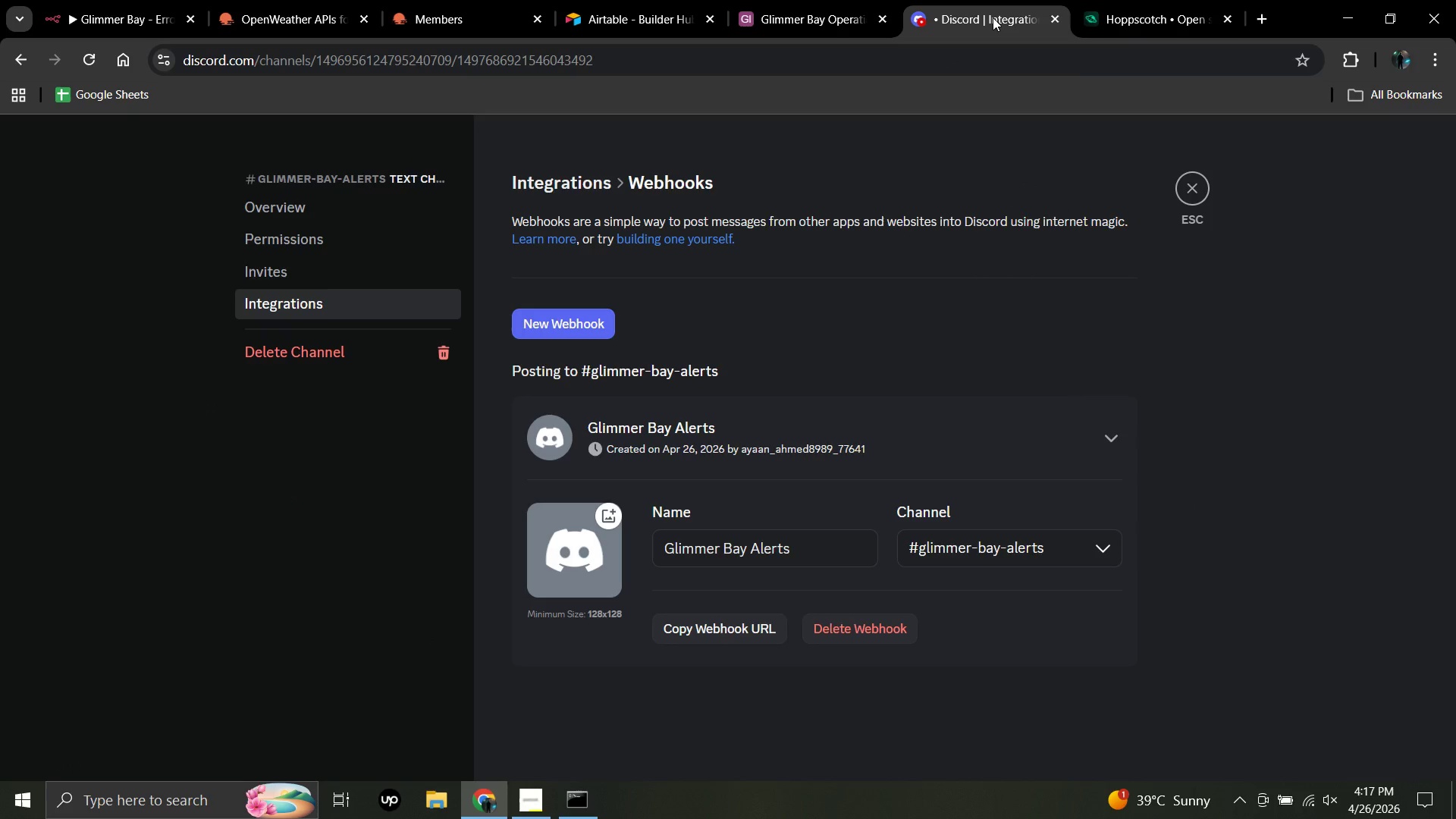 
left_click([993, 17])
 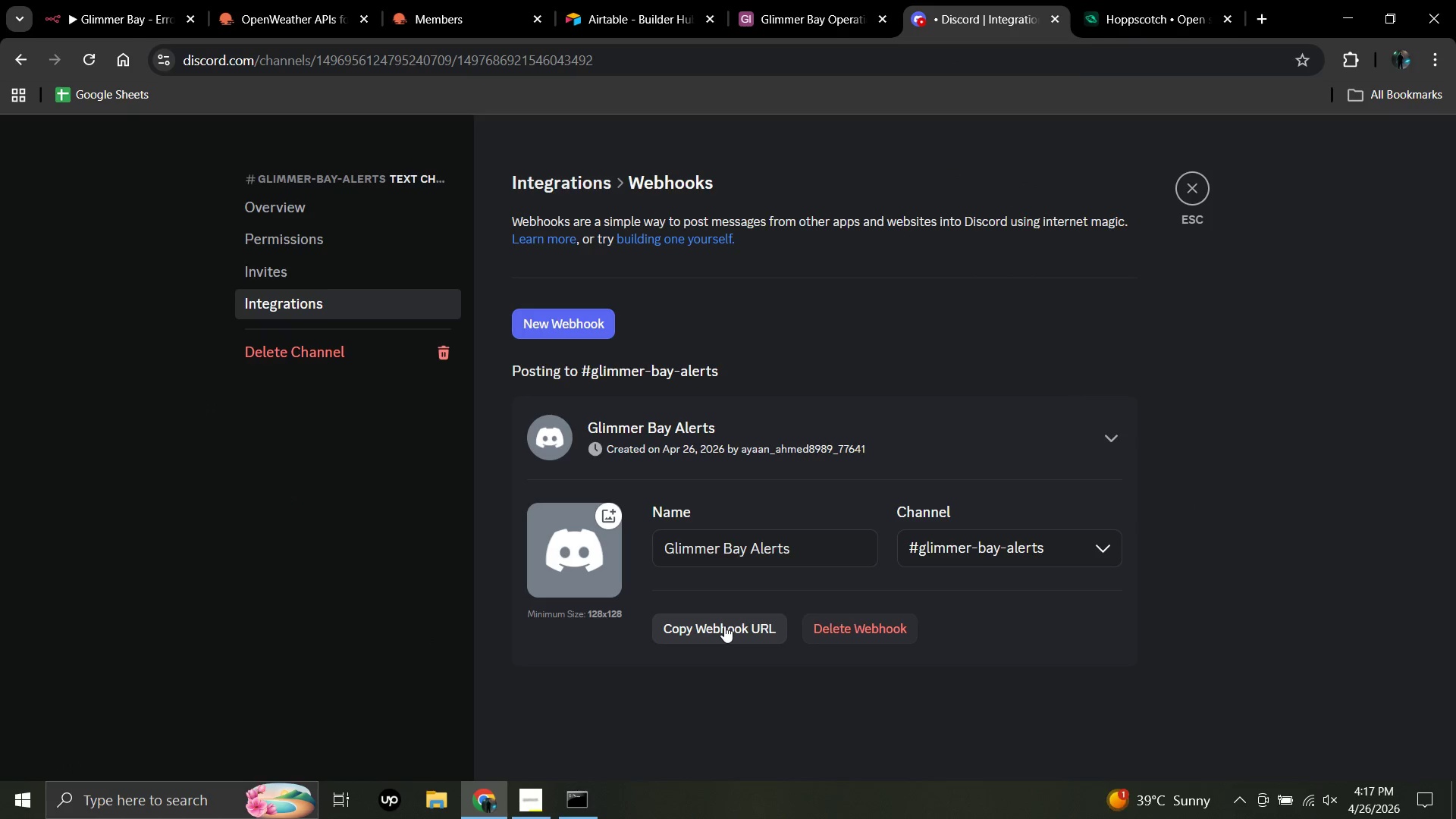 
left_click([724, 626])
 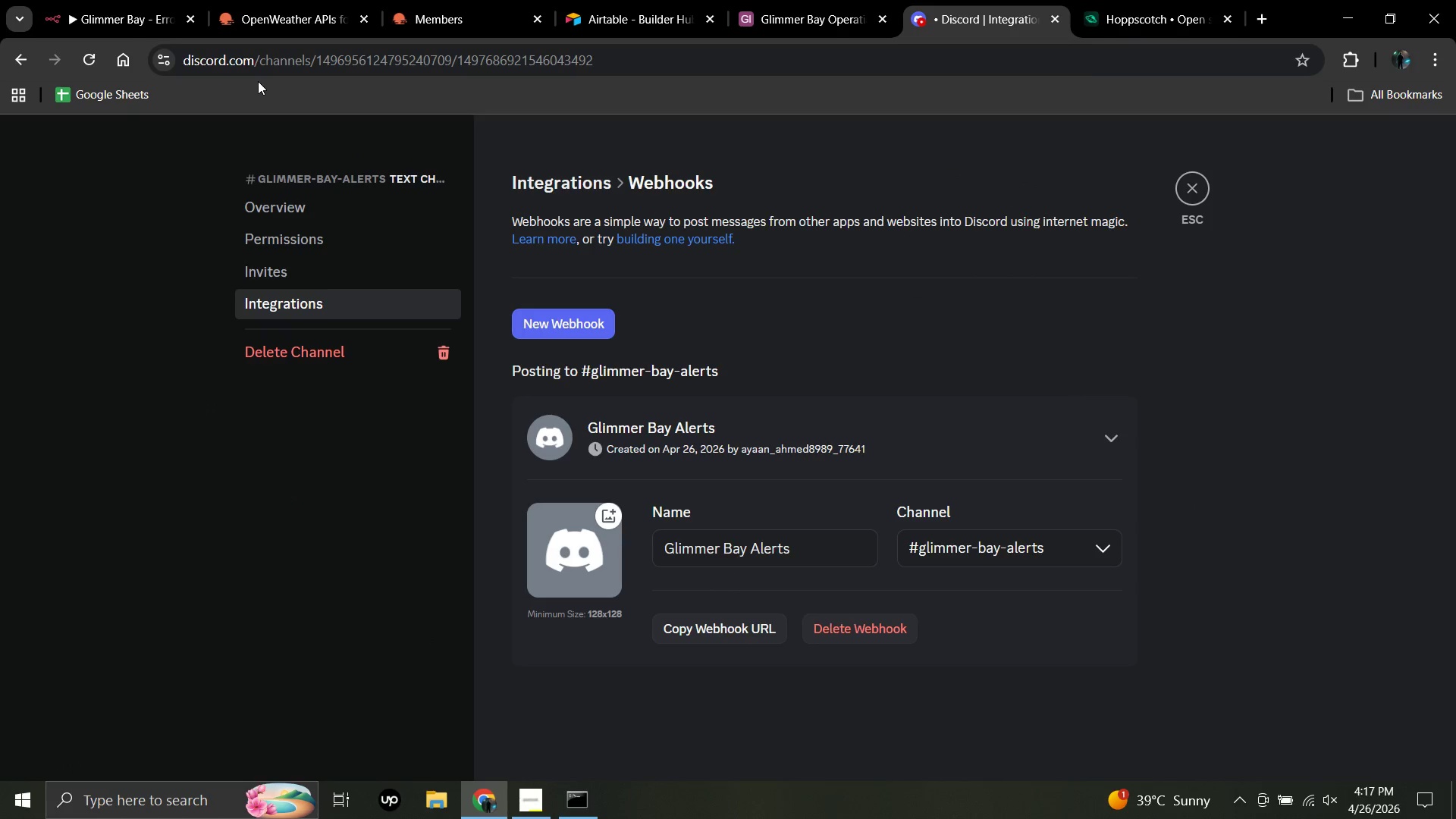 
wait(8.69)
 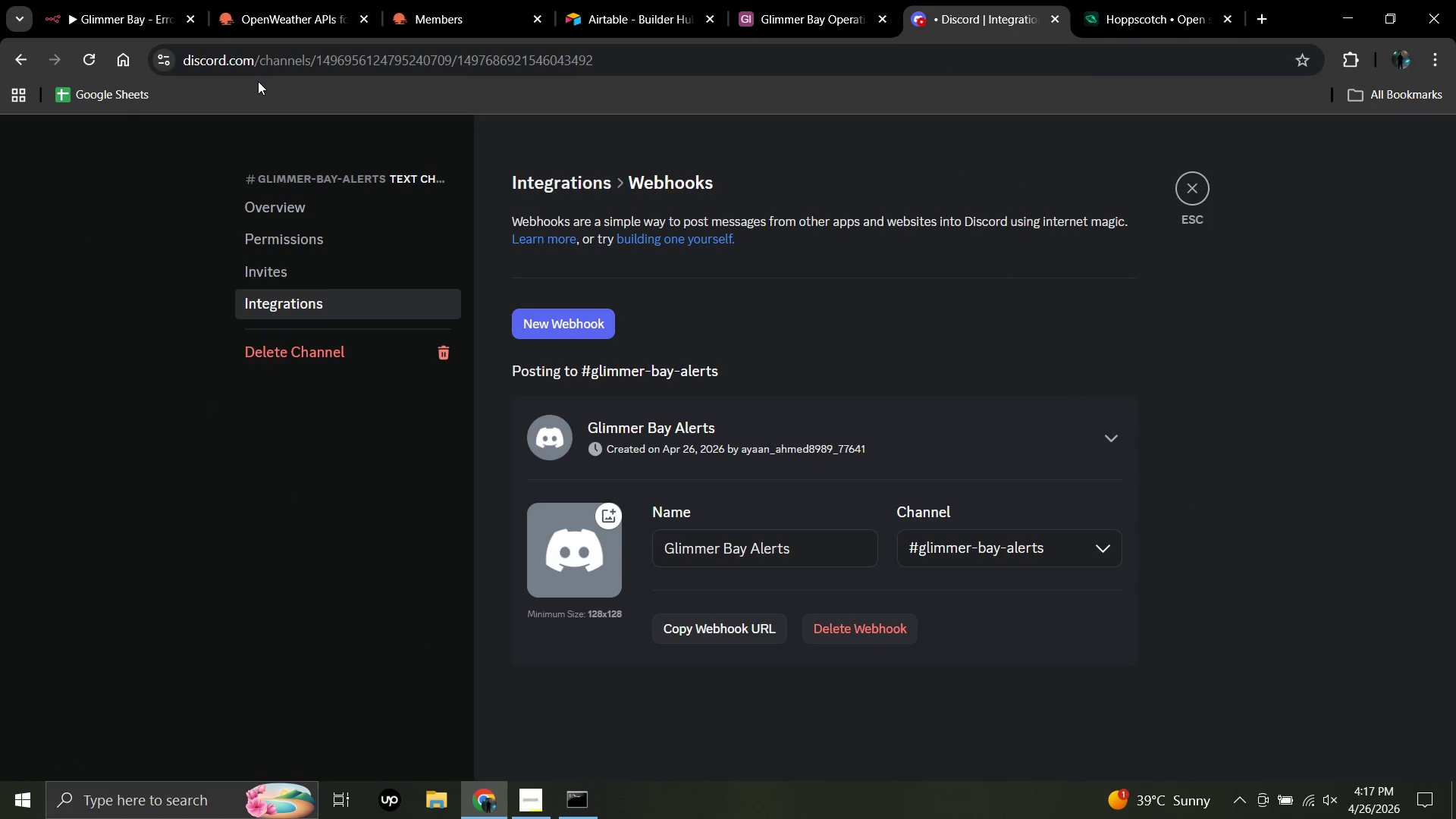 
left_click([155, 8])
 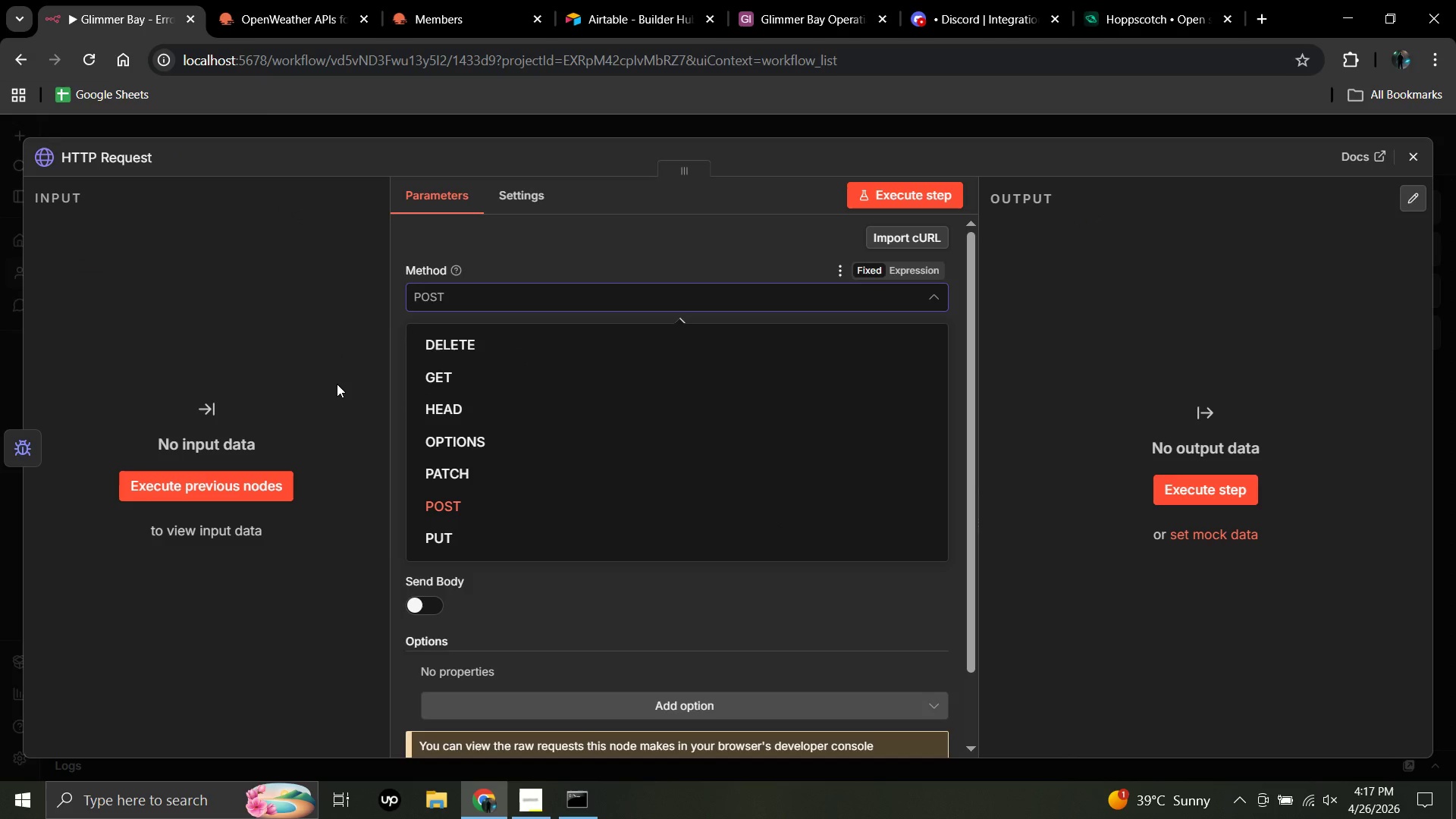 
wait(5.66)
 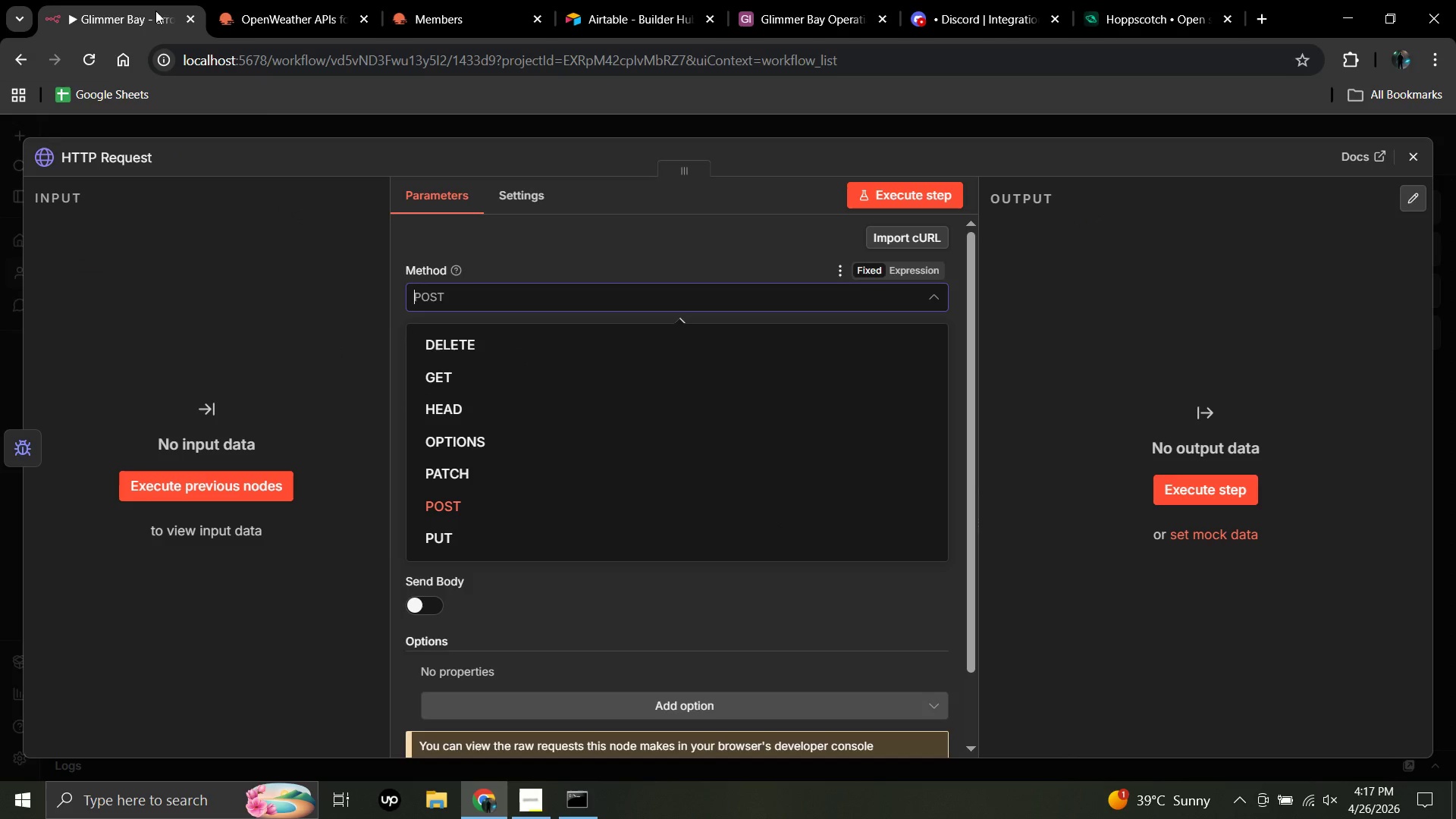 
left_click([337, 384])
 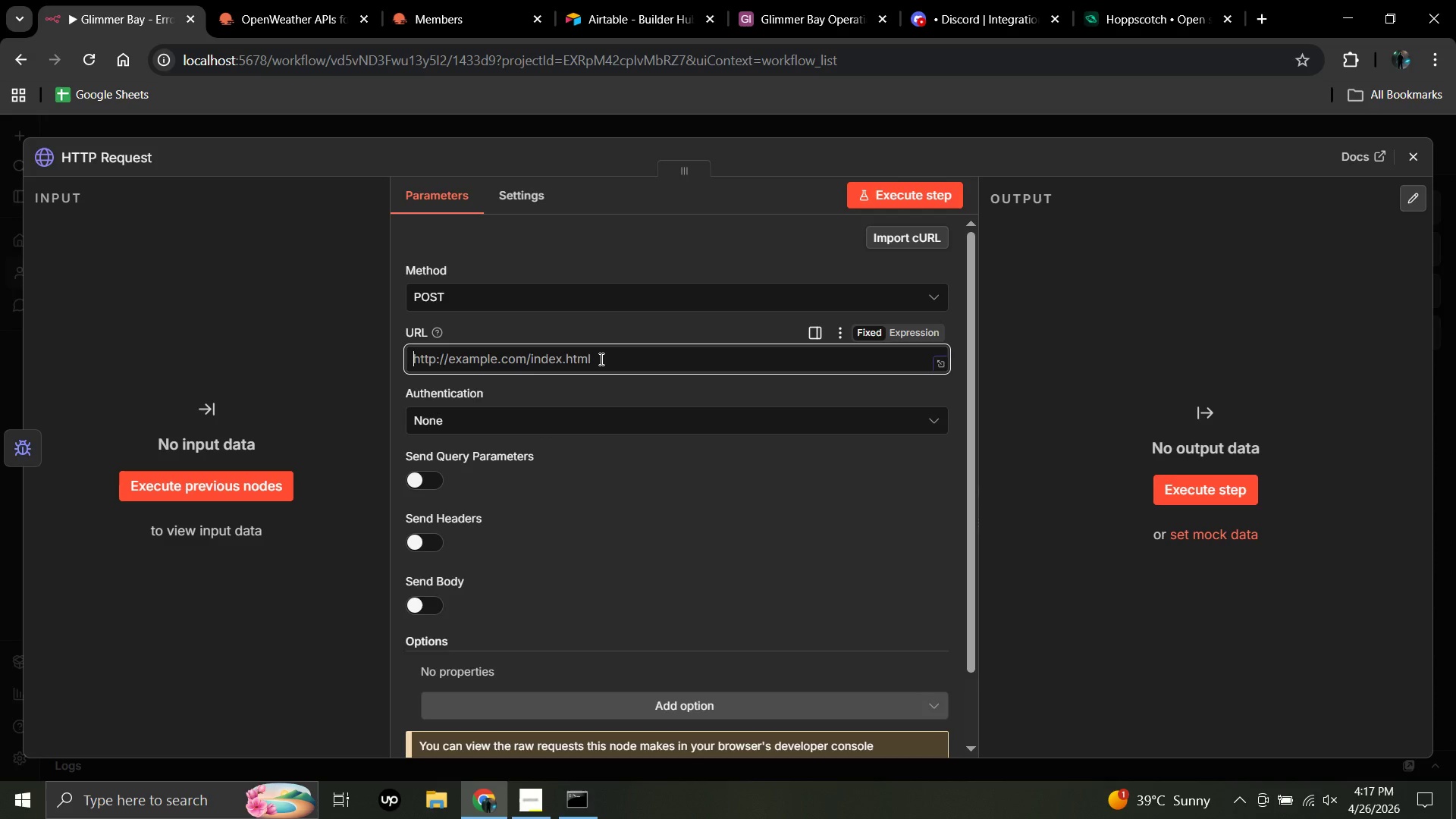 
left_click([600, 359])
 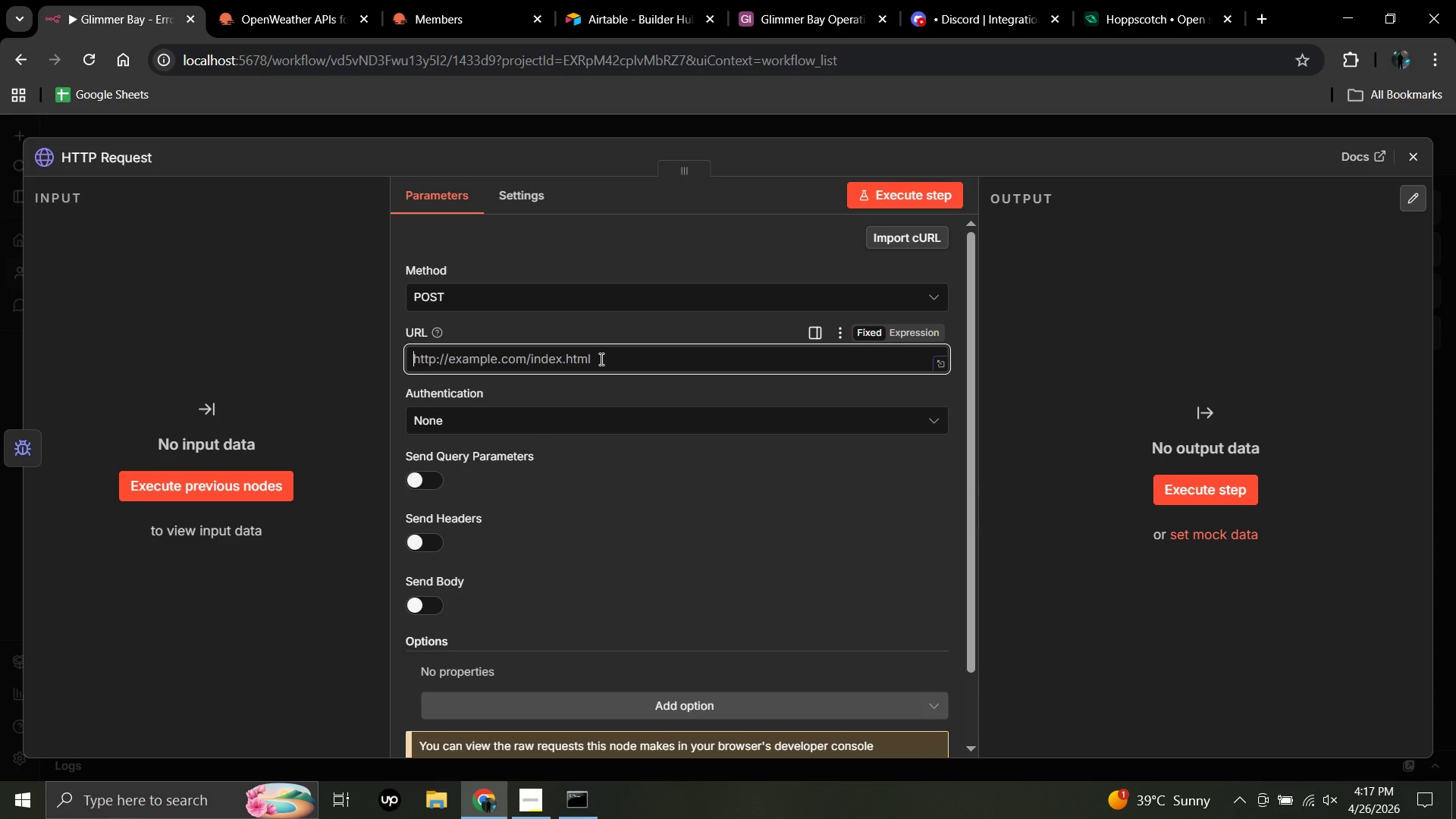 
wait(5.27)
 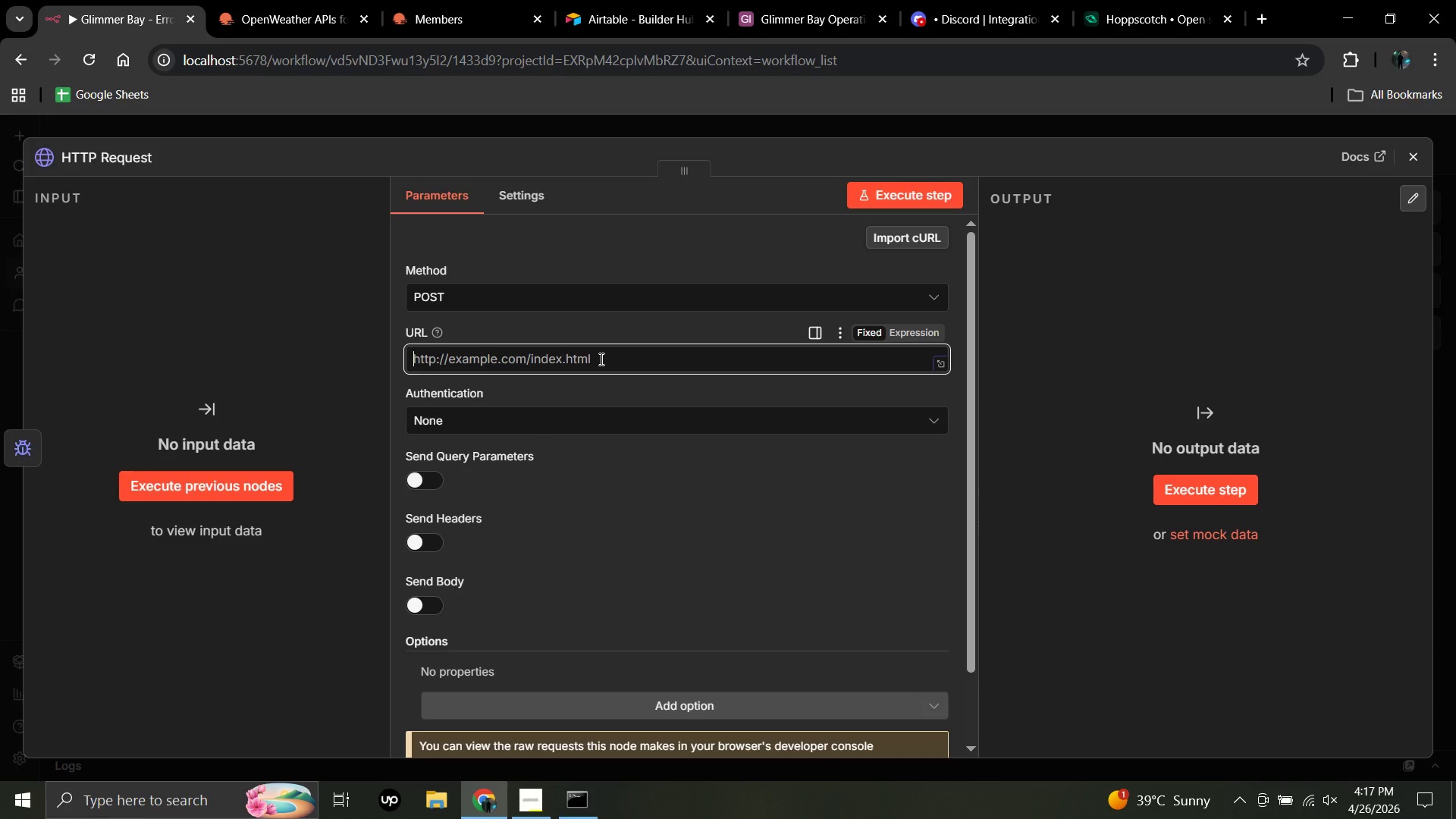 
key(Control+V)
 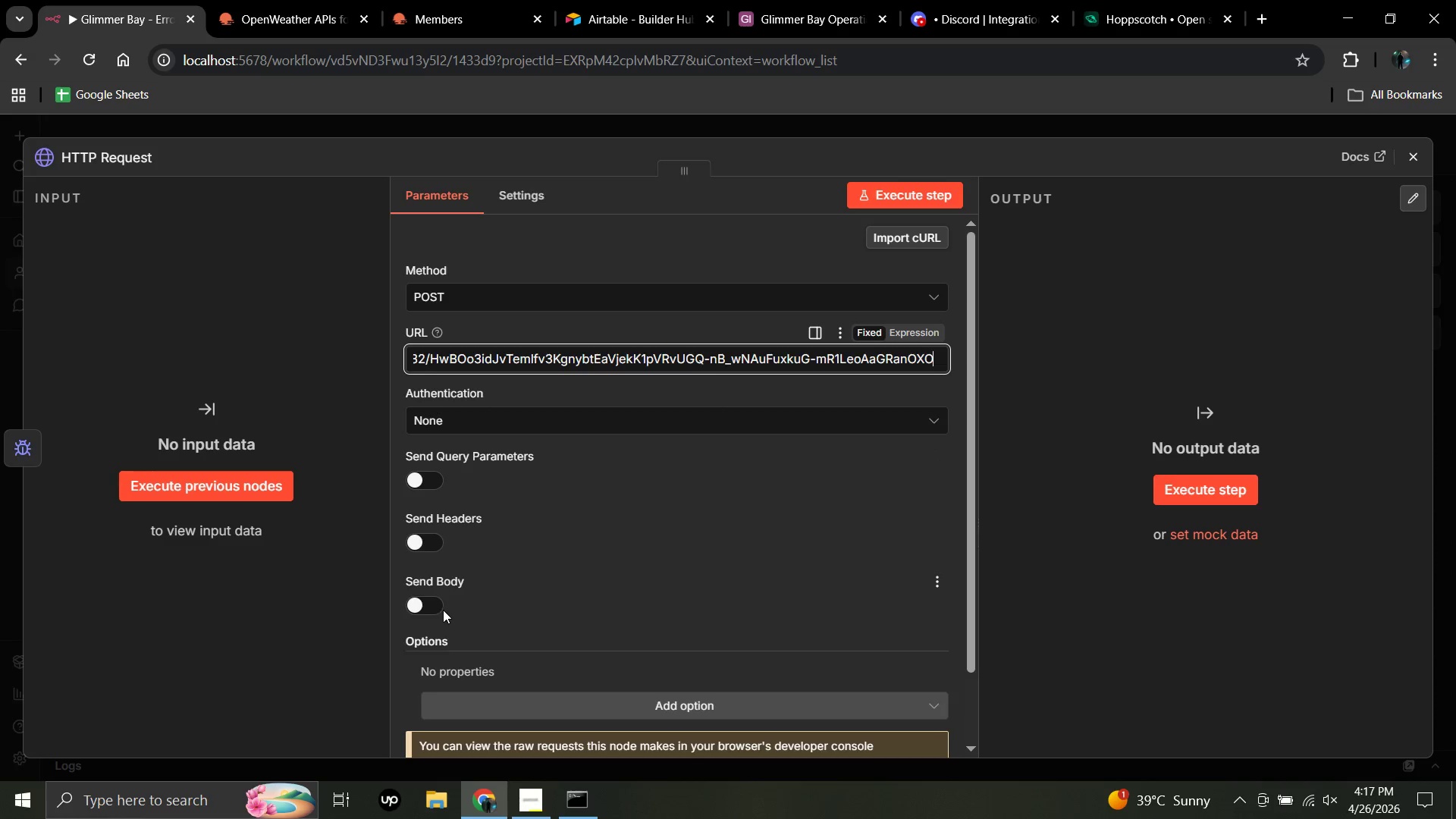 
wait(7.83)
 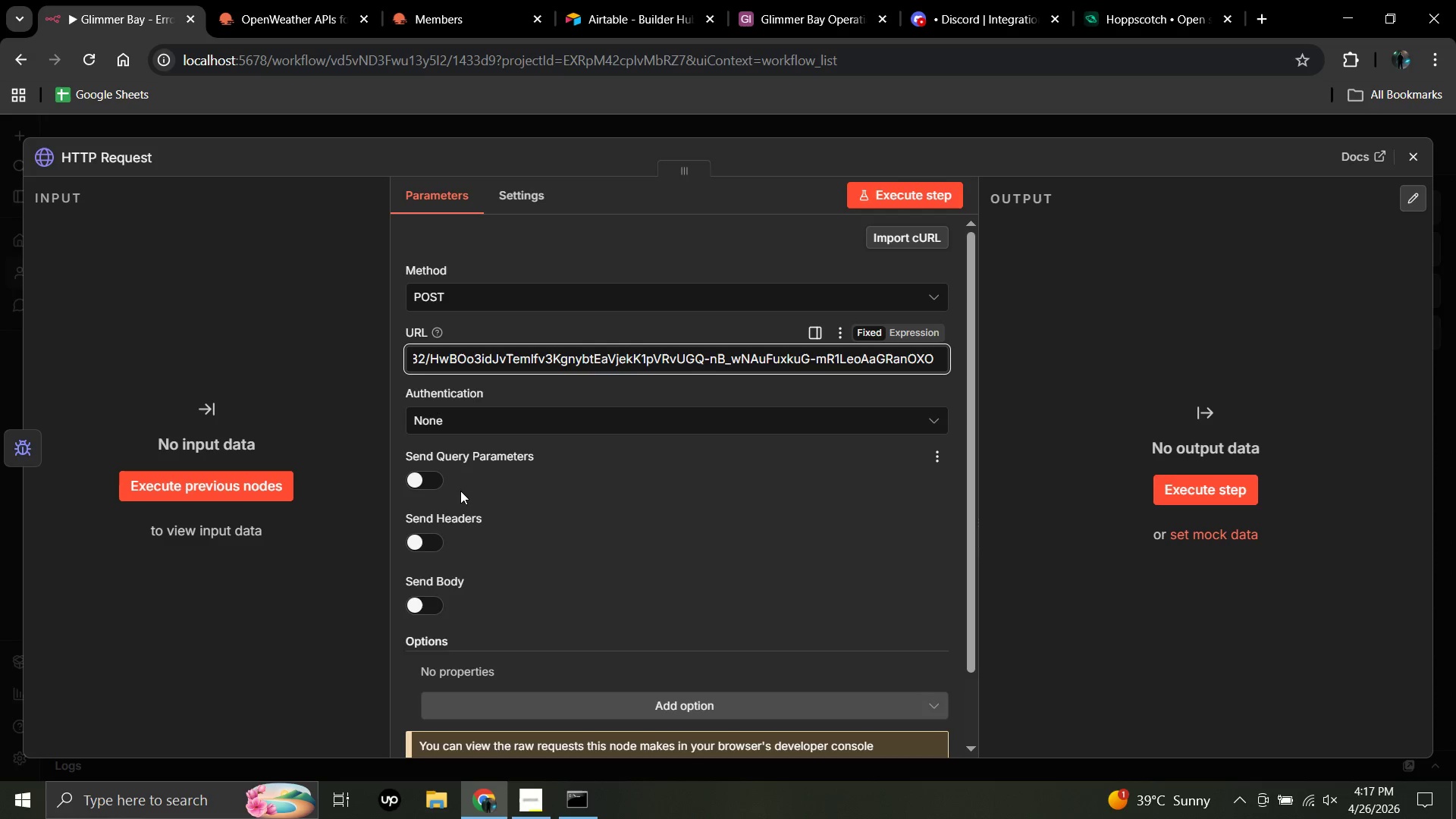 
left_click([438, 604])
 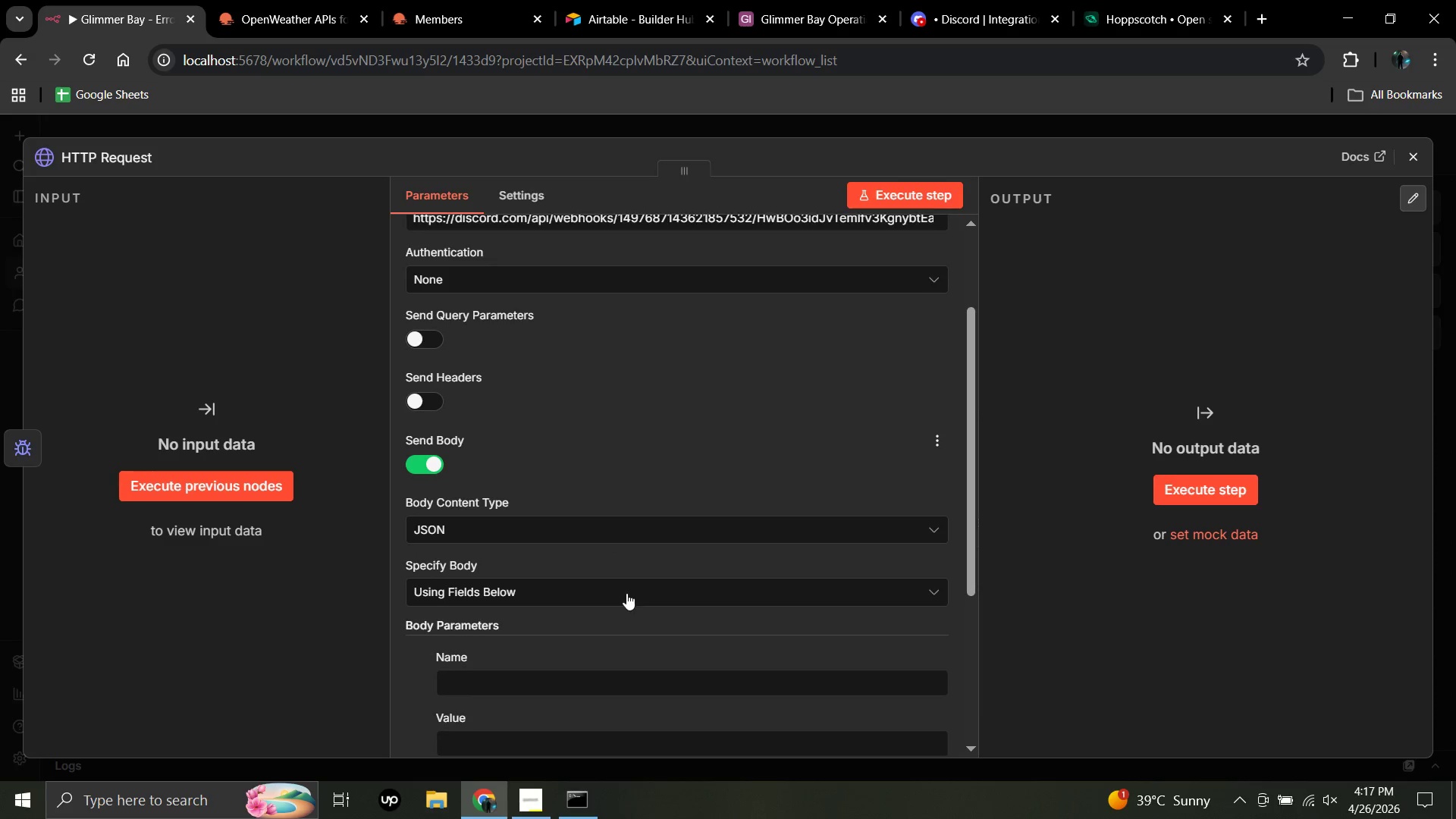 
scroll: coordinate [626, 593], scroll_direction: down, amount: 4.0
 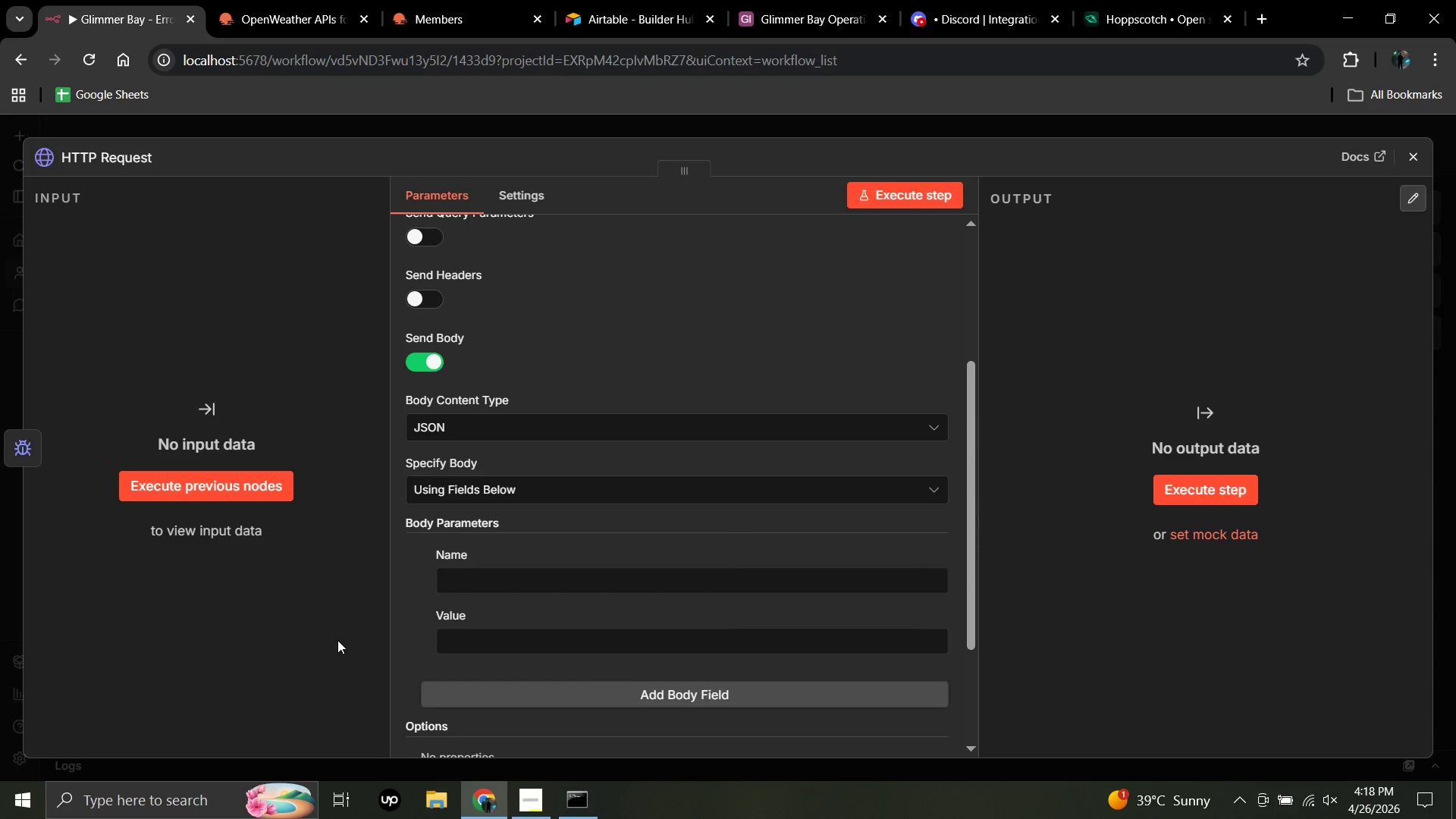 
wait(23.3)
 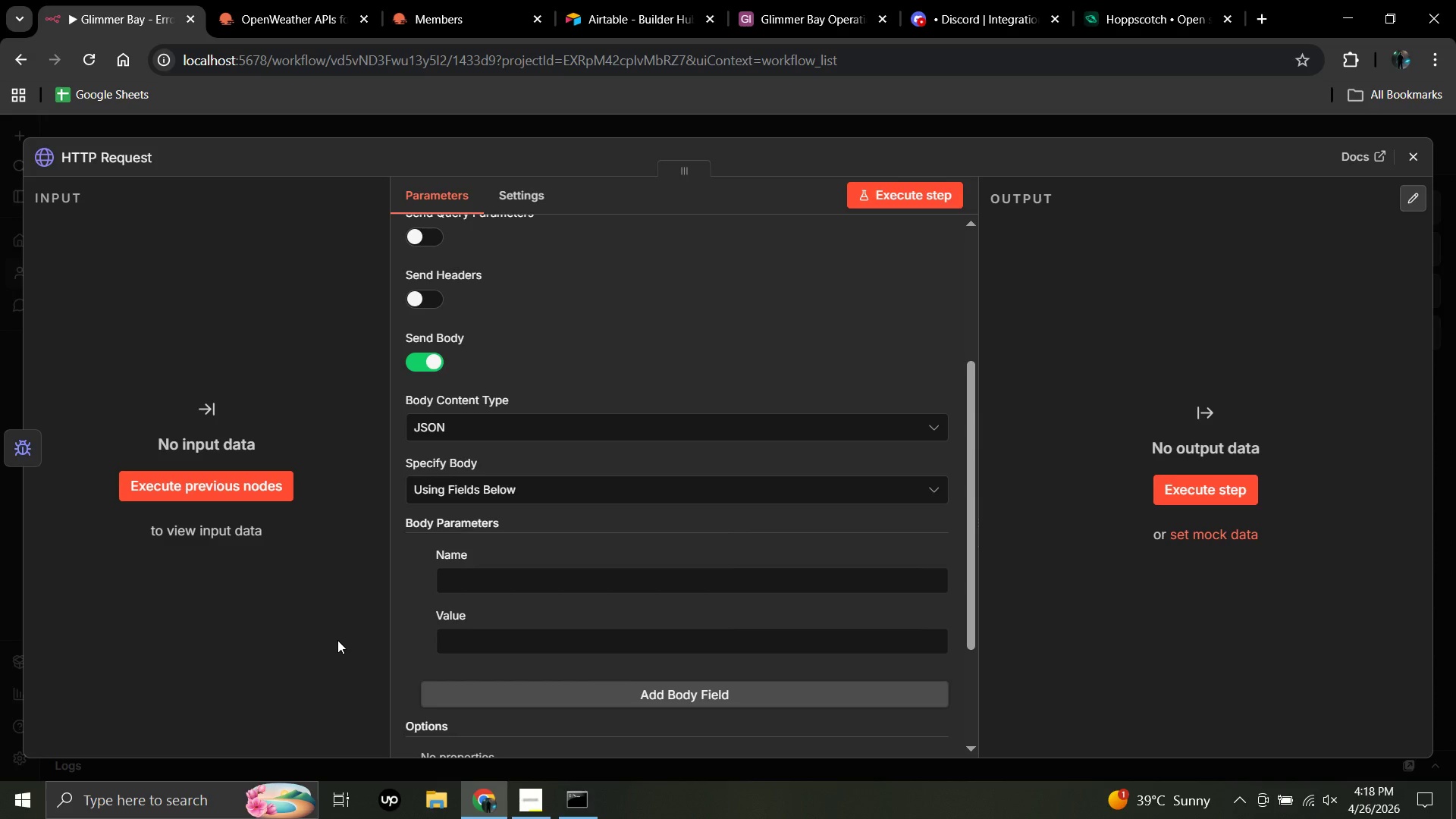 
left_click([482, 579])
 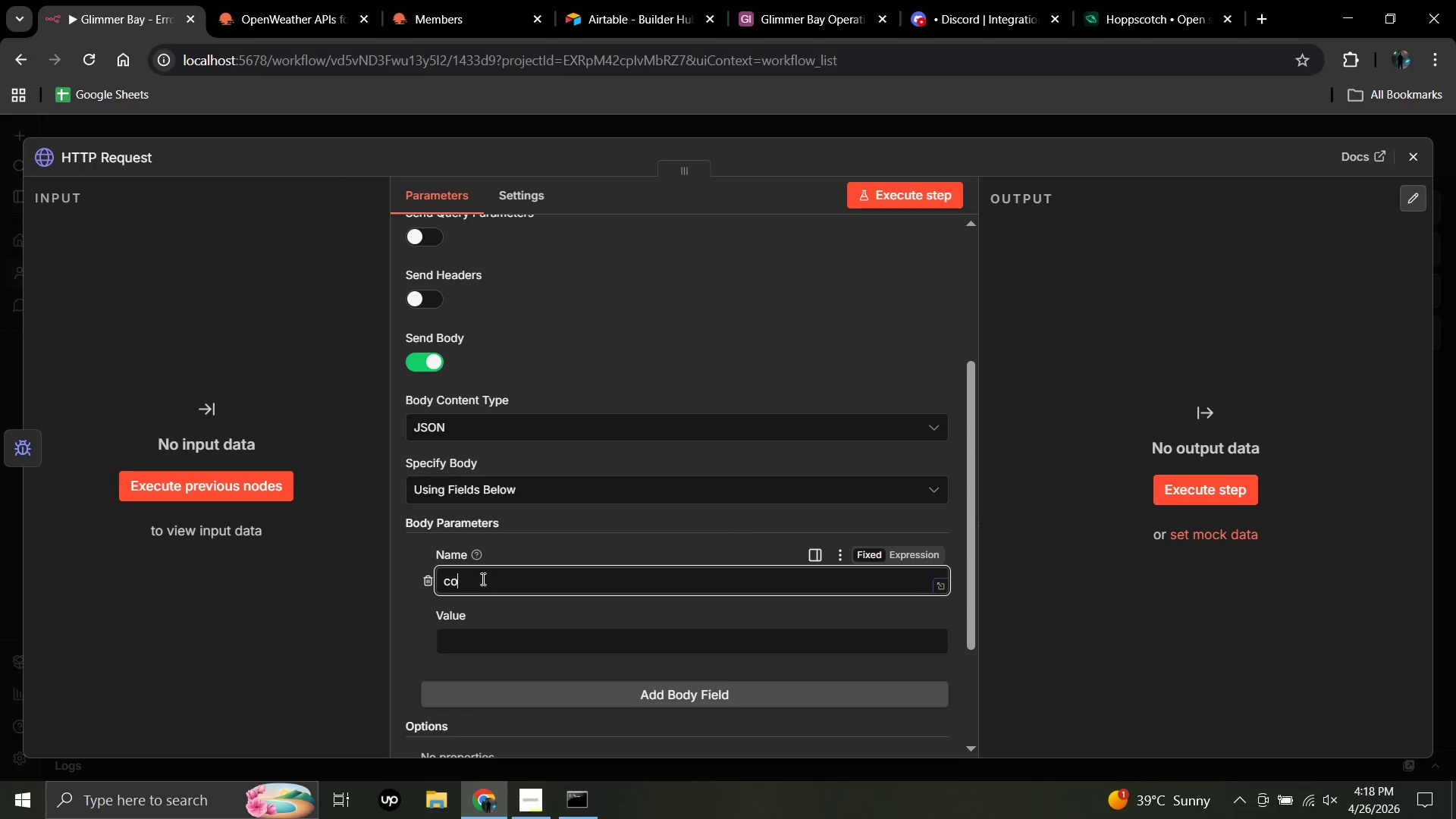 
type(content)
 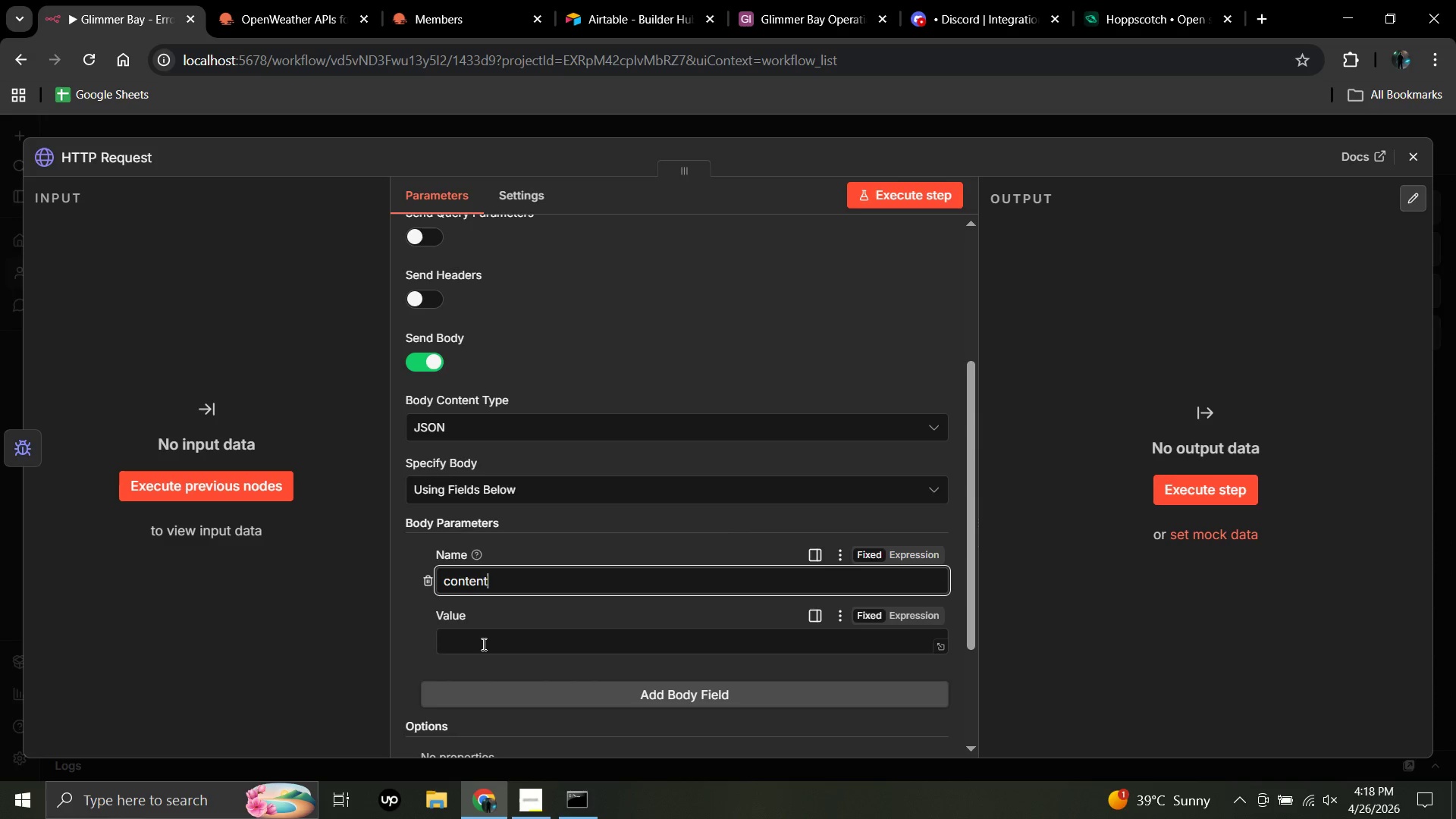 
wait(6.09)
 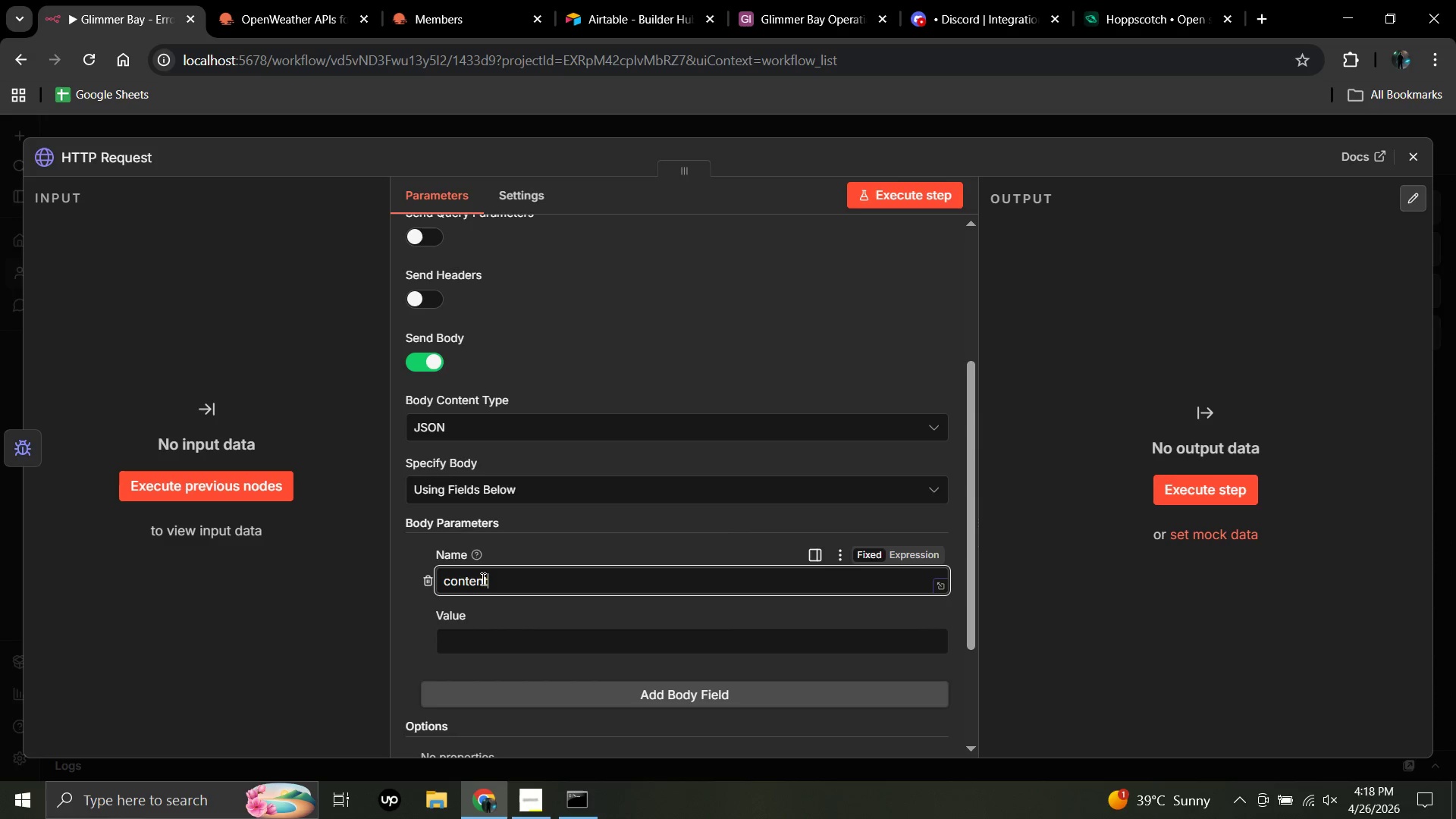 
left_click([482, 644])
 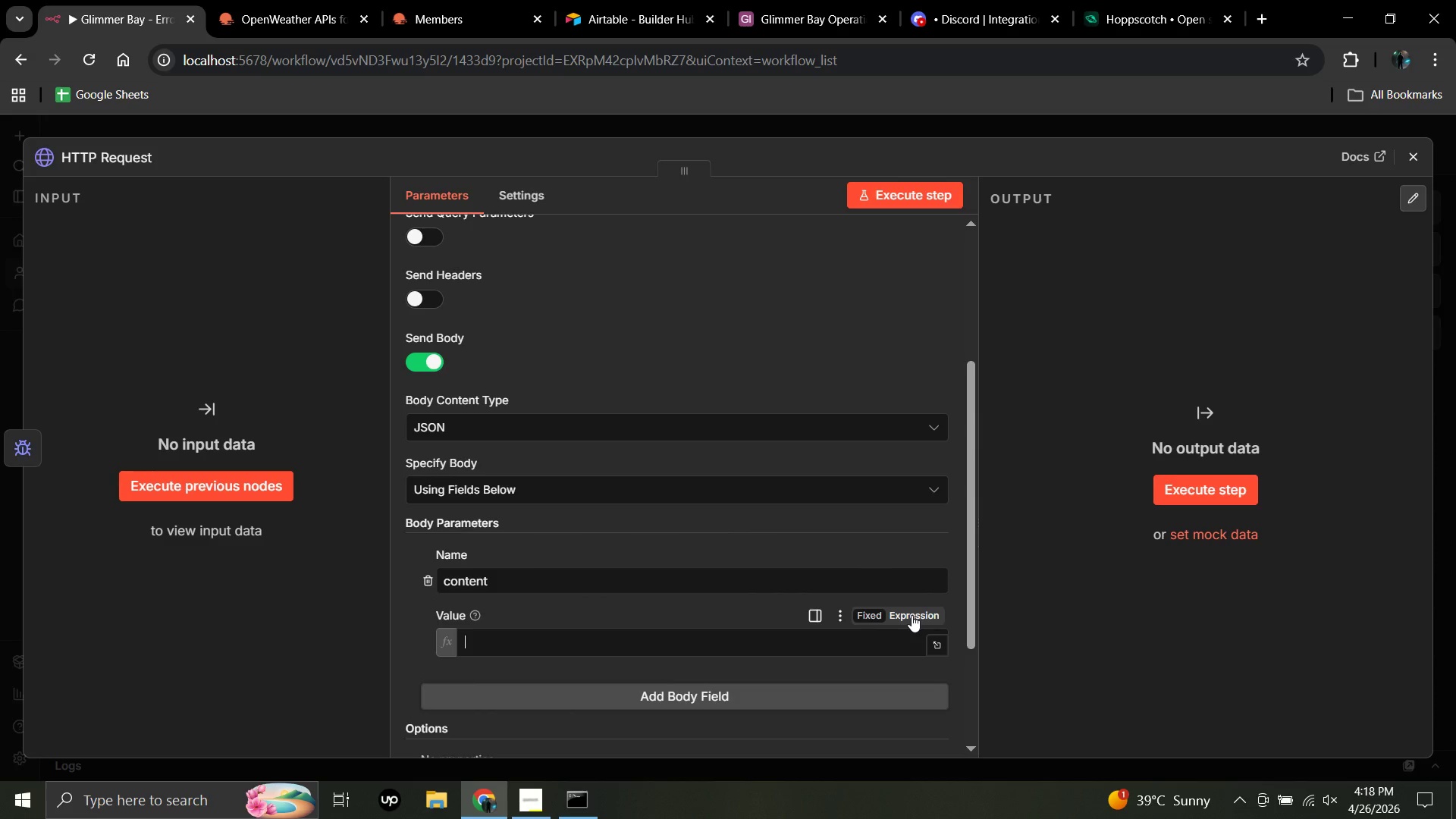 
left_click([912, 615])
 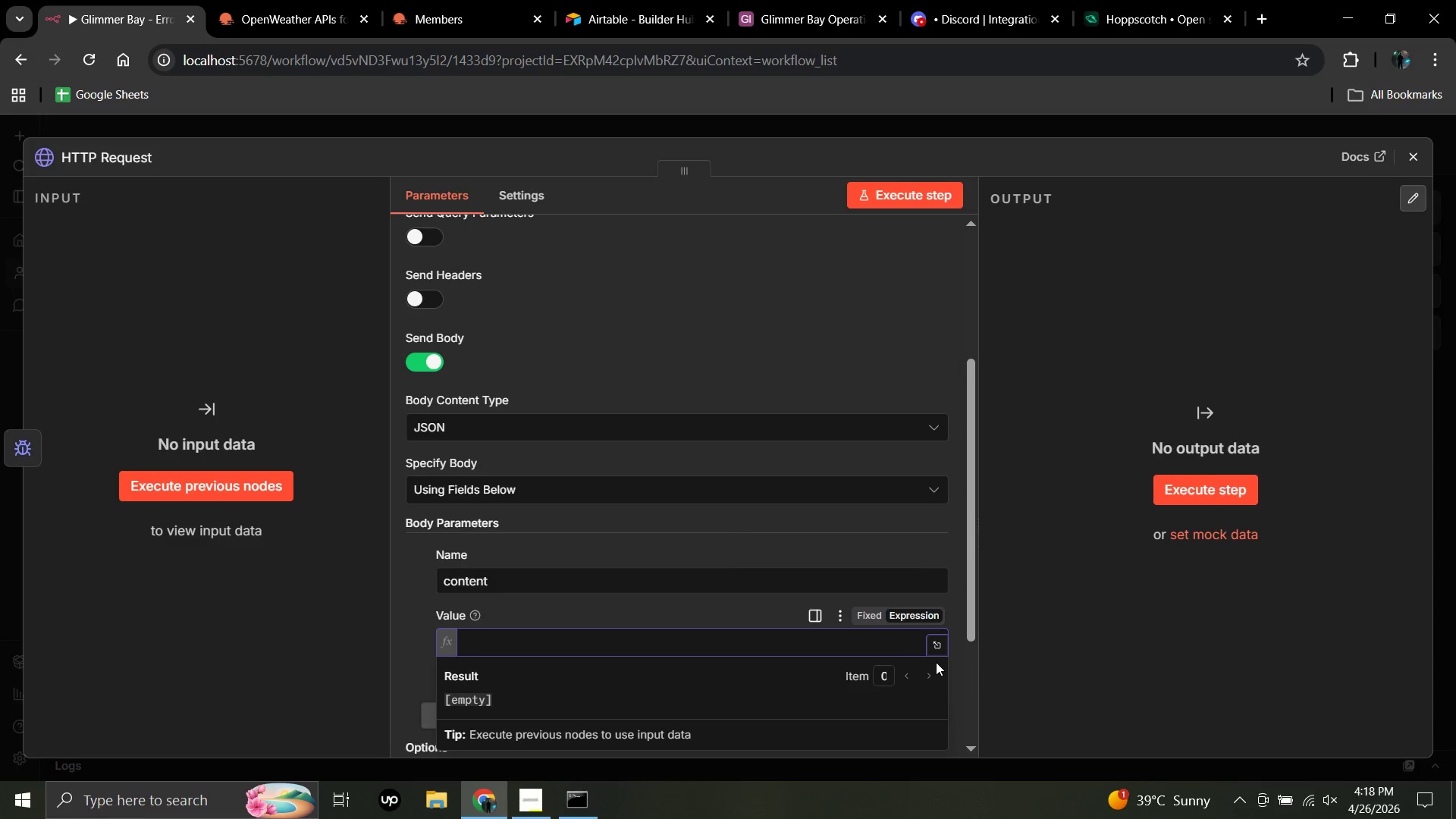 
left_click([936, 662])
 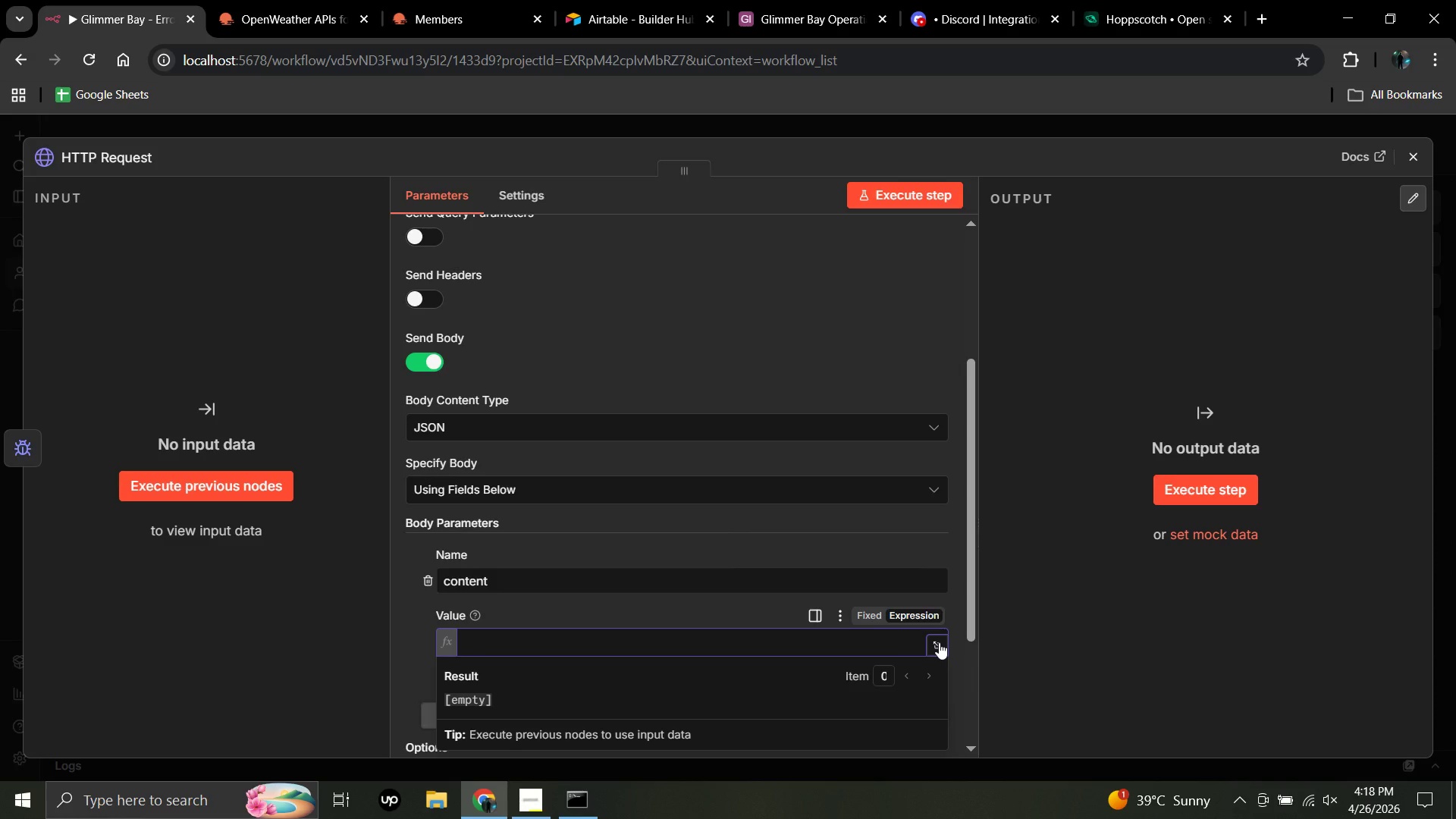 
wait(5.27)
 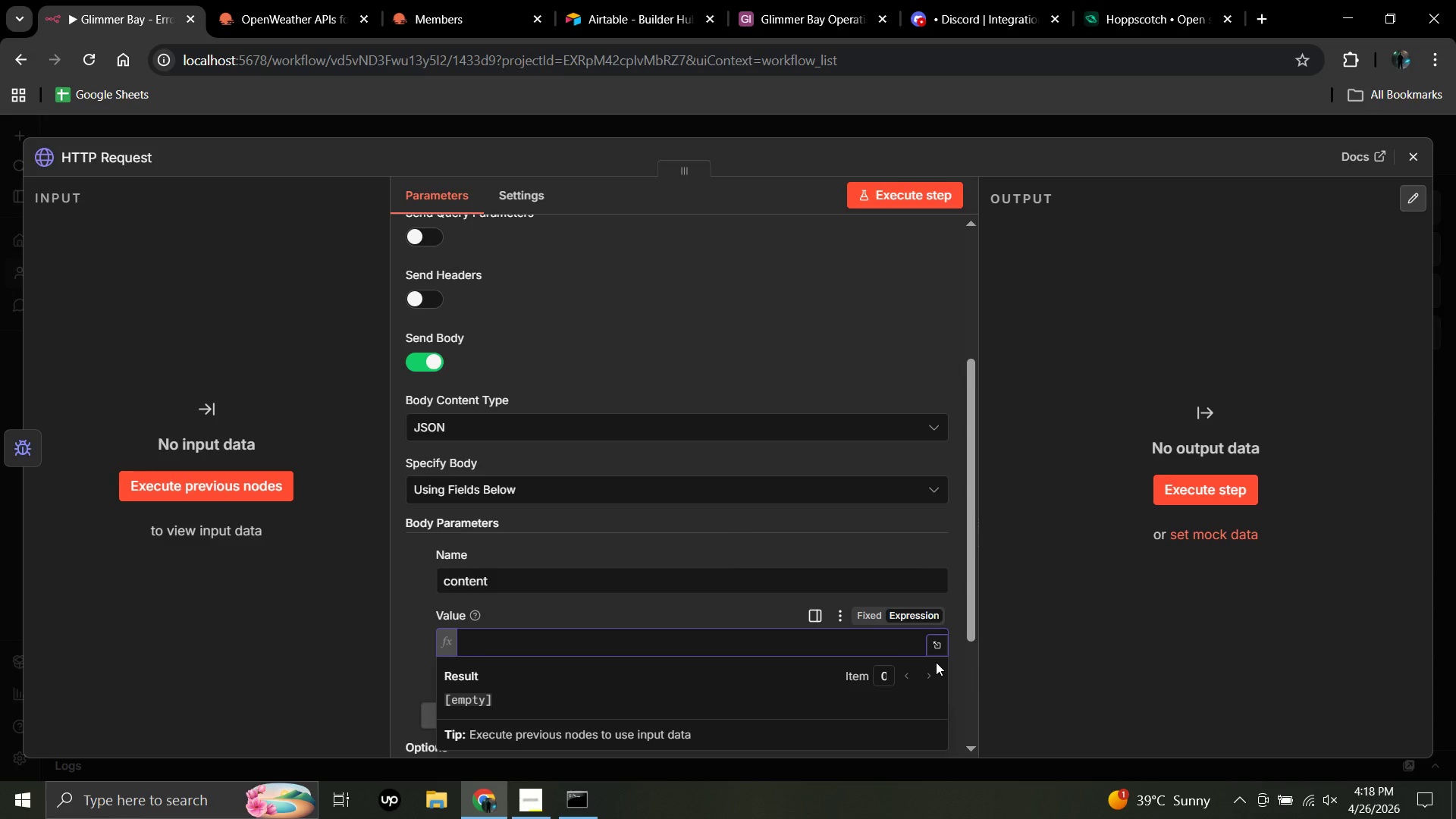 
left_click([939, 642])
 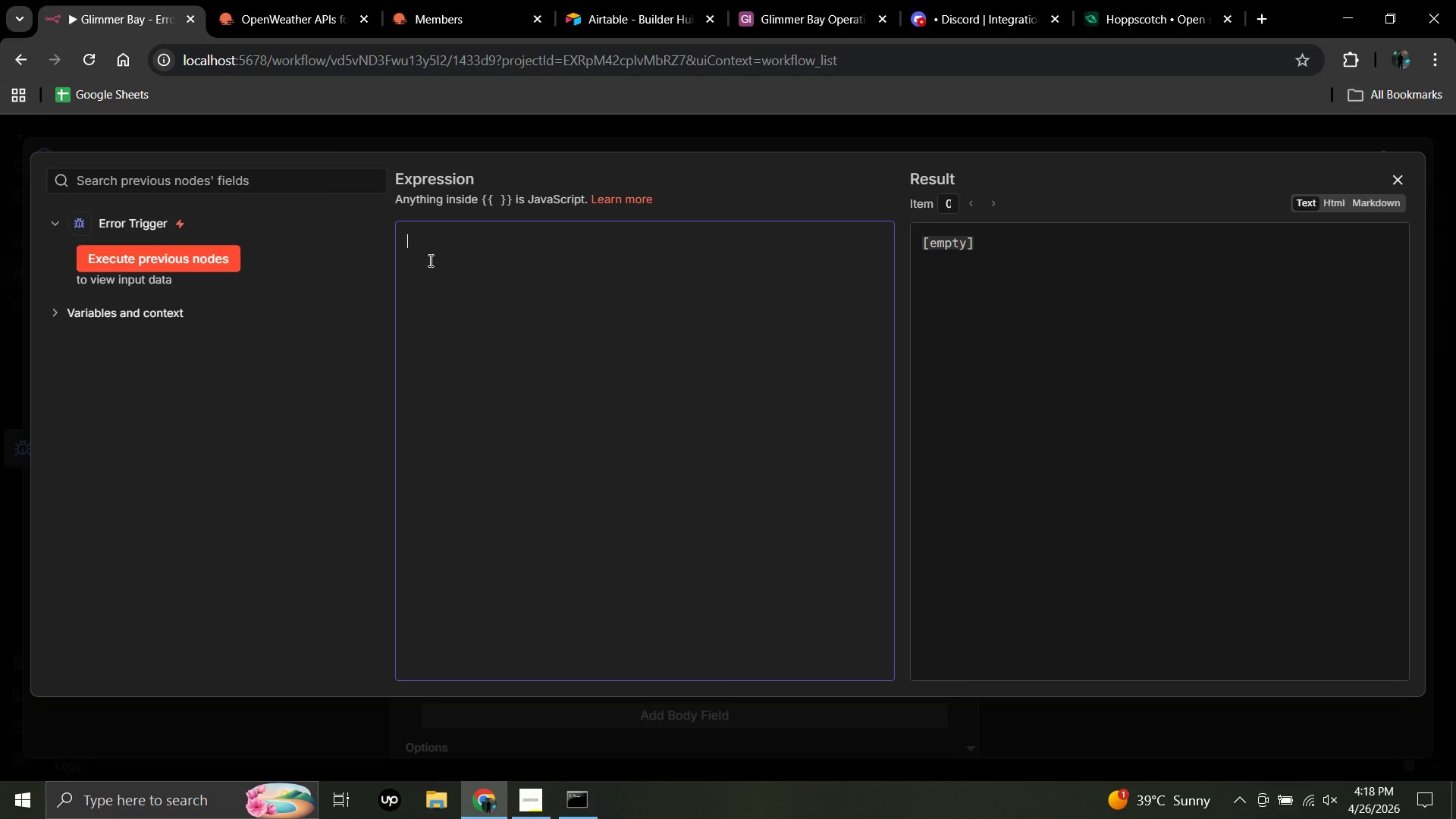 
left_click([429, 260])
 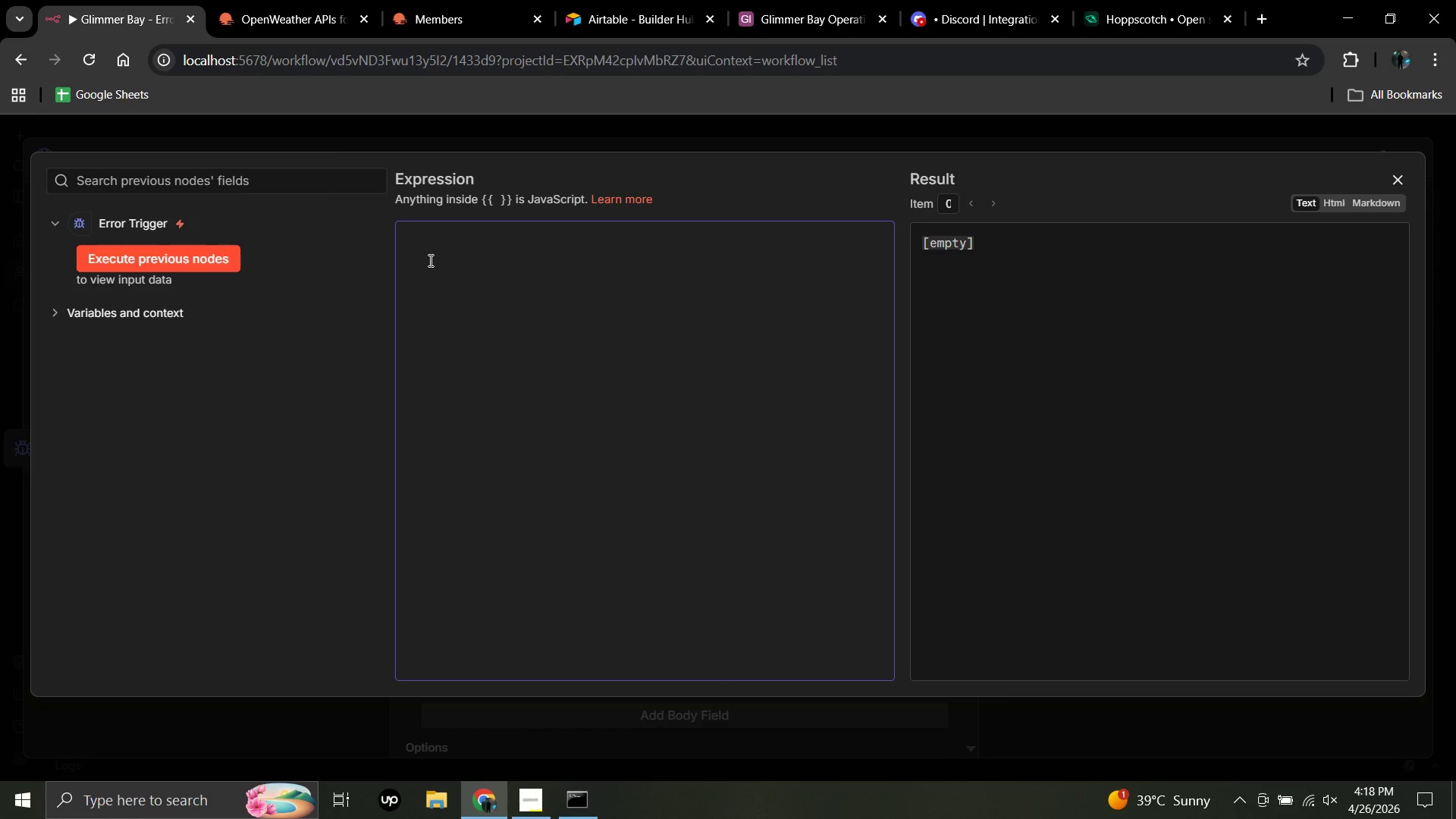 
right_click([429, 260])
 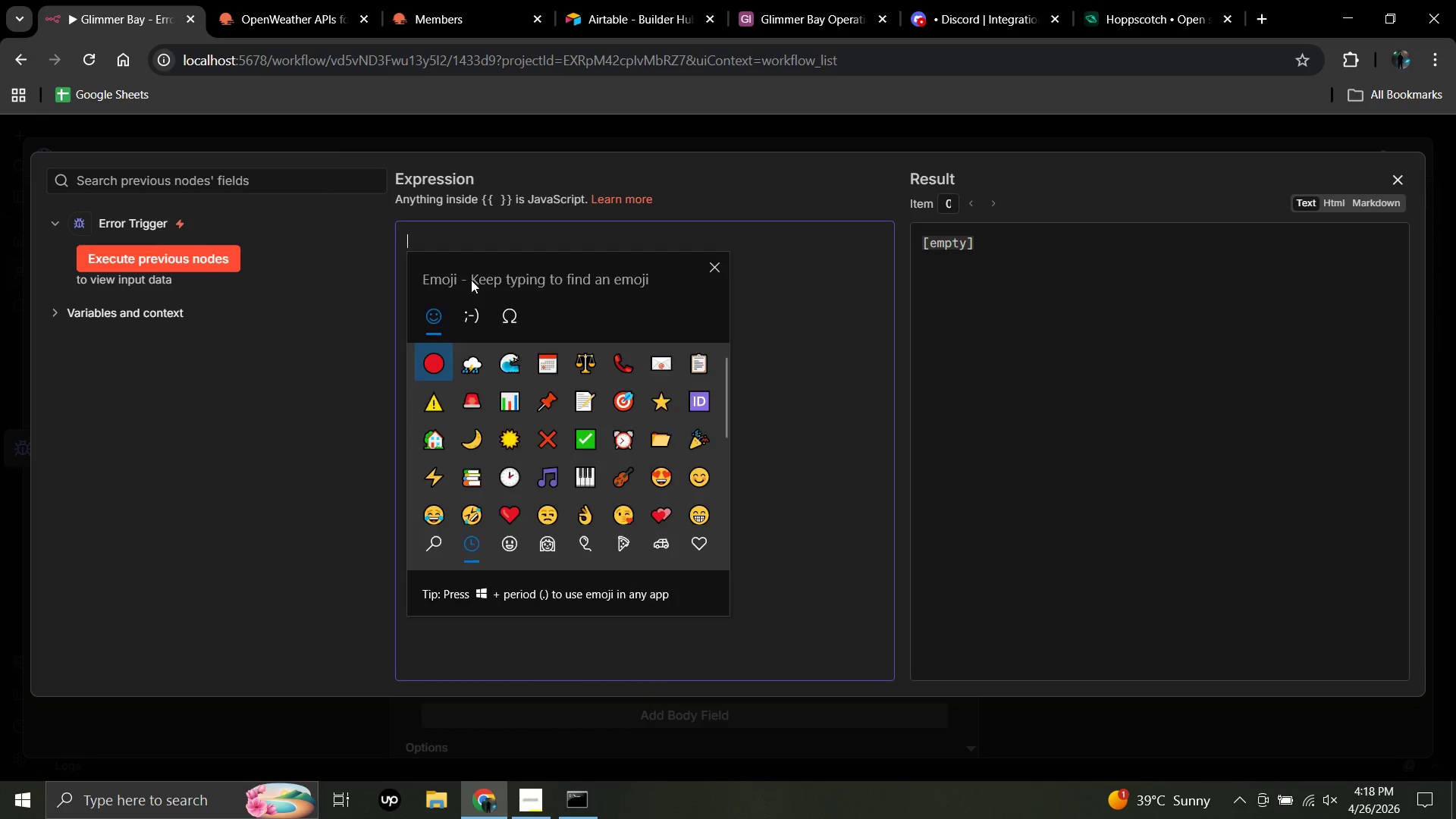 
left_click([471, 280])
 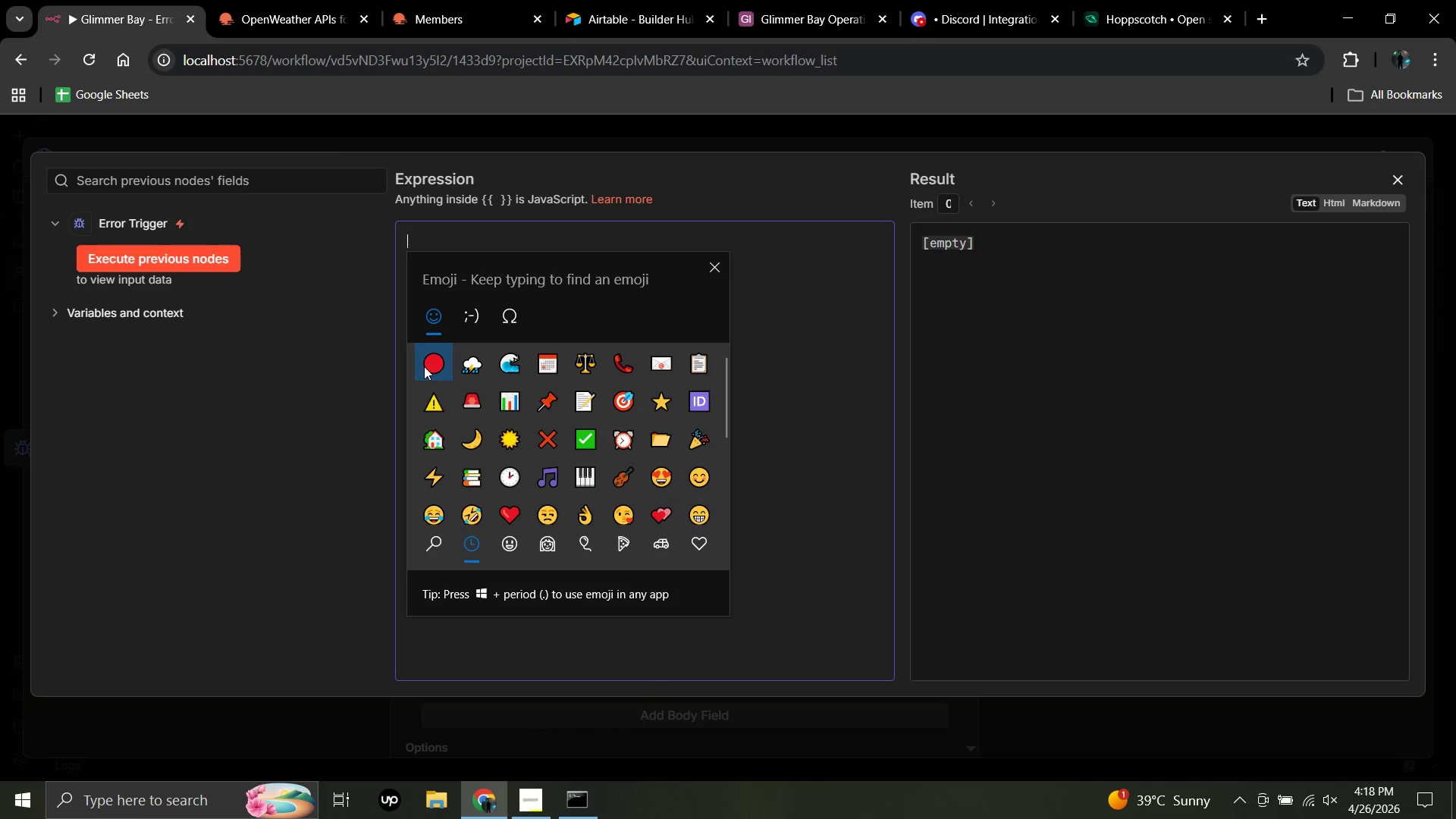 
left_click([428, 365])
 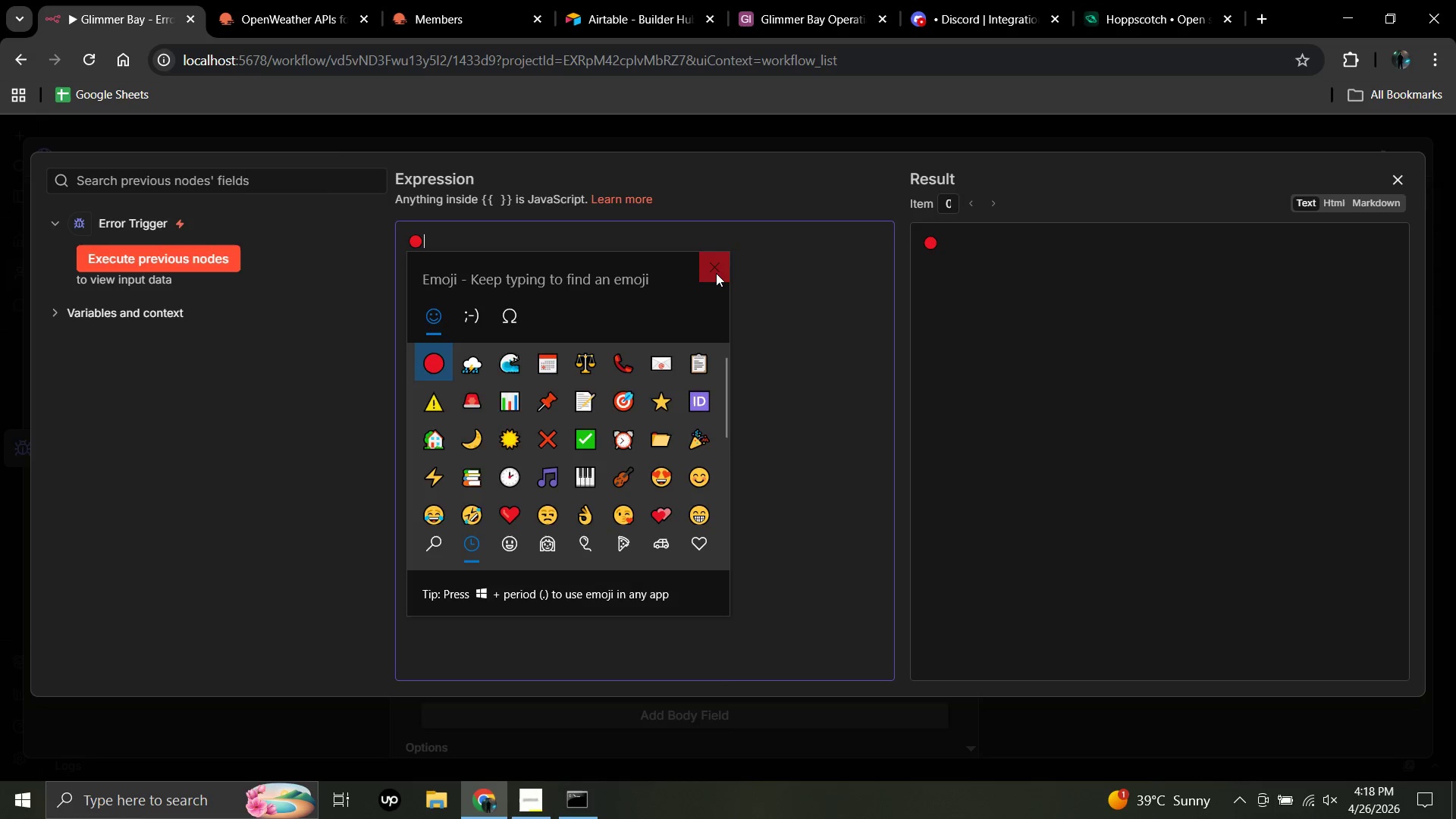 
left_click([716, 273])
 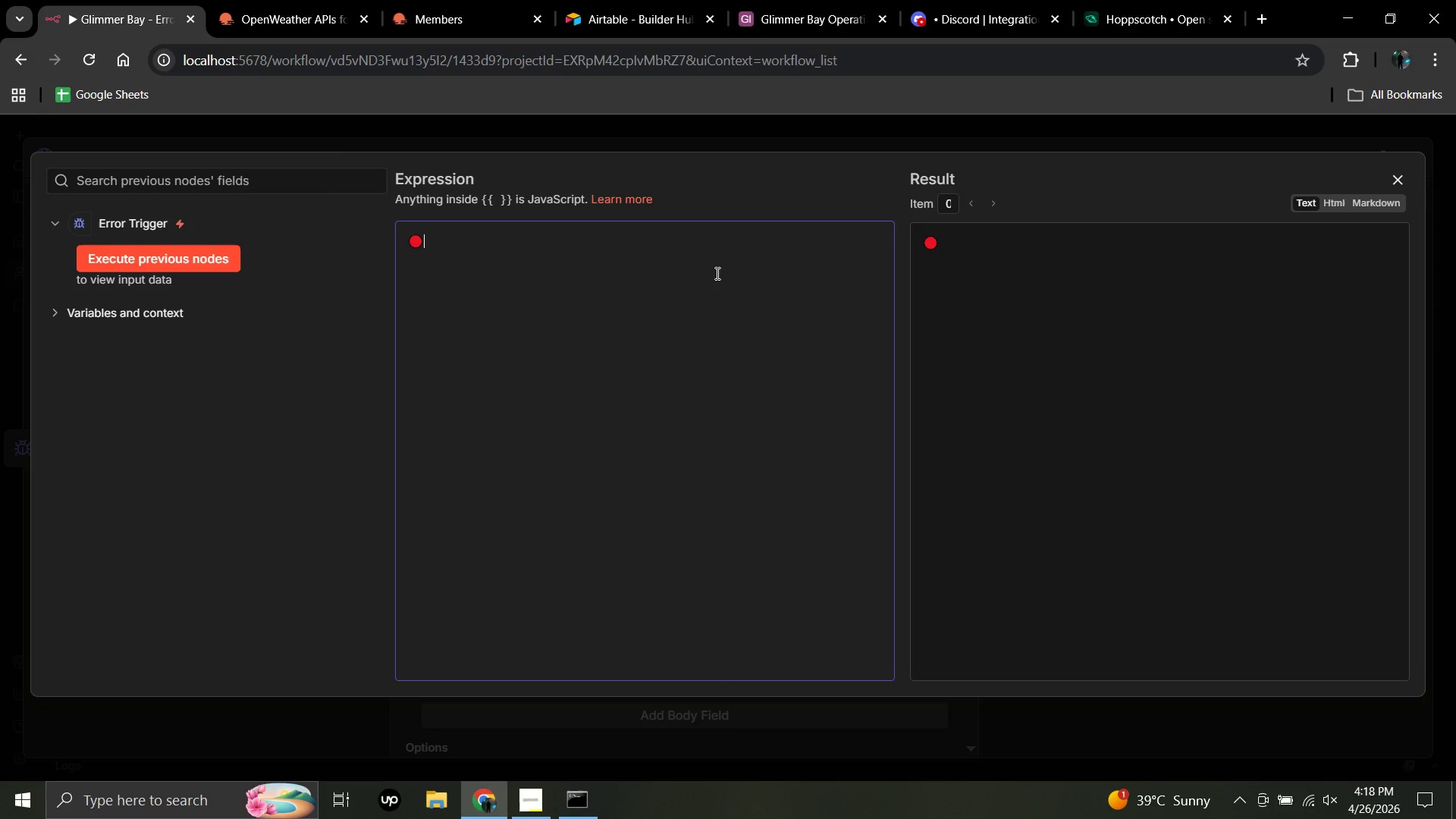 
type(**WORKFLOW ERROR _)
key(Backspace)
type(- Glimer ba)
key(Backspace)
type(AY Automation**)
 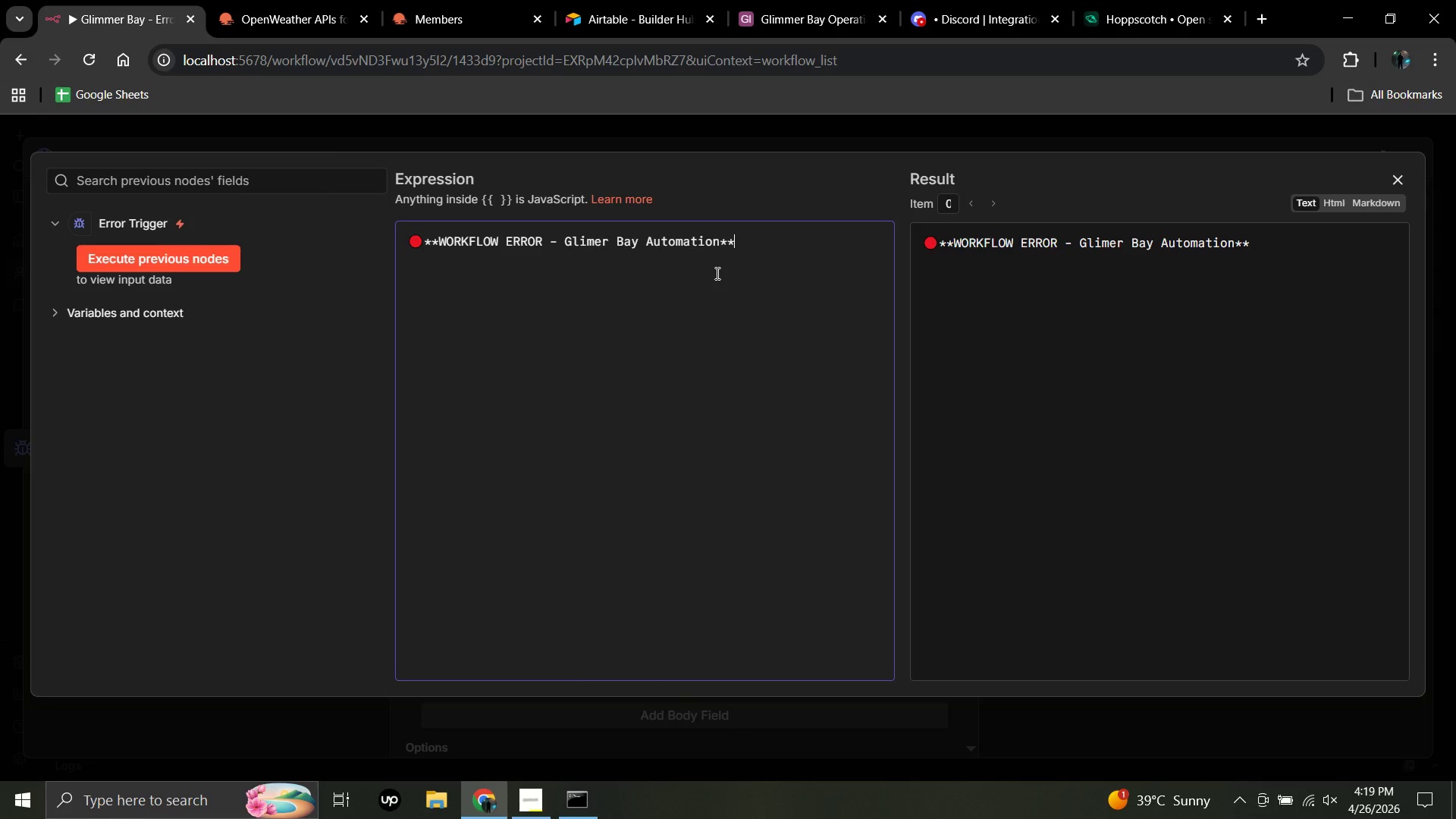 
 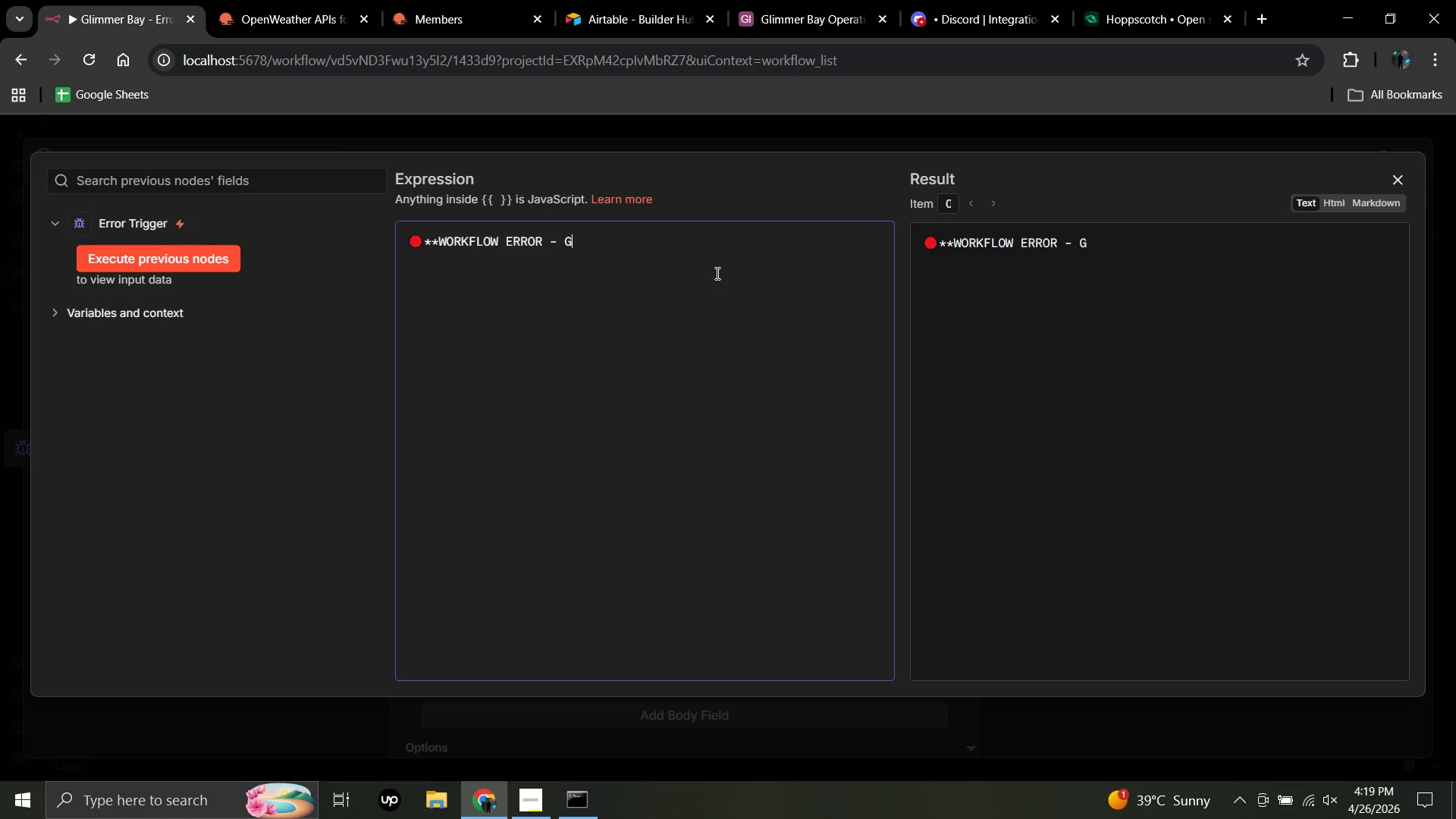 
hold_key(key=CapsLock, duration=0.66)
 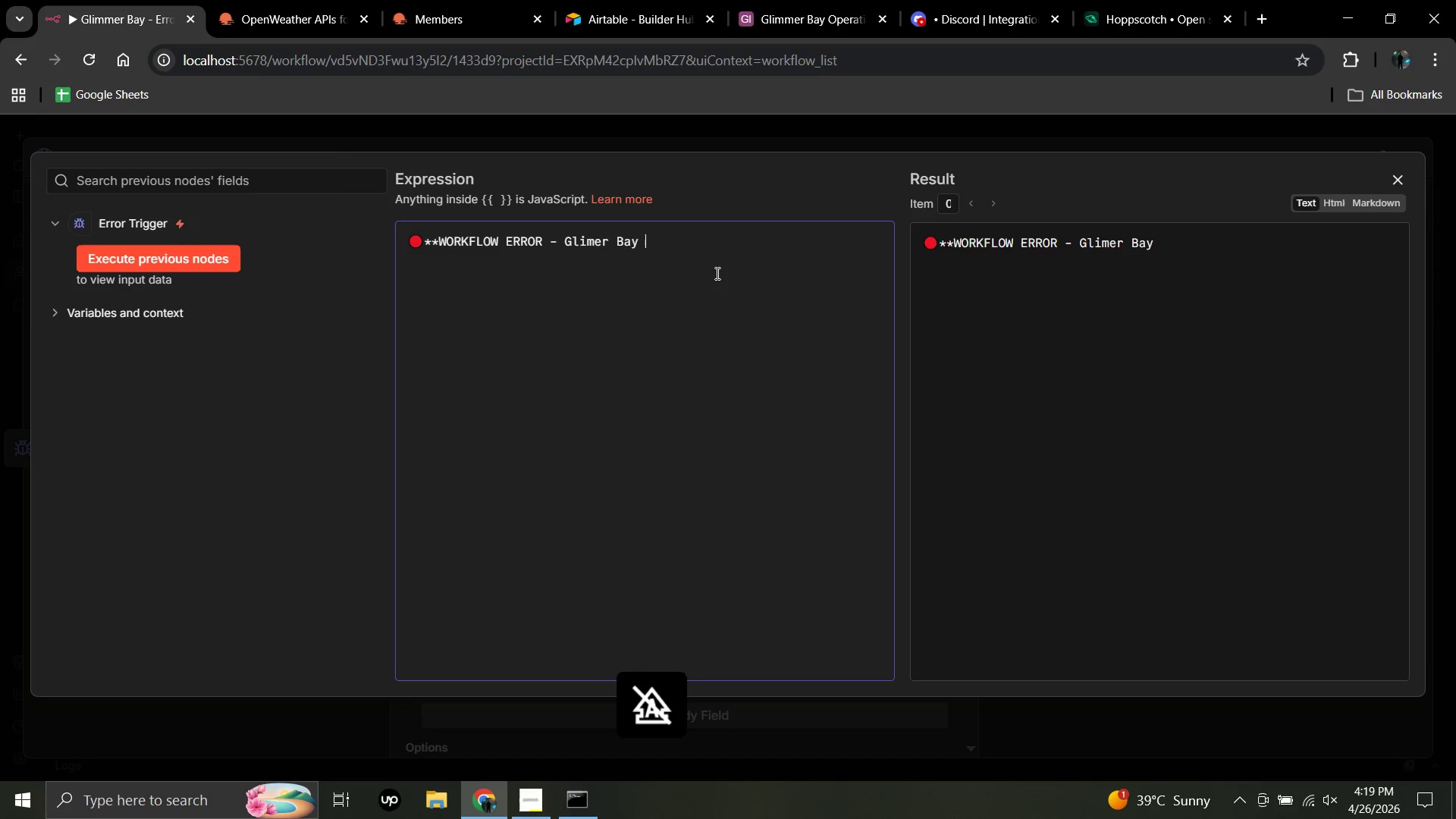 
hold_key(key=CapsLock, duration=0.53)
 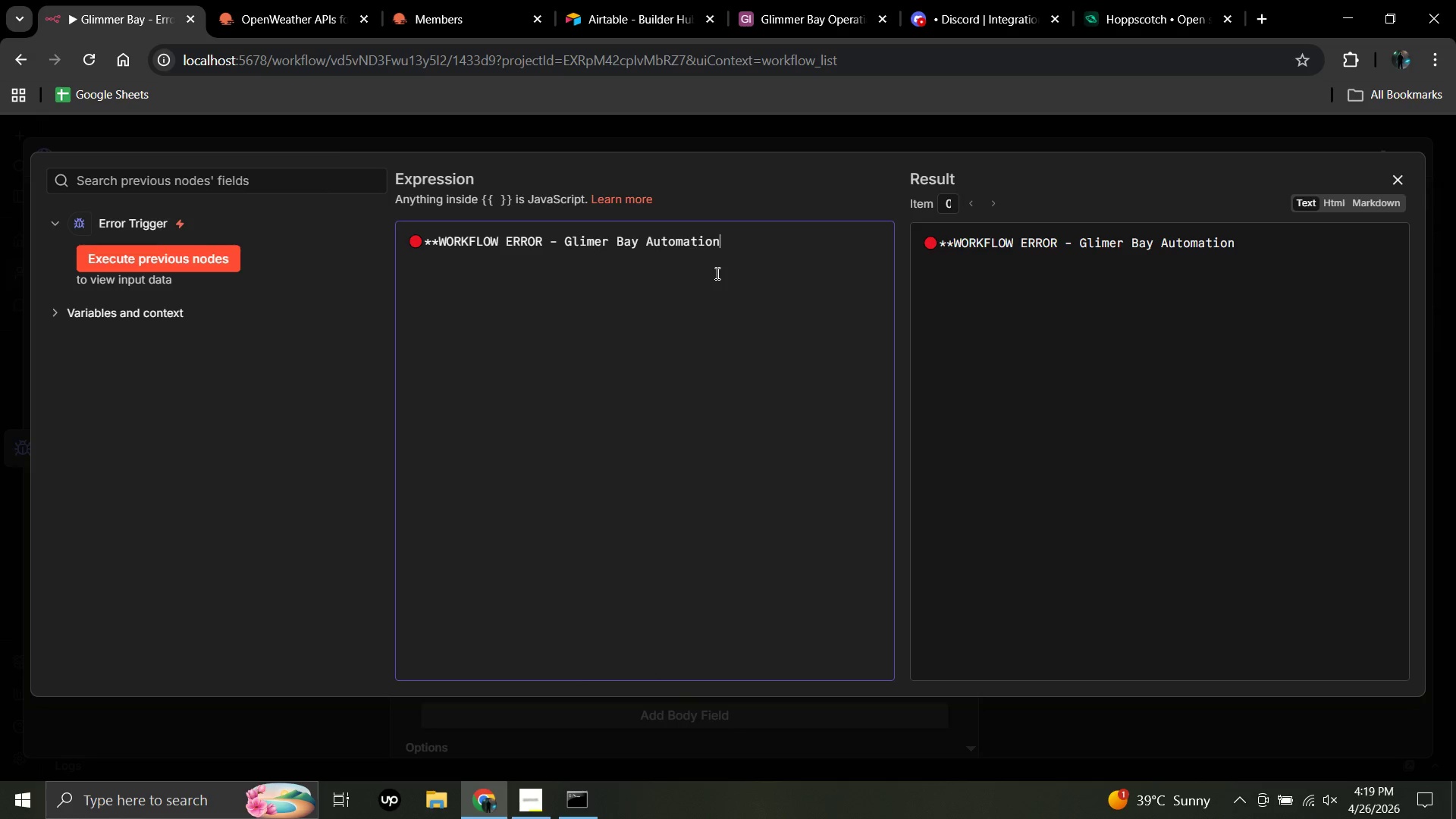 
key(Enter)
 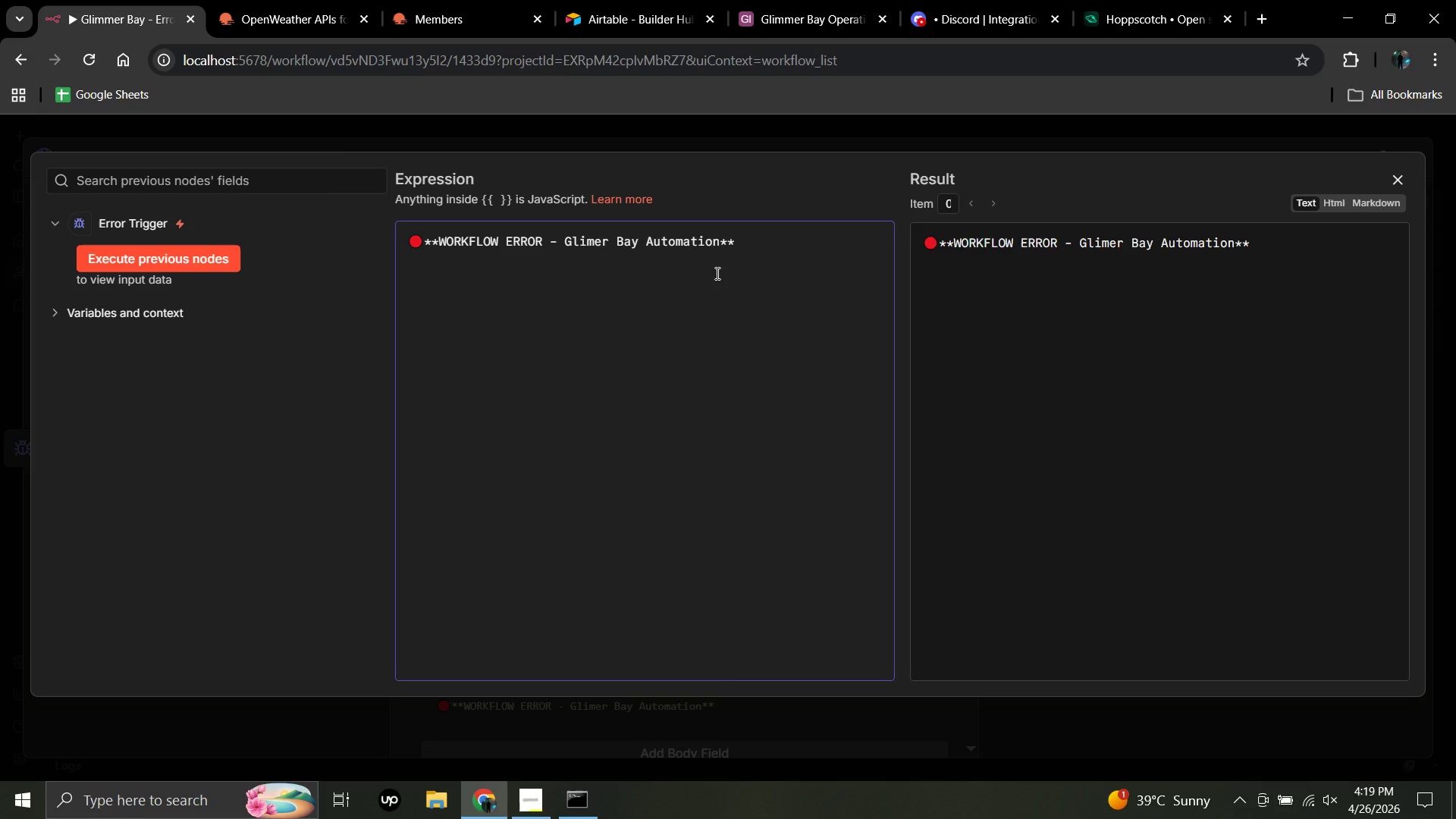 
key(Enter)
 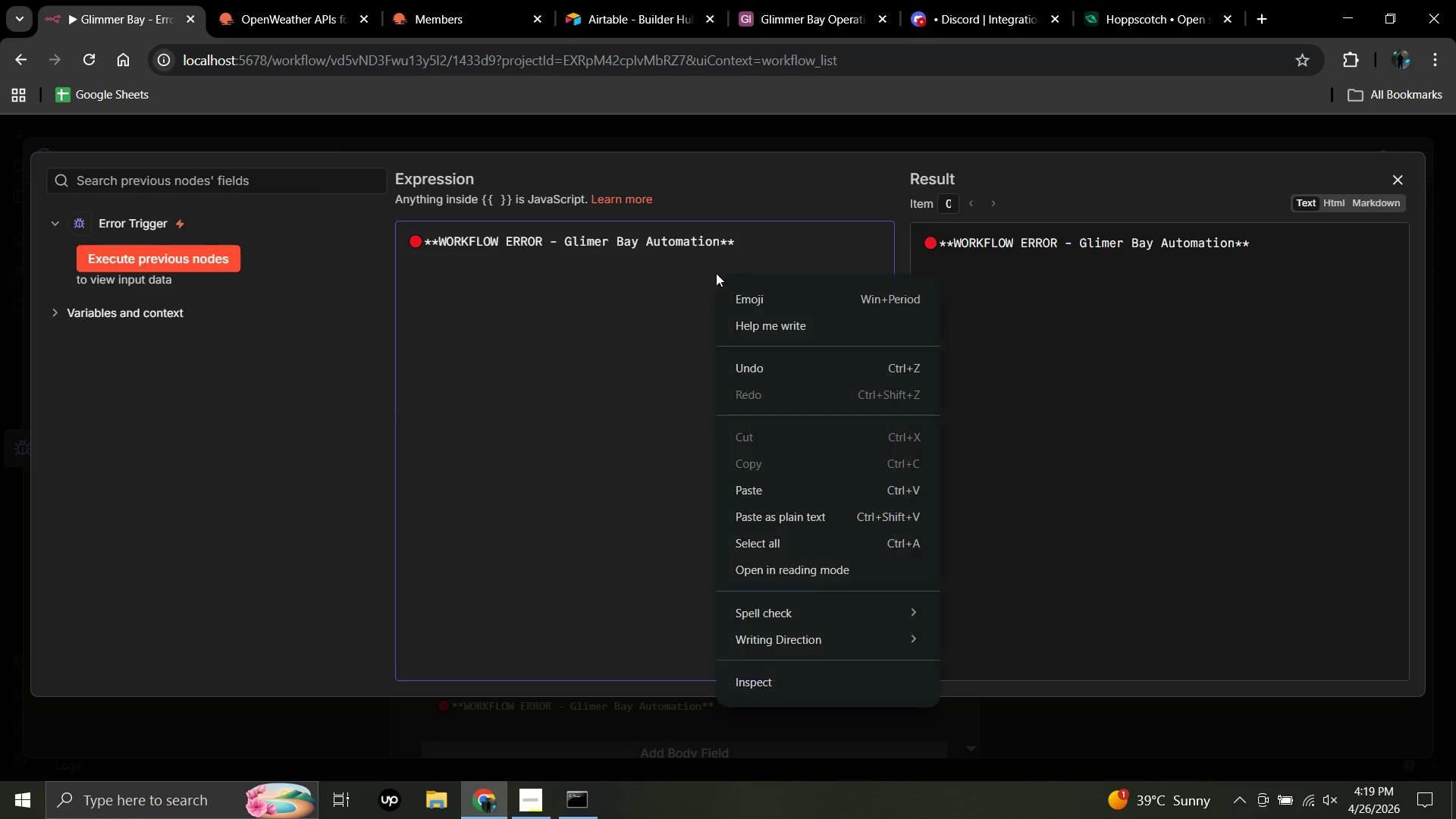 
right_click([716, 273])
 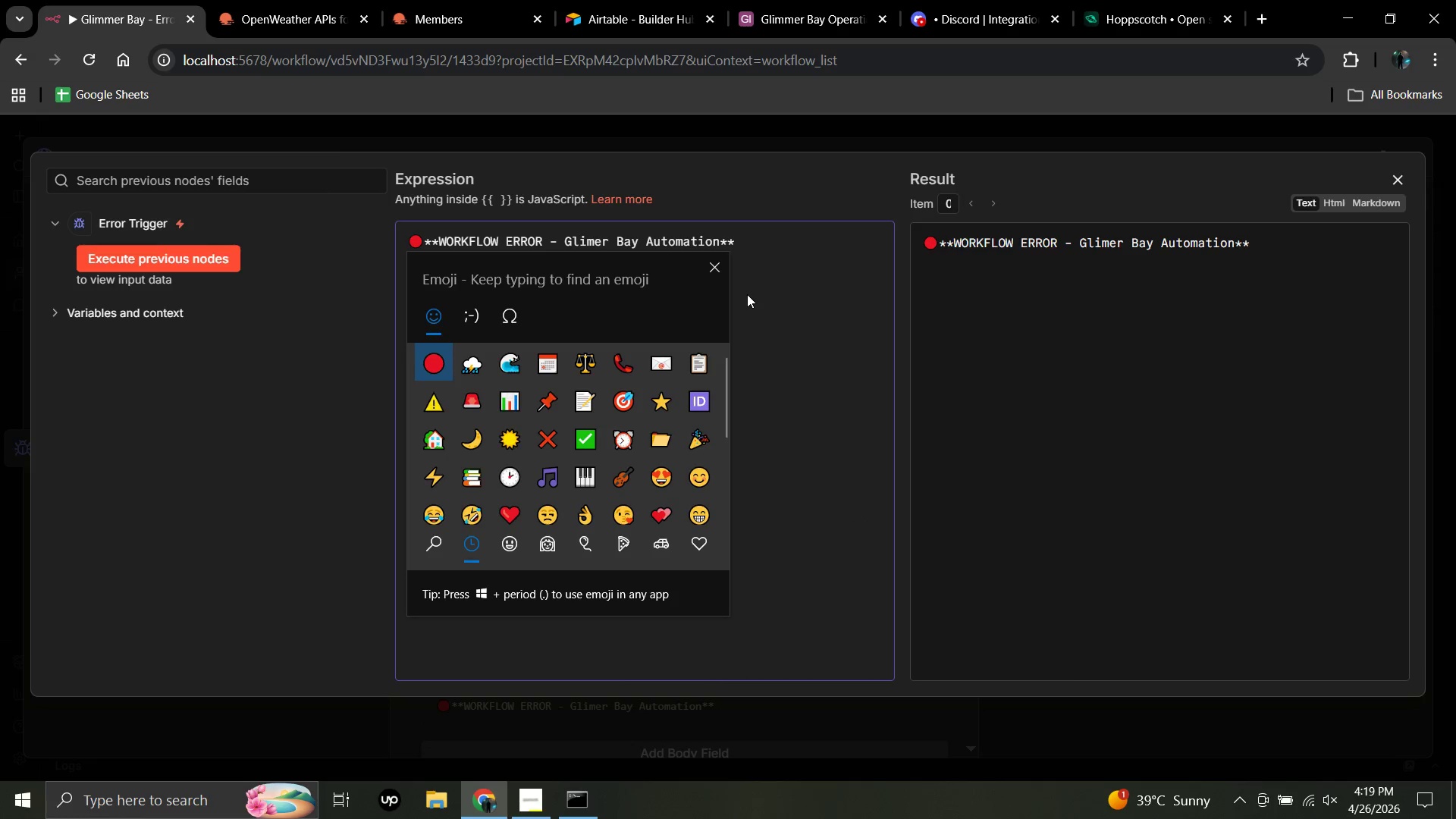 
left_click([747, 294])
 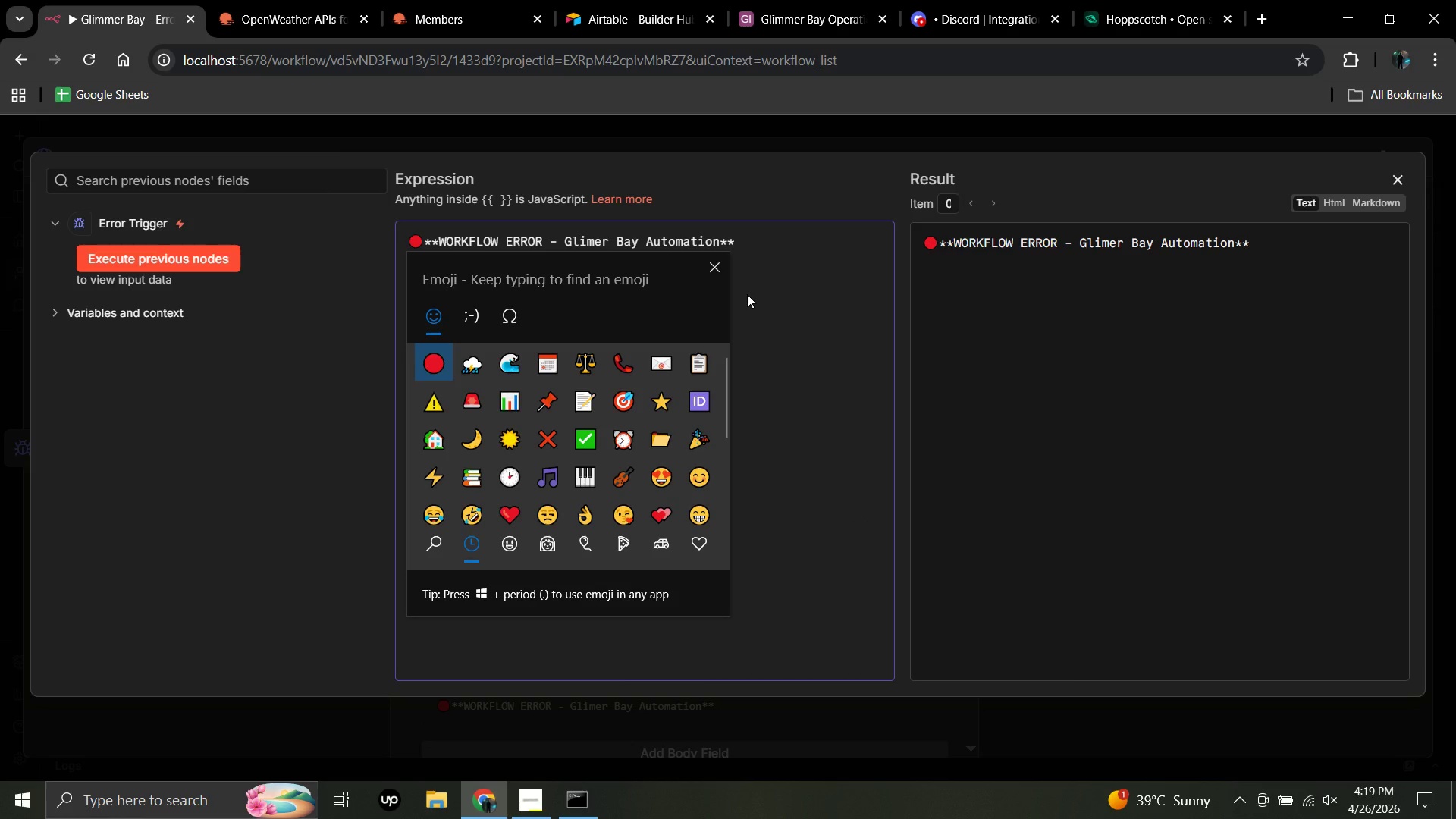 
left_click([548, 438])
 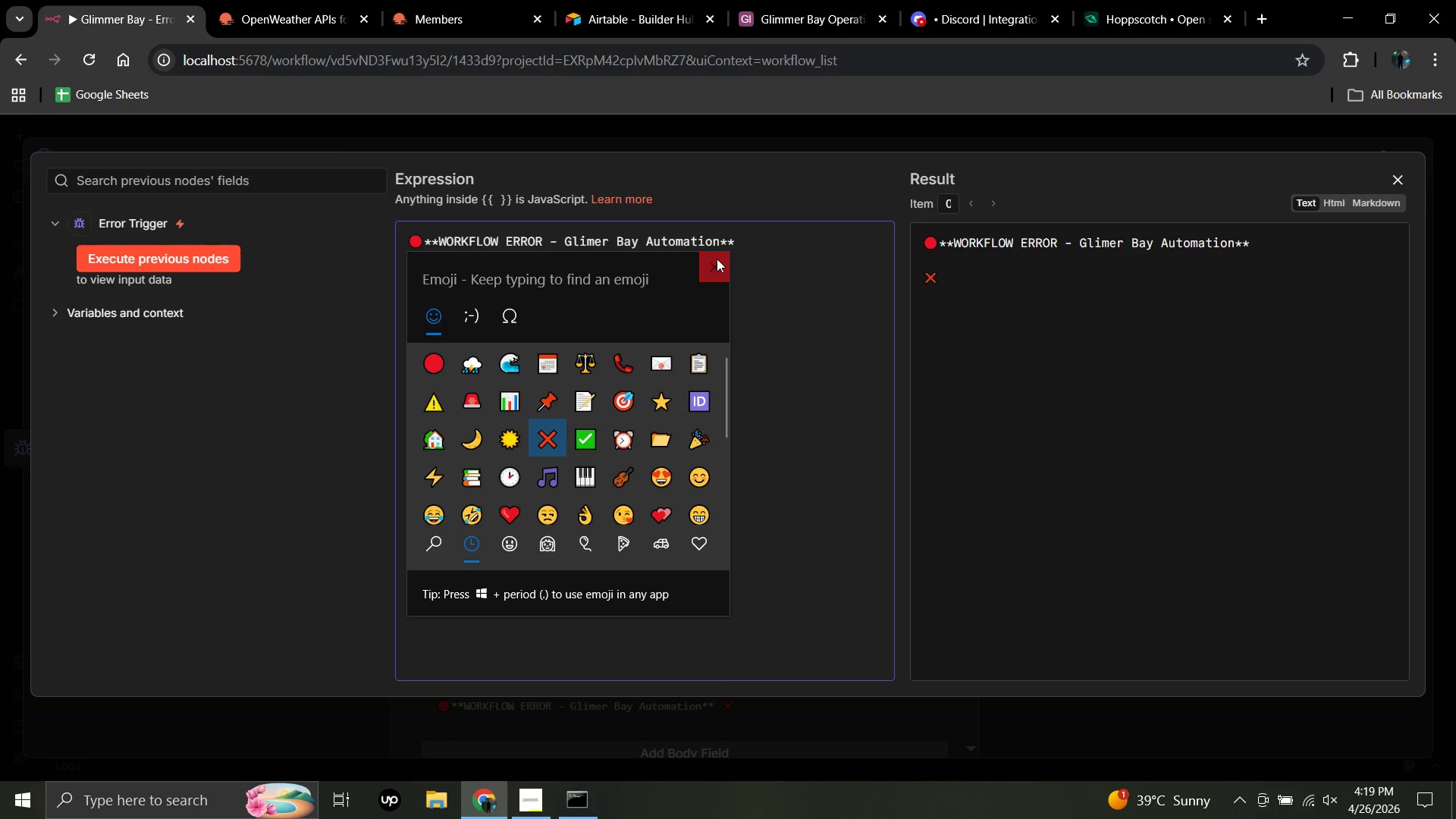 
left_click([717, 259])
 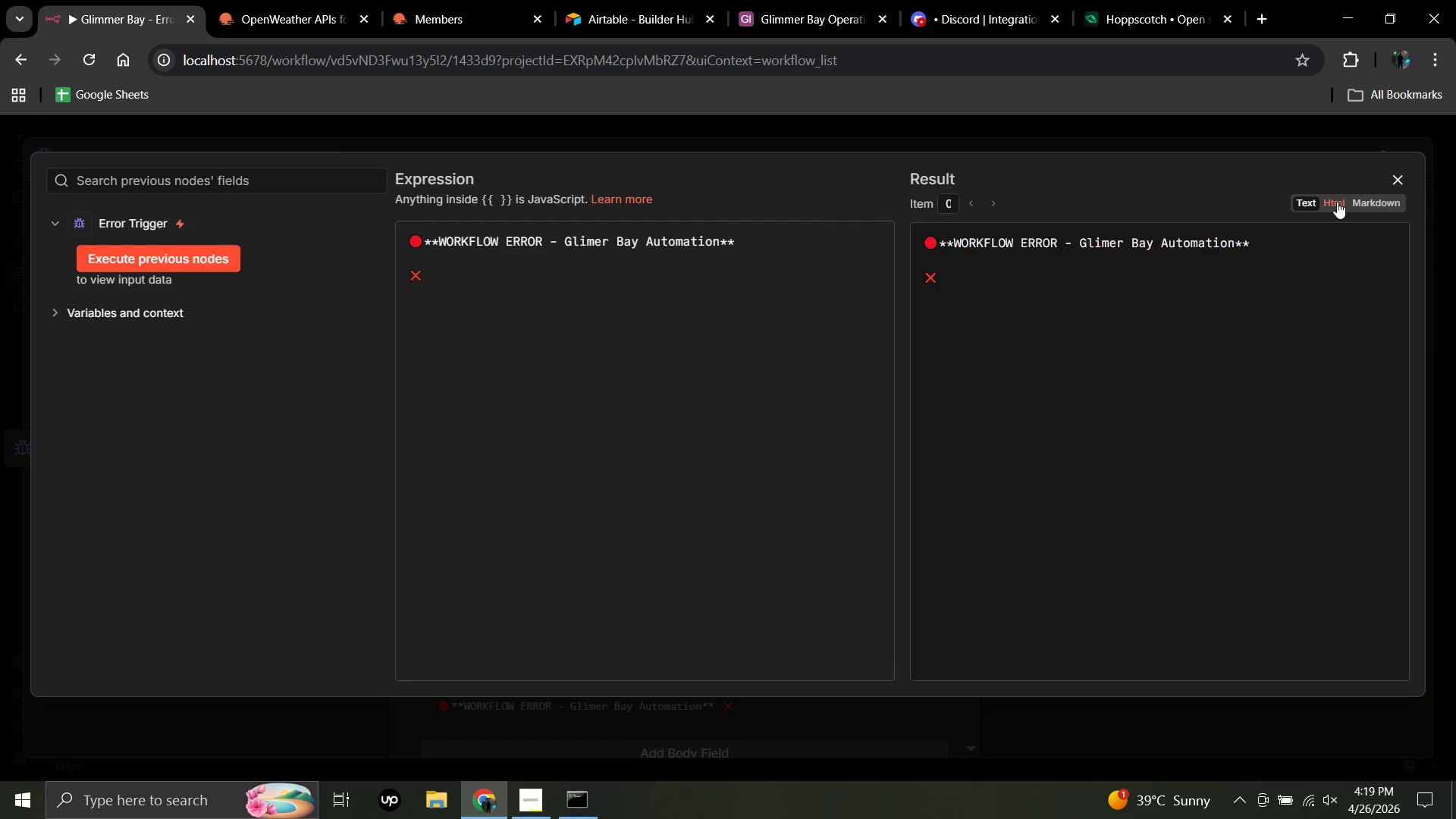 
left_click([1337, 202])
 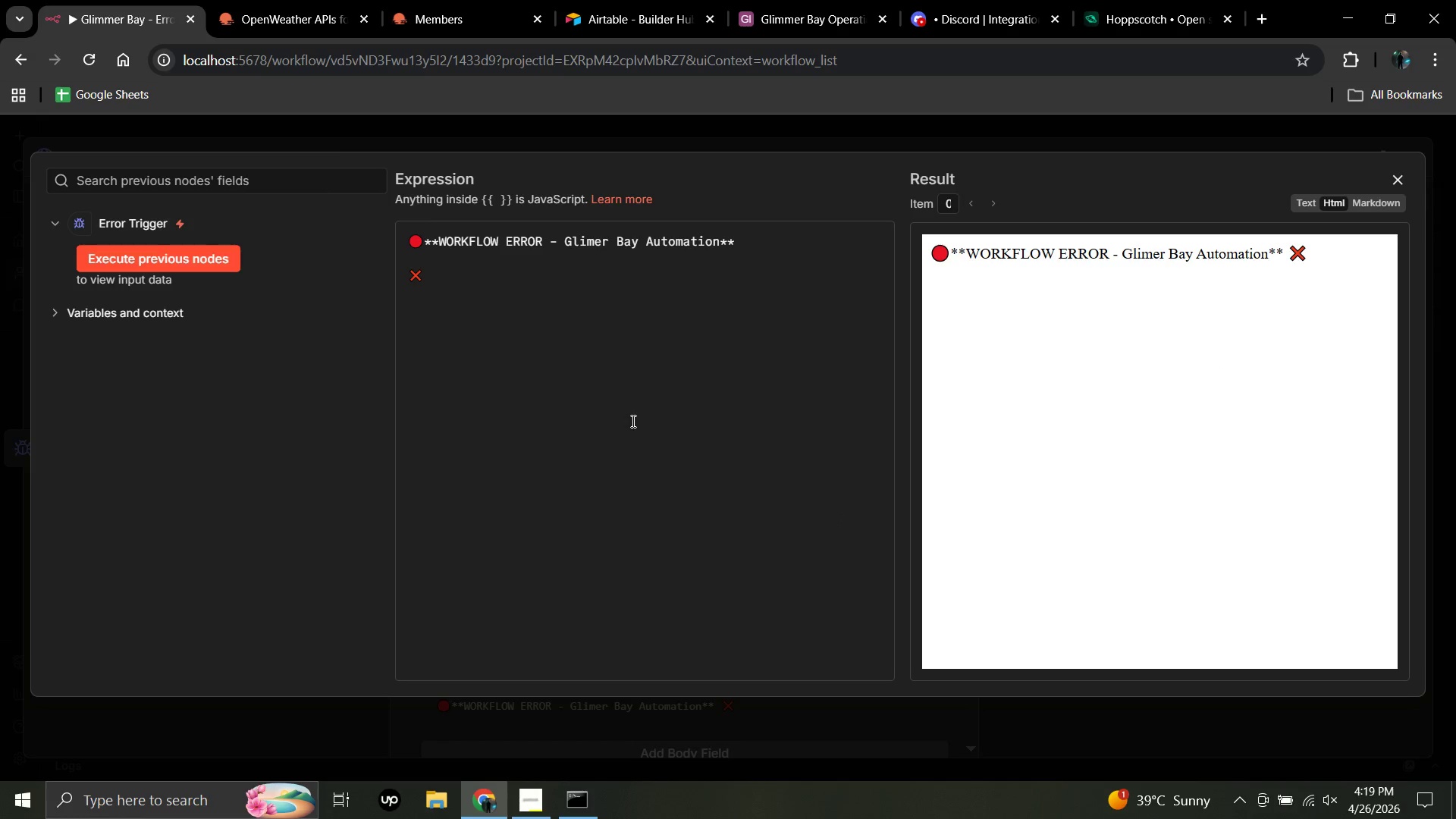 
wait(8.53)
 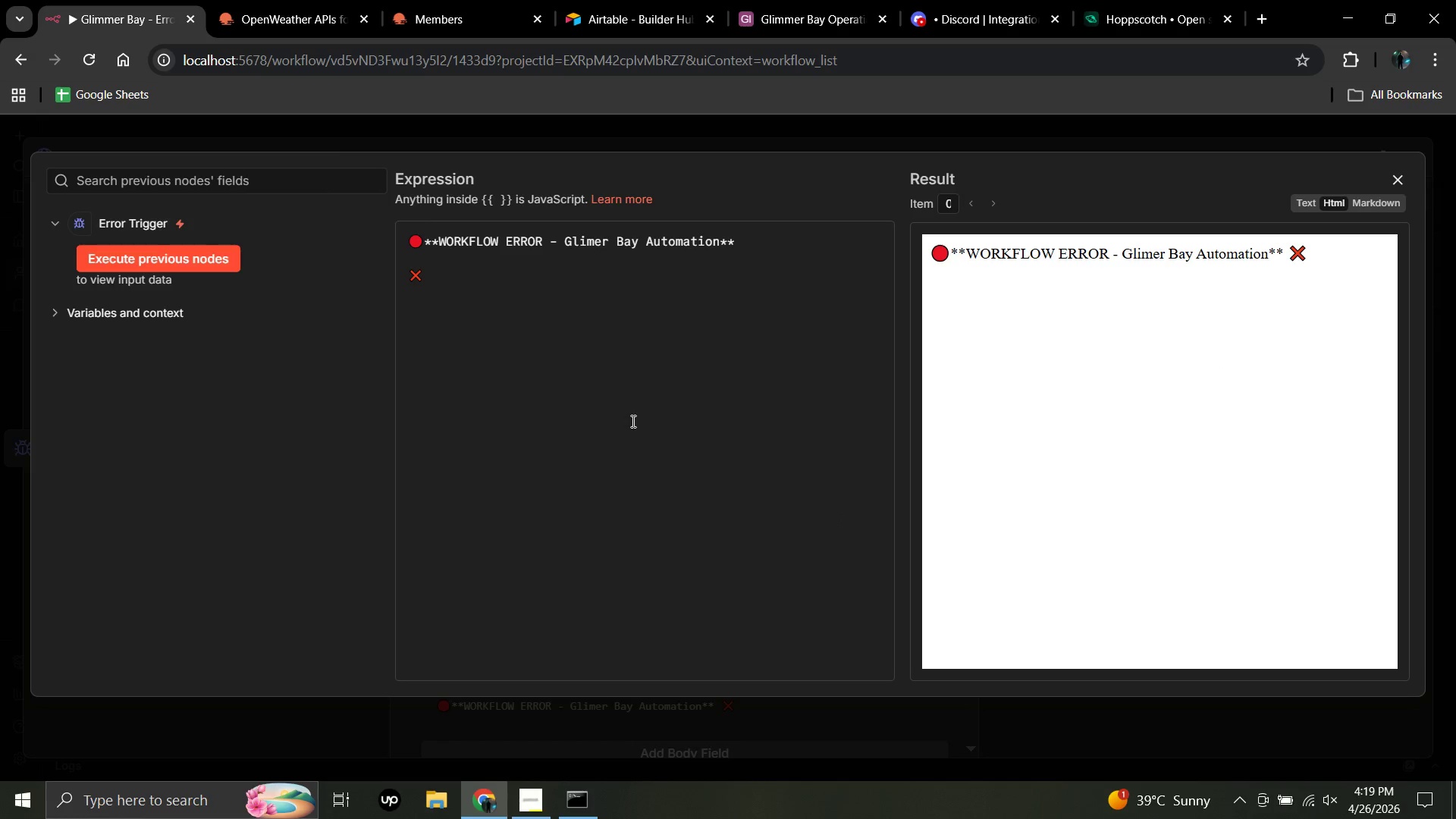 
left_click([428, 273])
 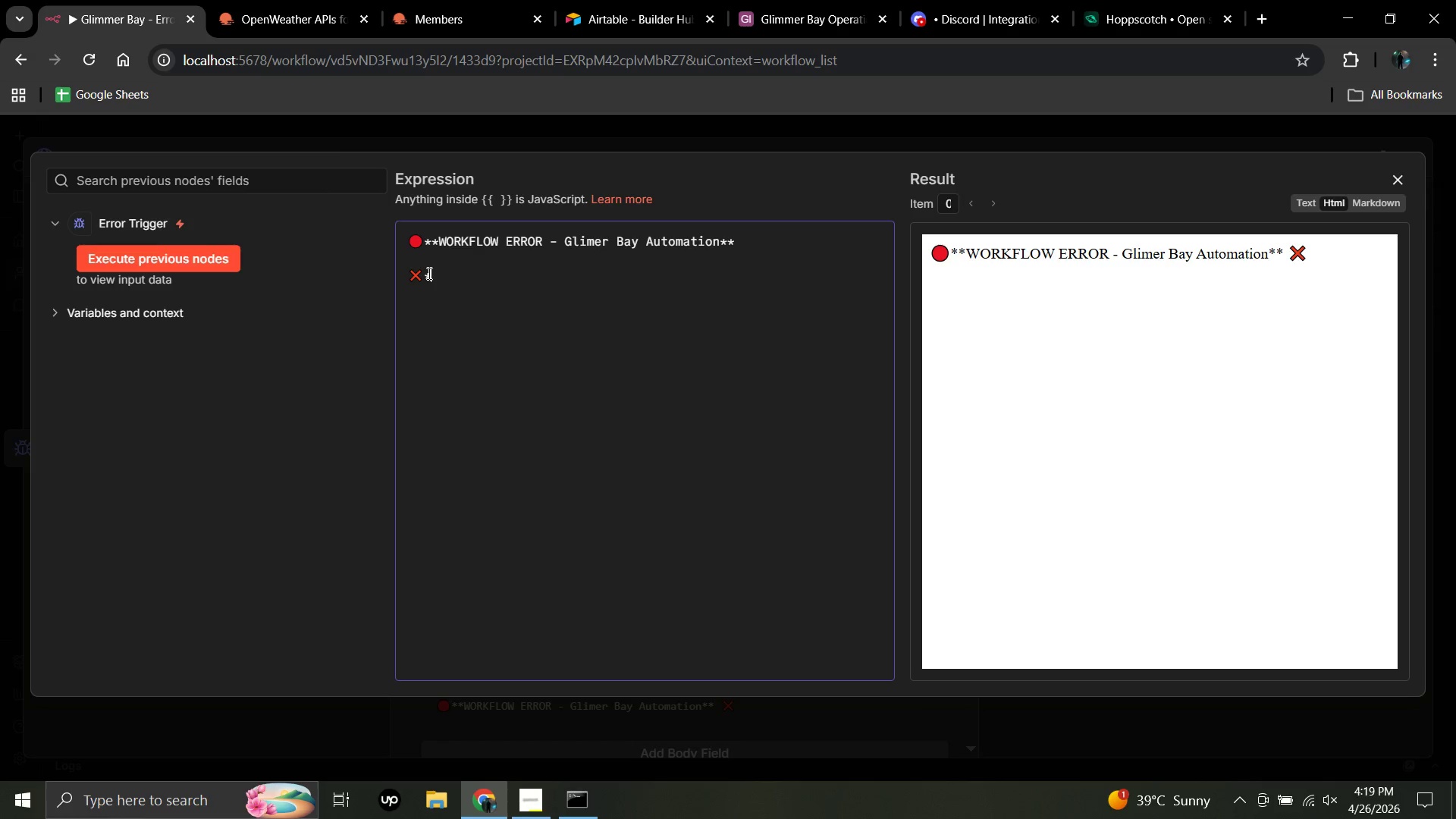 
type(**)
 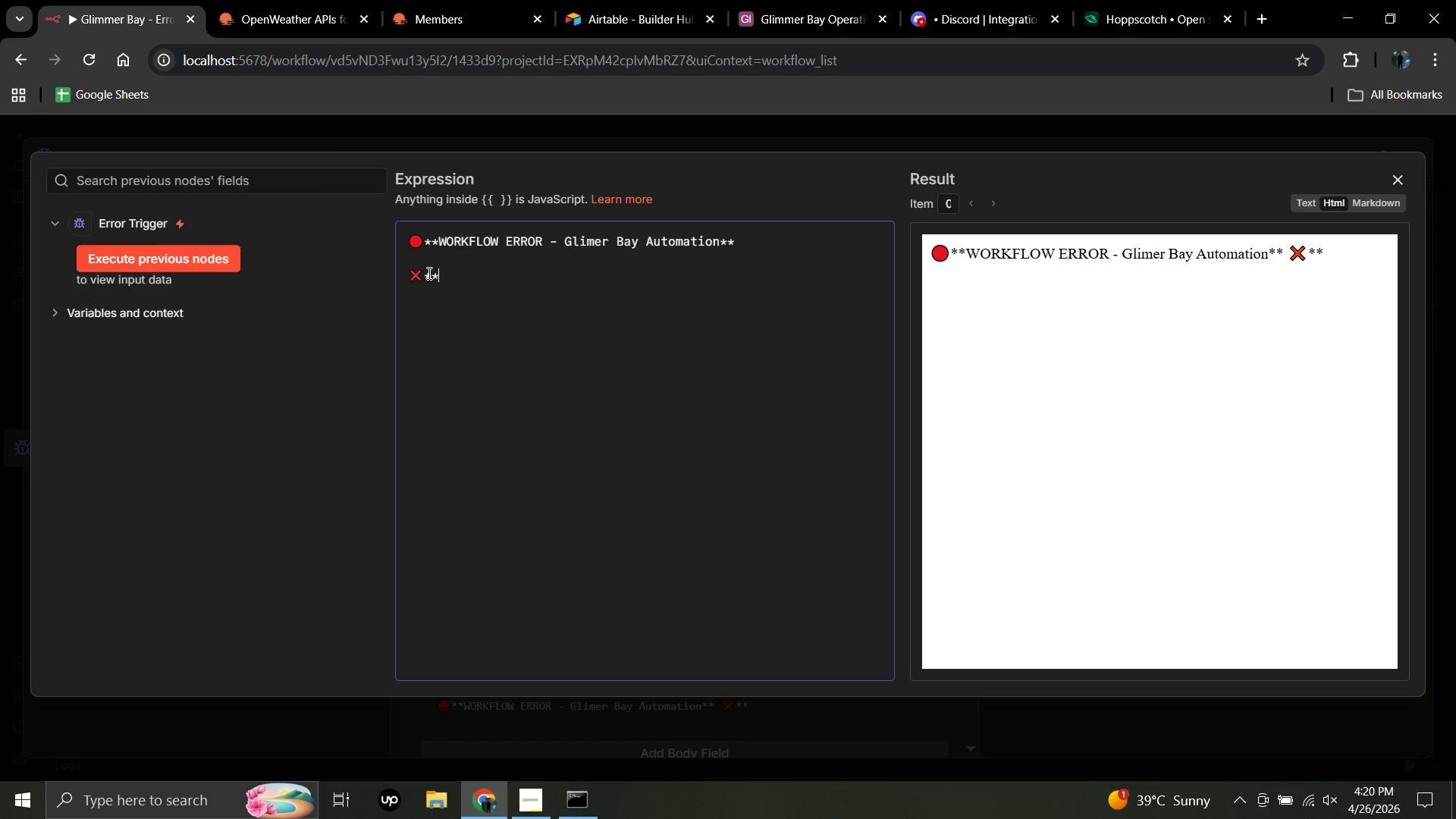 
type(Error:**{{$json.execution.error.message)
 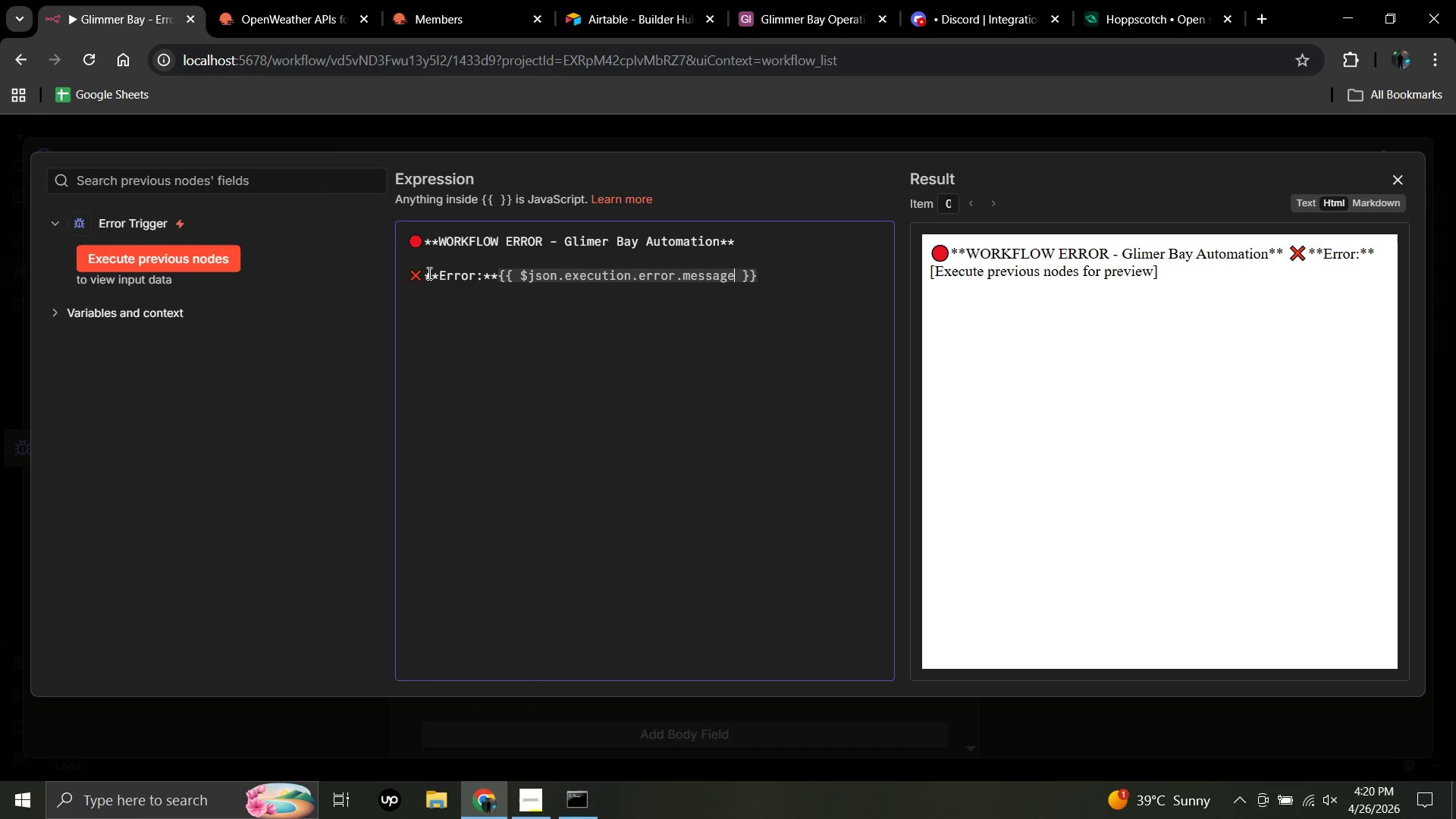 
wait(5.19)
 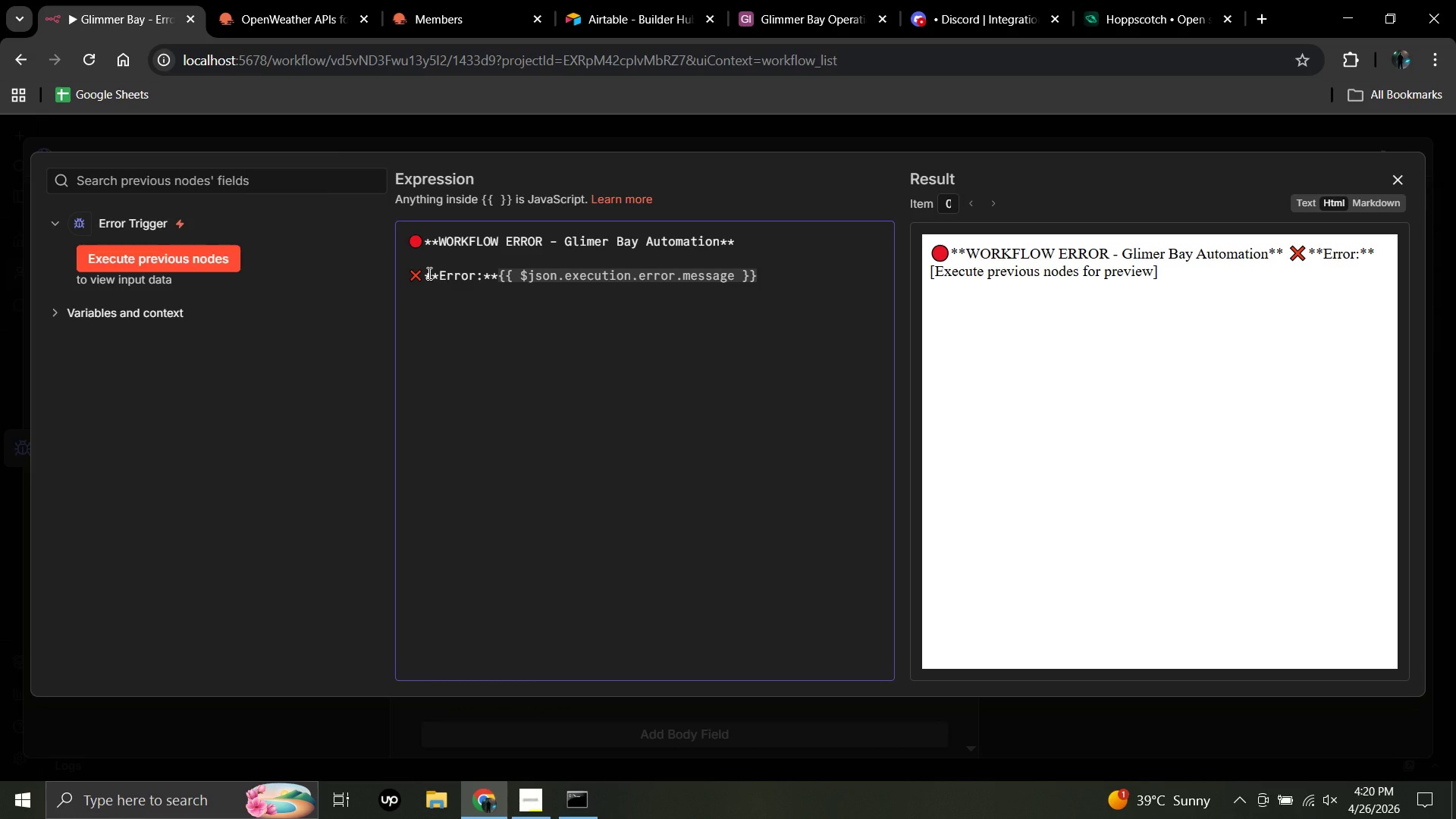 
left_click([765, 275])
 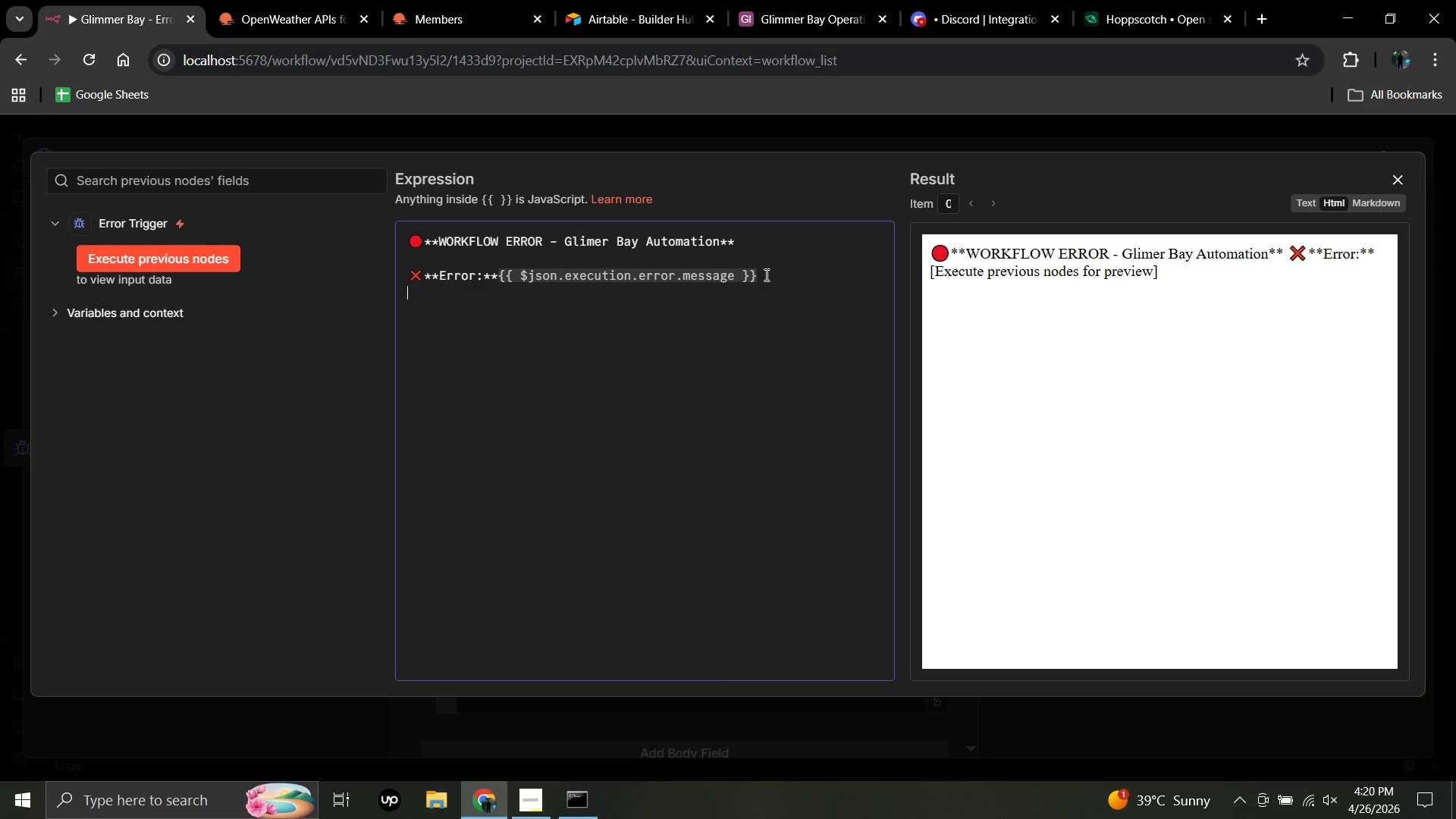 
key(Enter)
 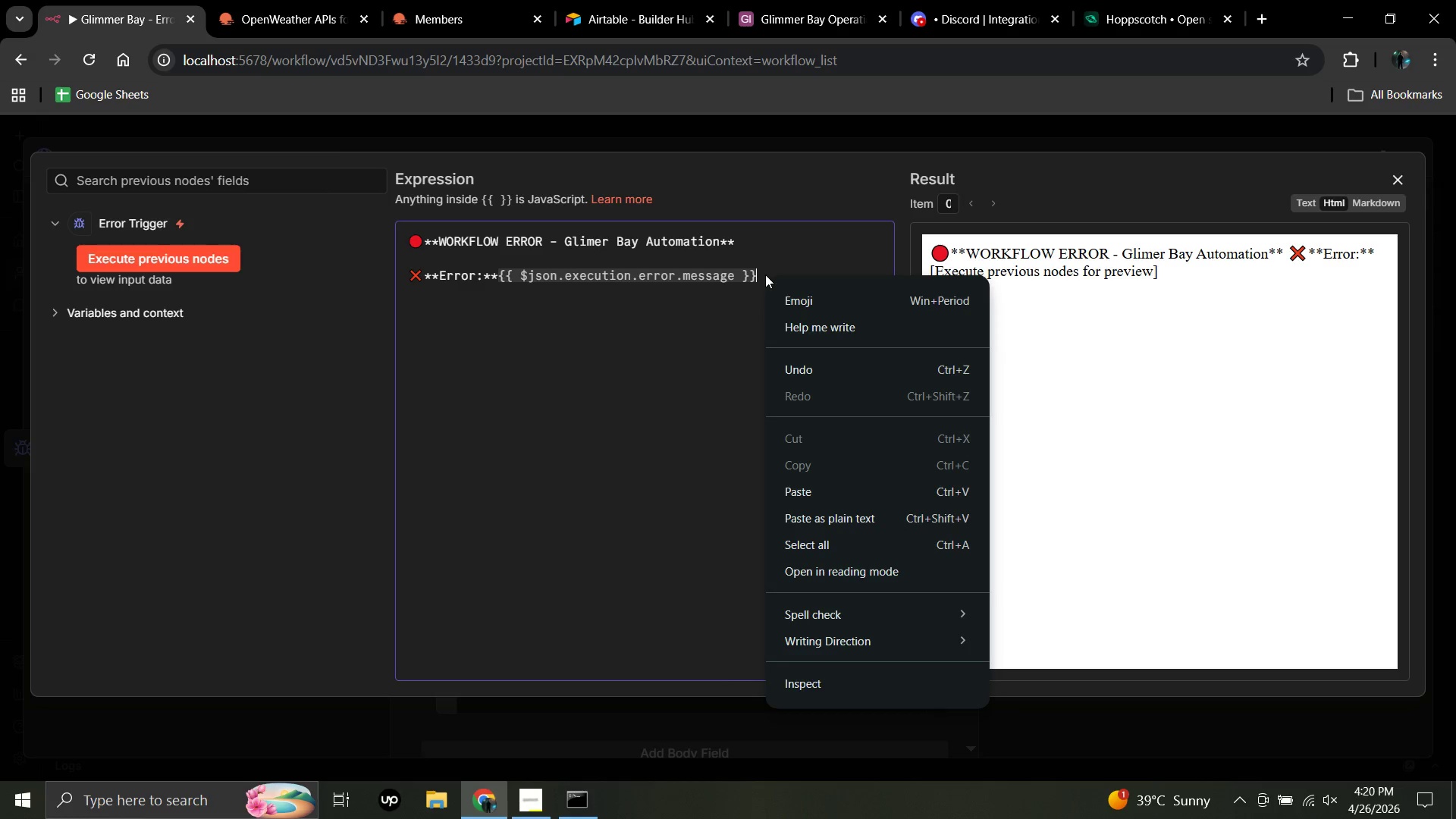 
right_click([765, 275])
 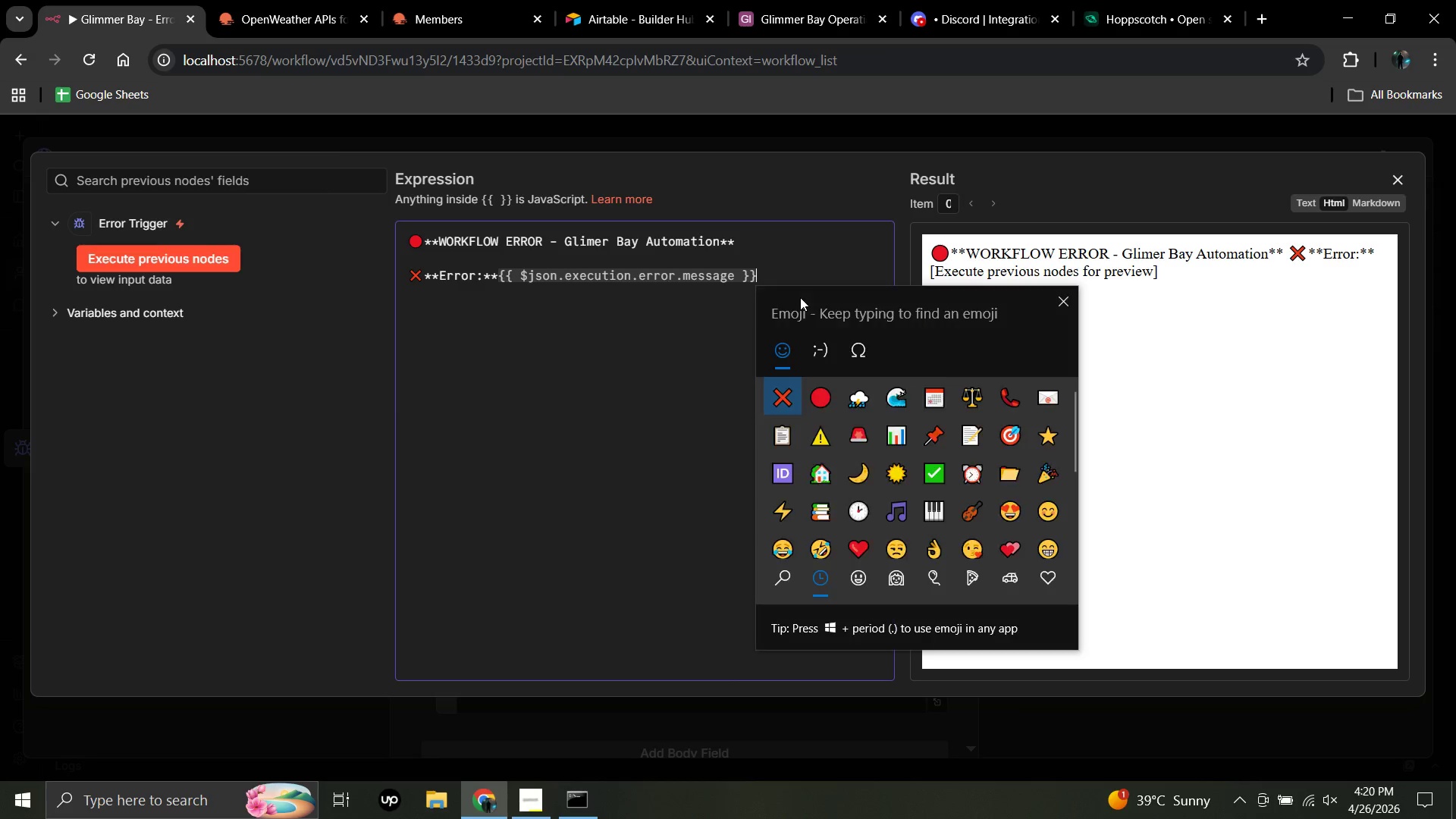 
left_click([800, 297])
 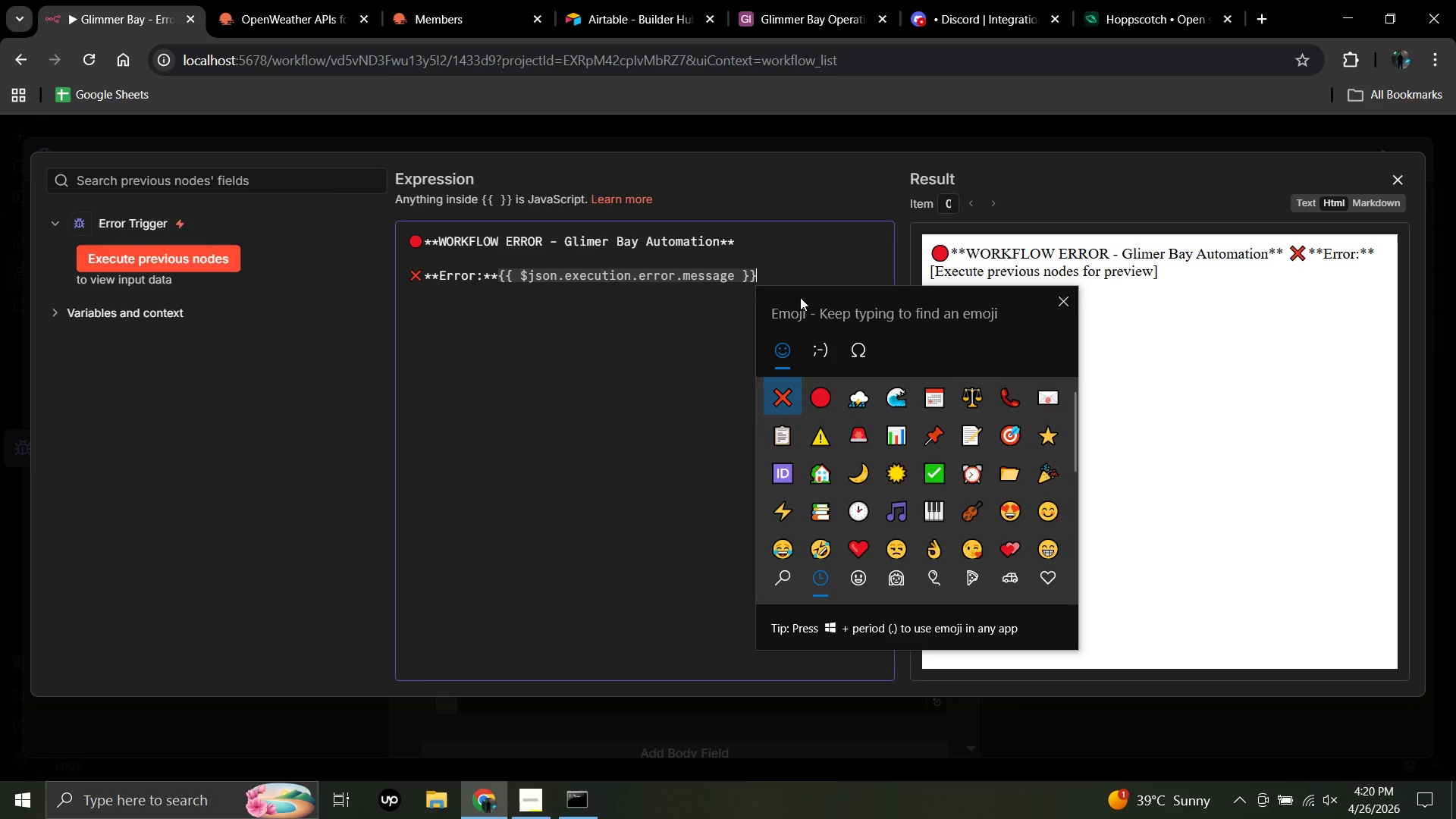 
key(Meta+MetaLeft)
 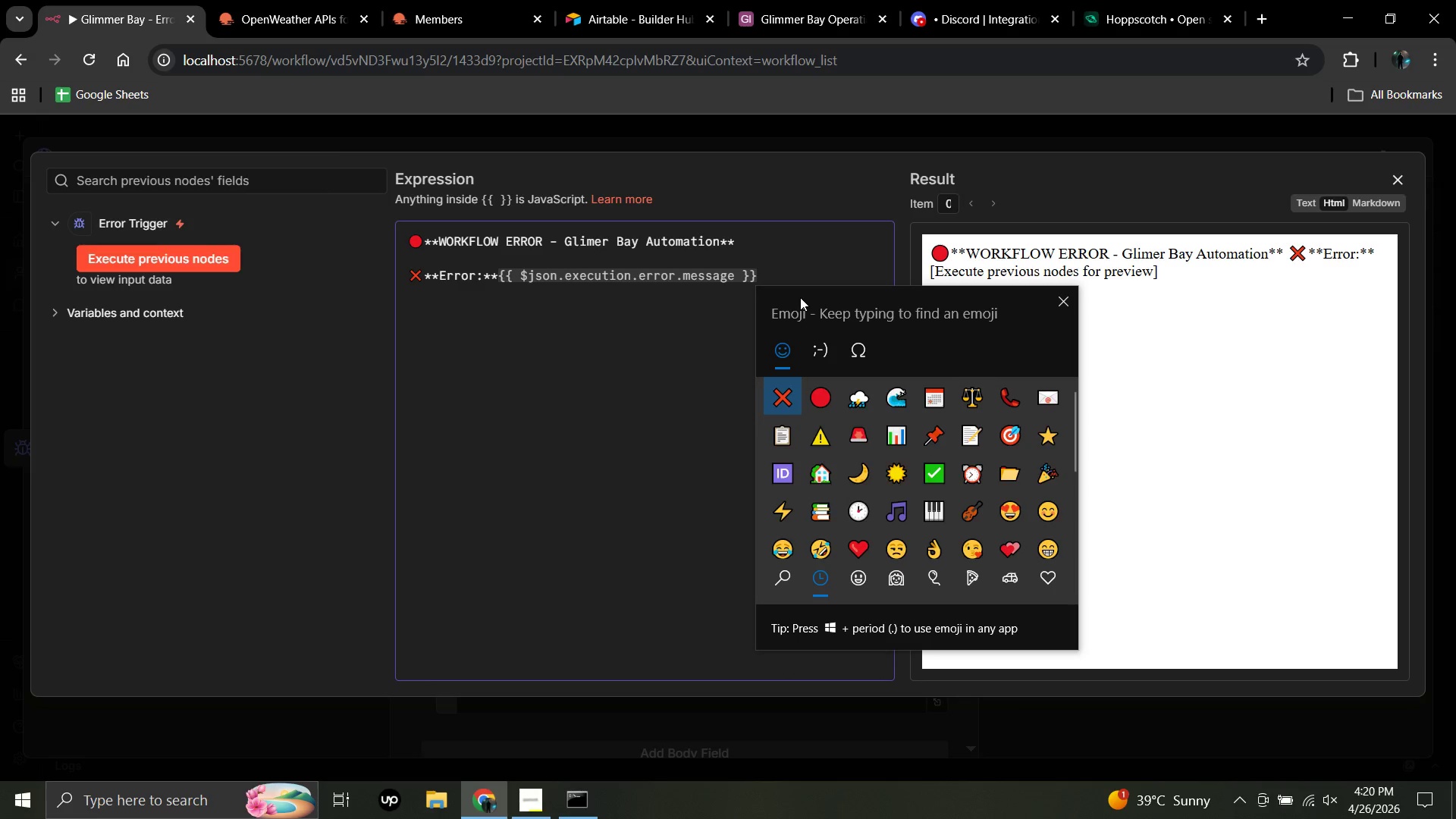 
key(Meta+Period)
 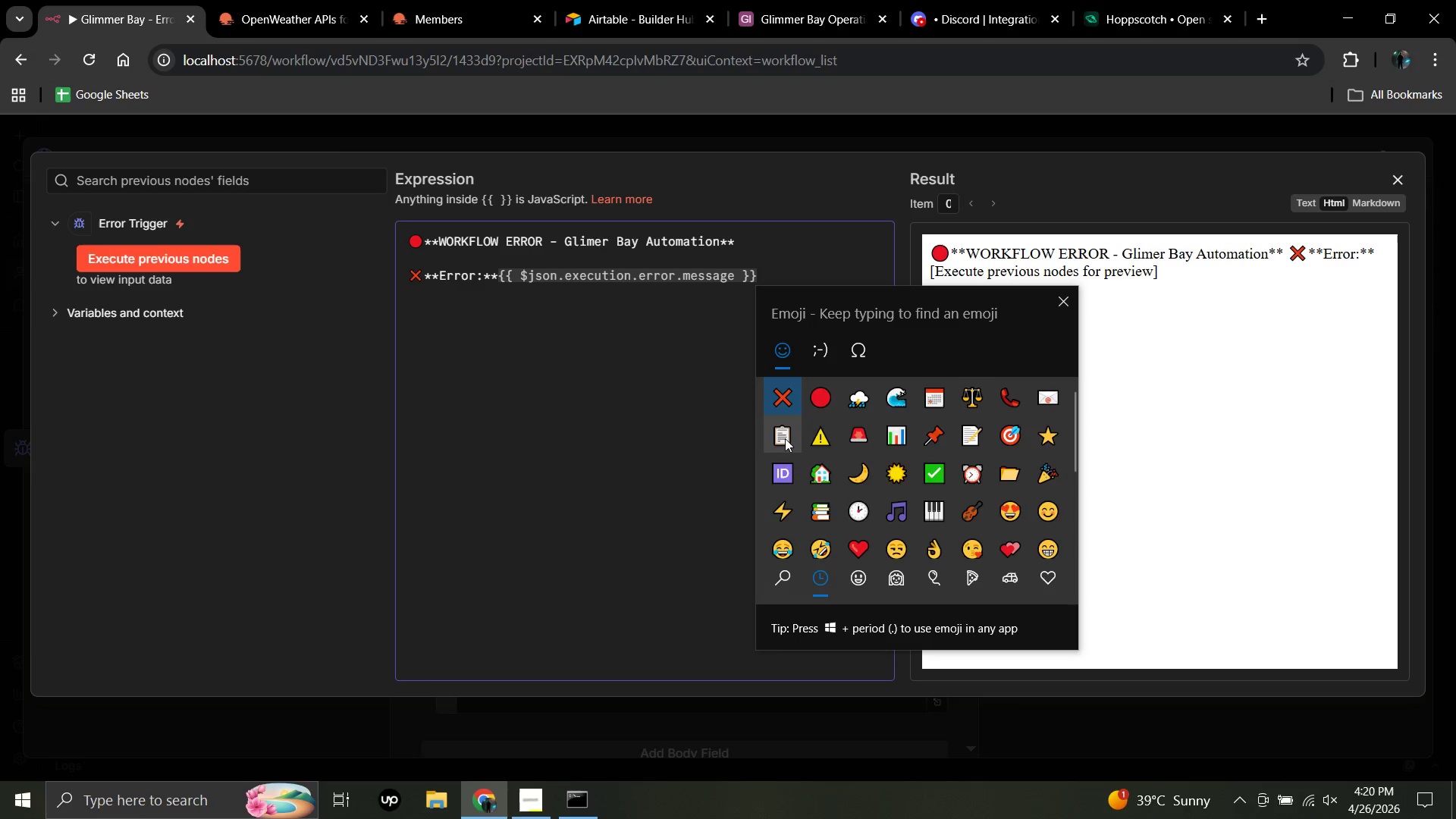 
left_click([785, 438])
 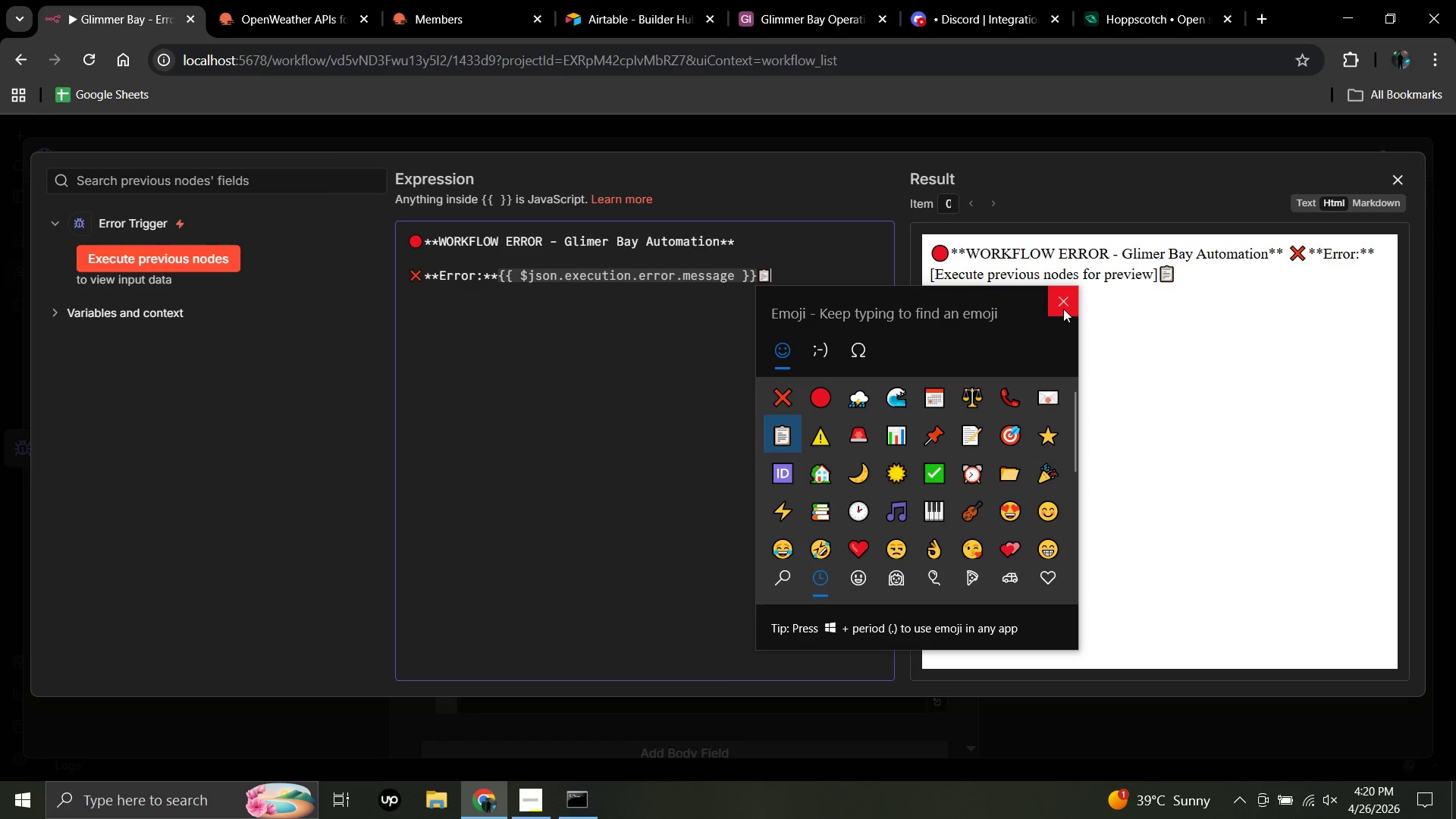 
wait(9.45)
 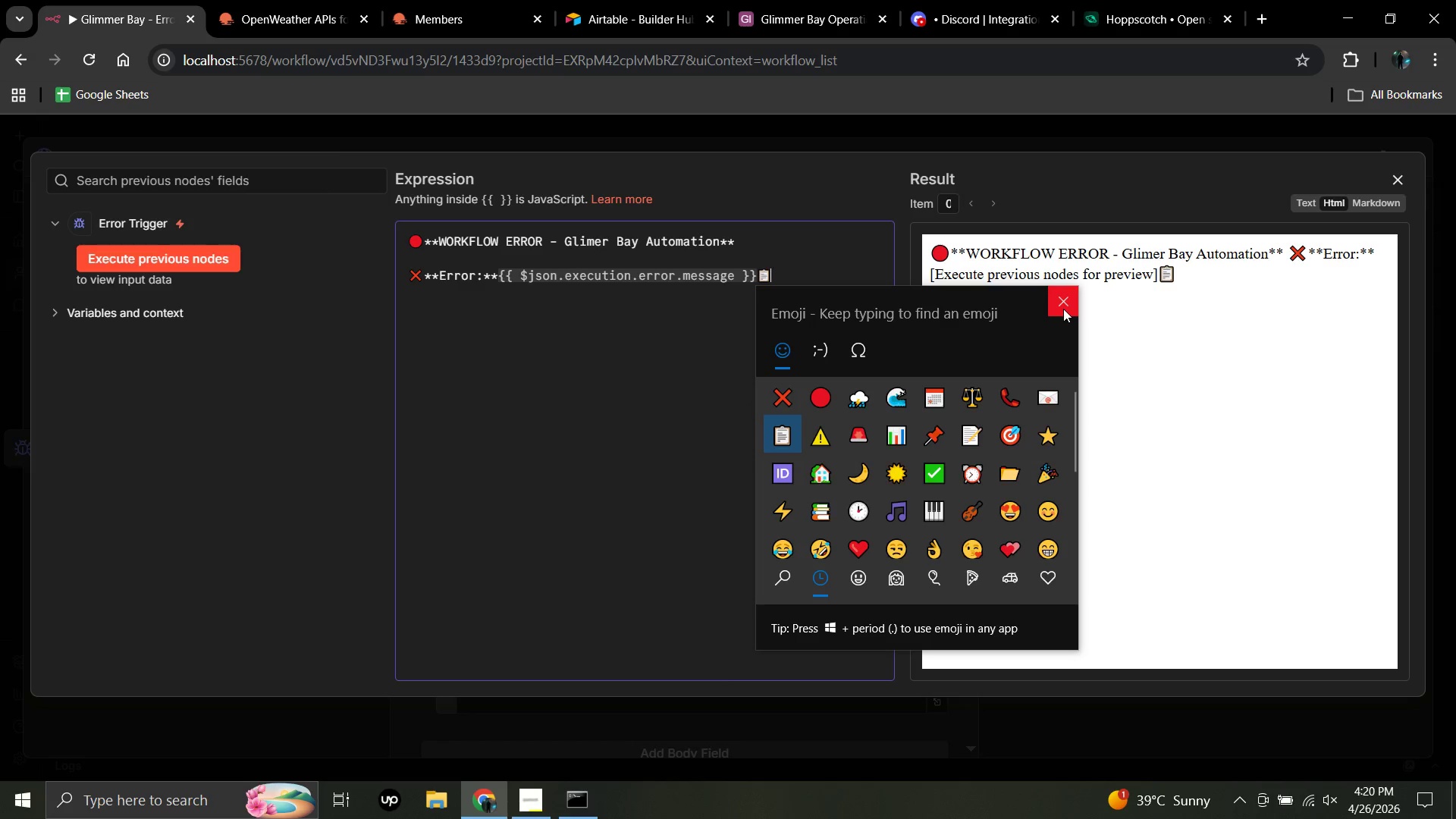 
left_click([1066, 300])
 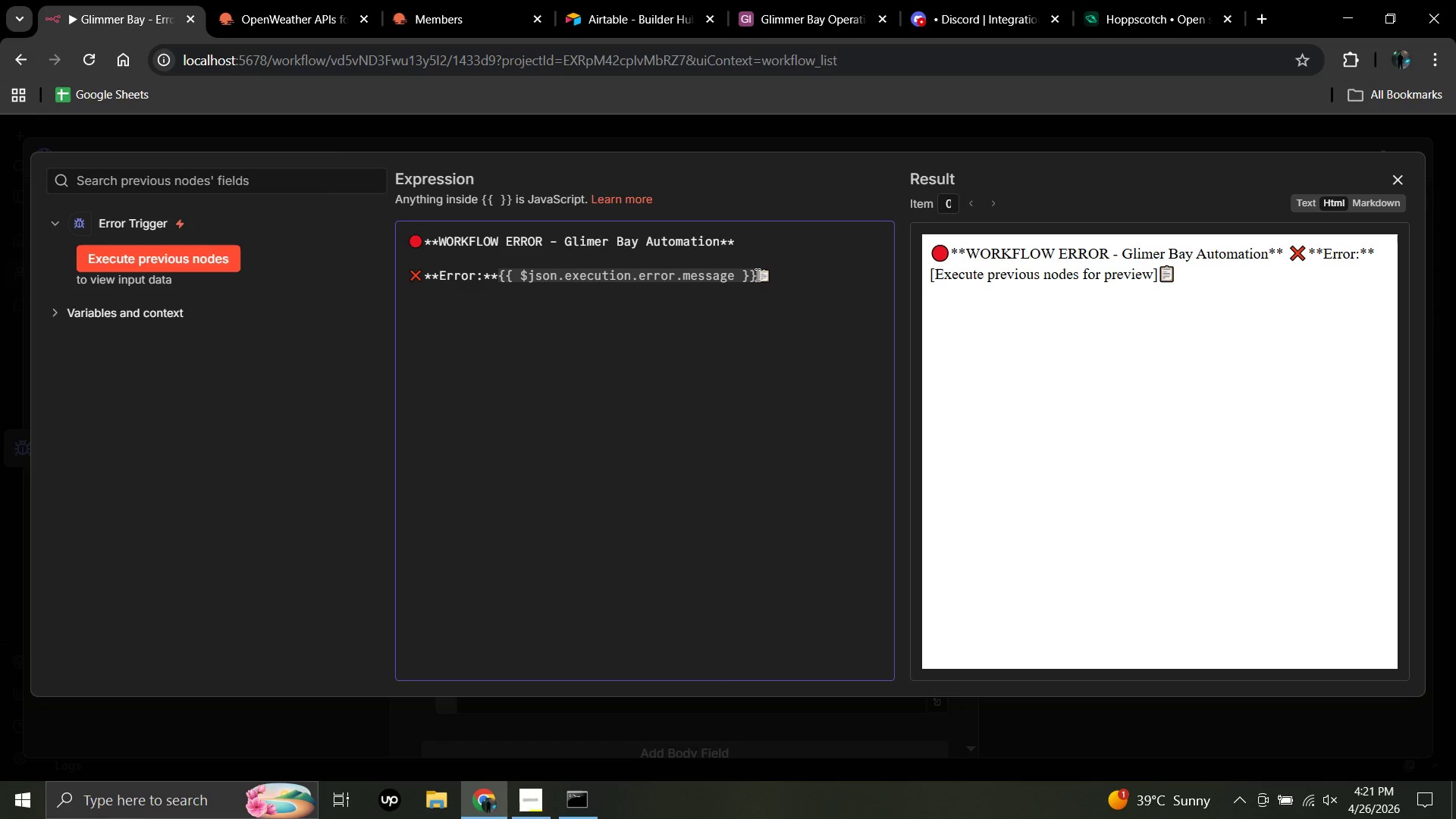 
left_click([756, 275])
 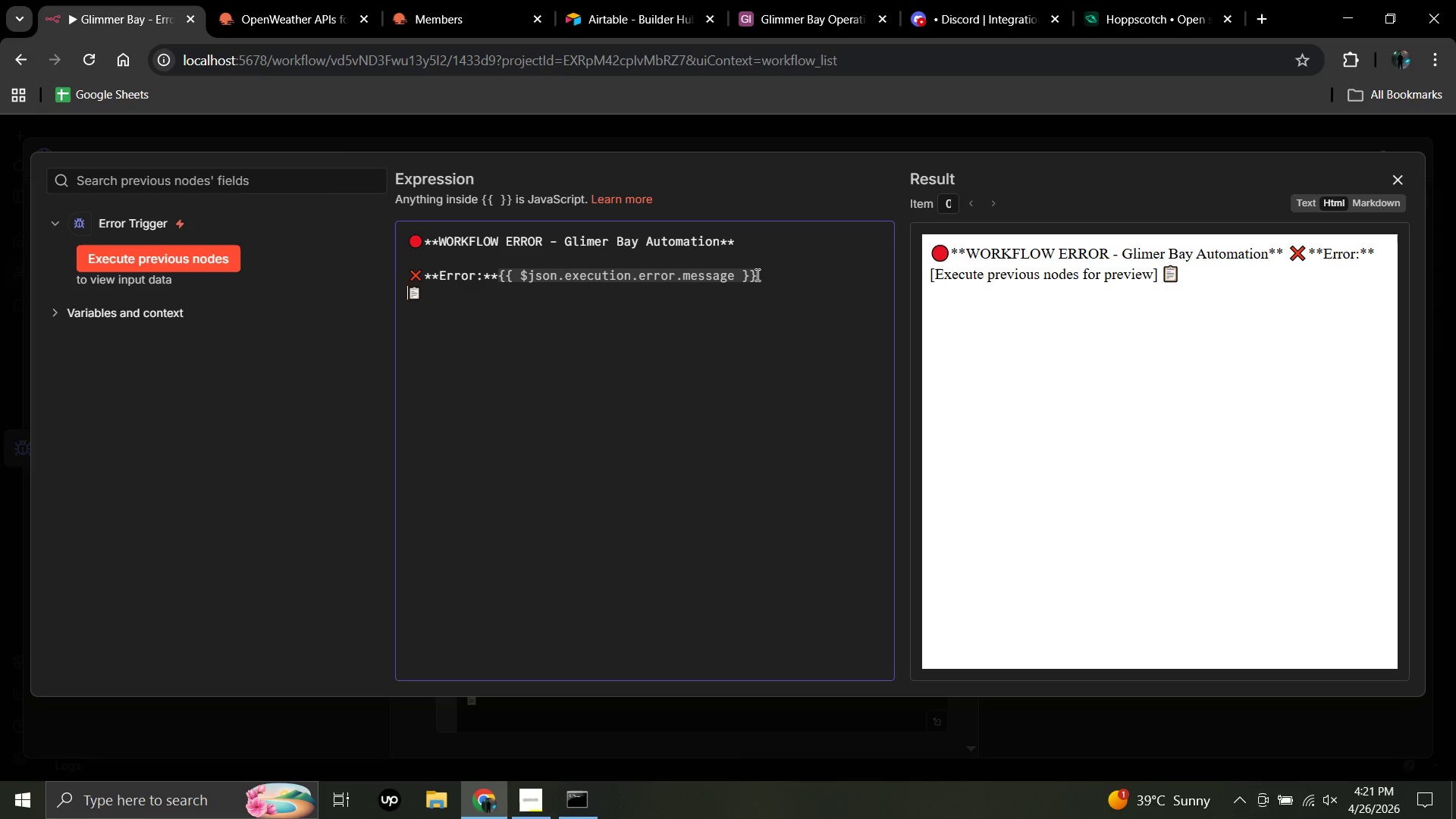 
key(Enter)
 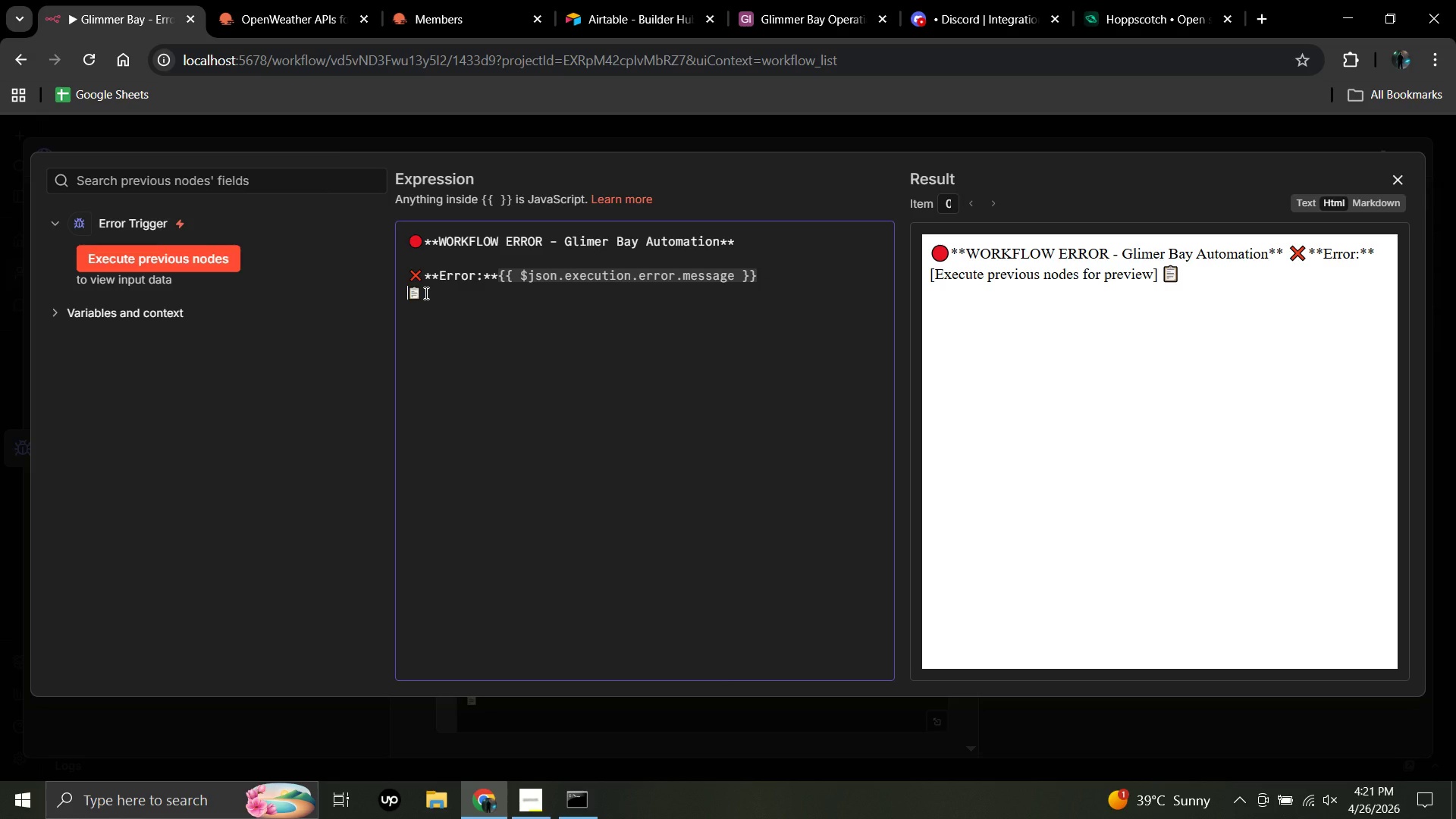 
left_click([424, 293])
 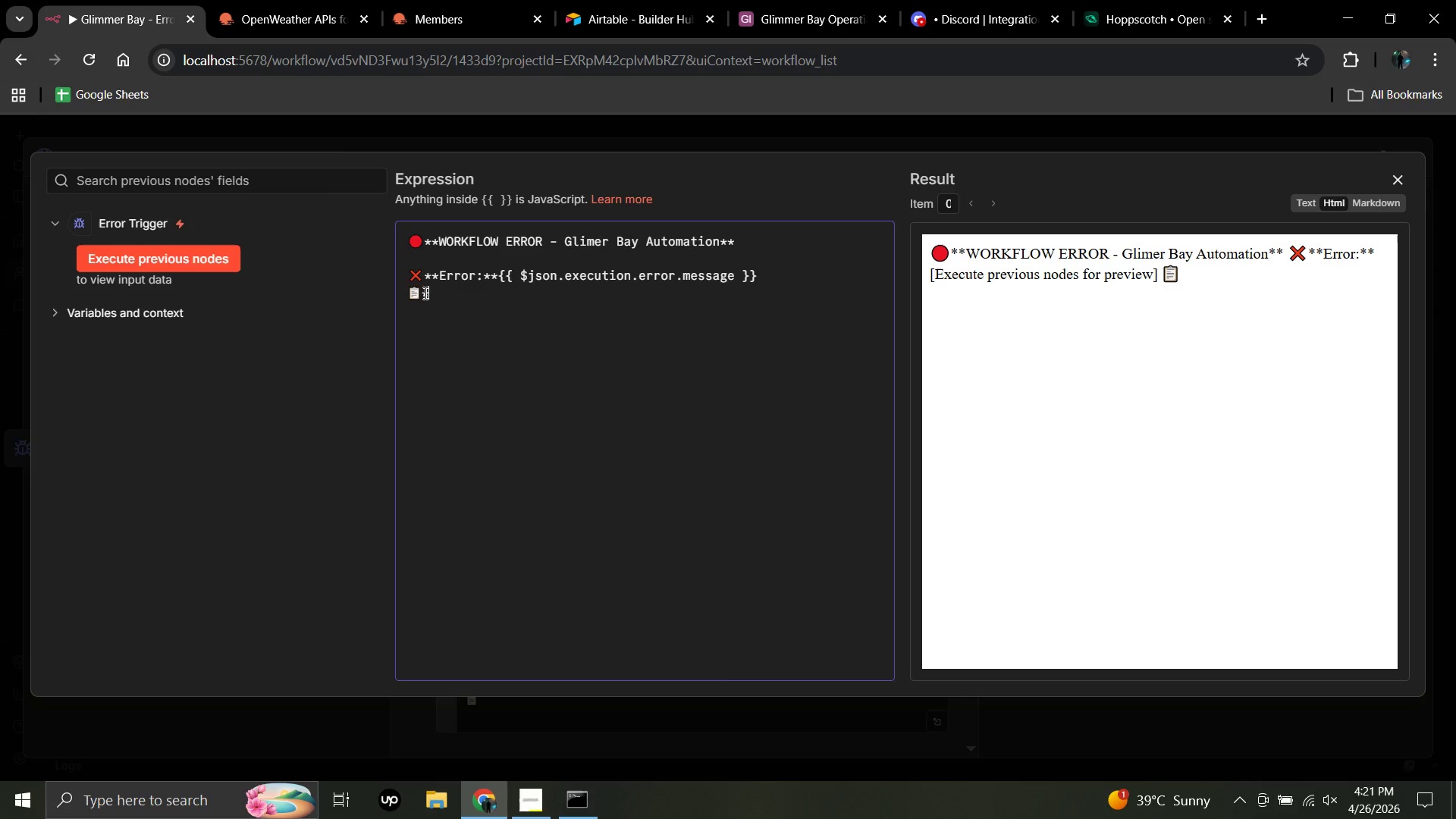 
type(**)
 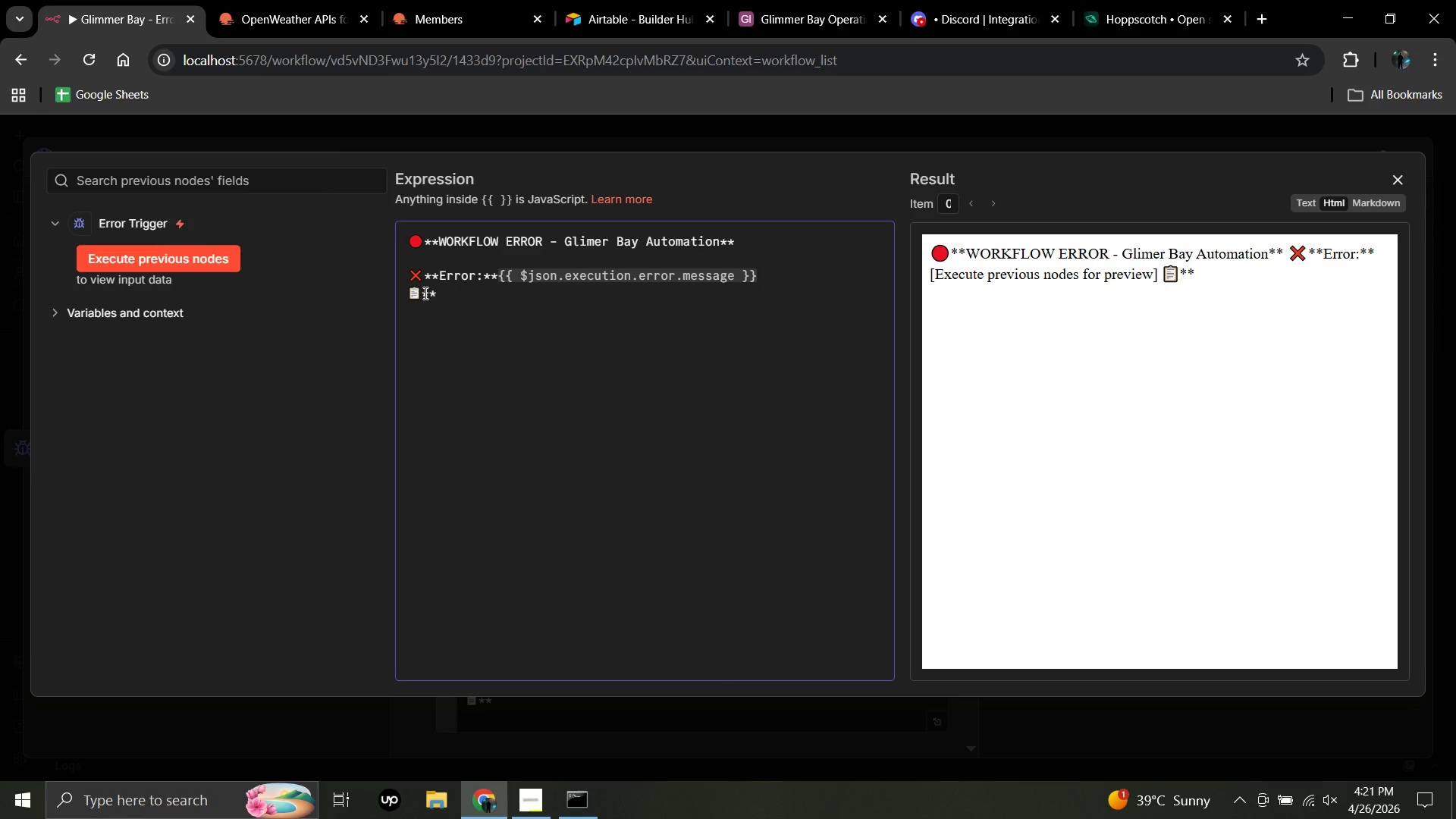 
type(Workfloe)
key(Backspace)
type(w:**{{$json)
 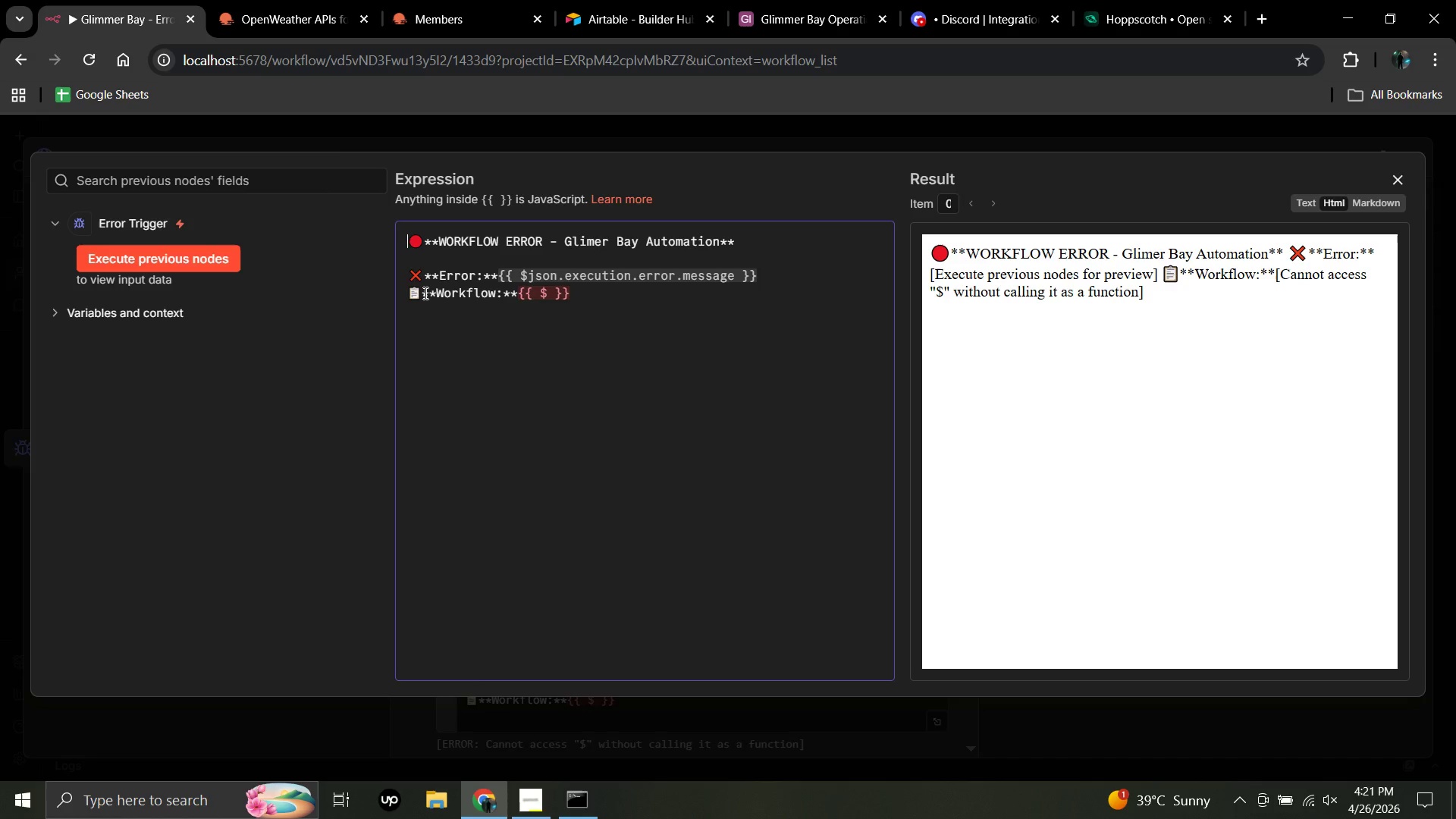 
wait(5.19)
 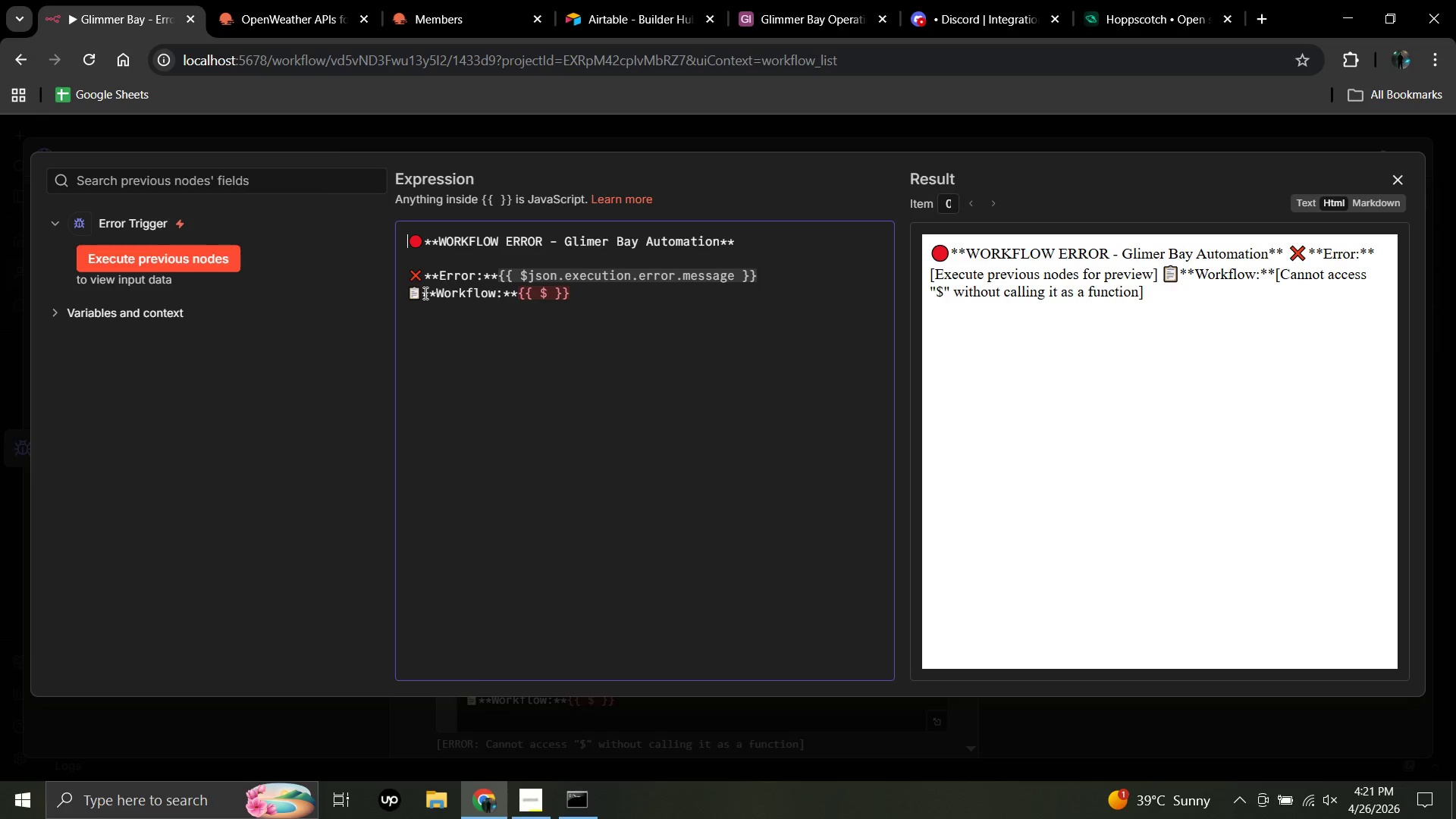 
left_click([548, 293])
 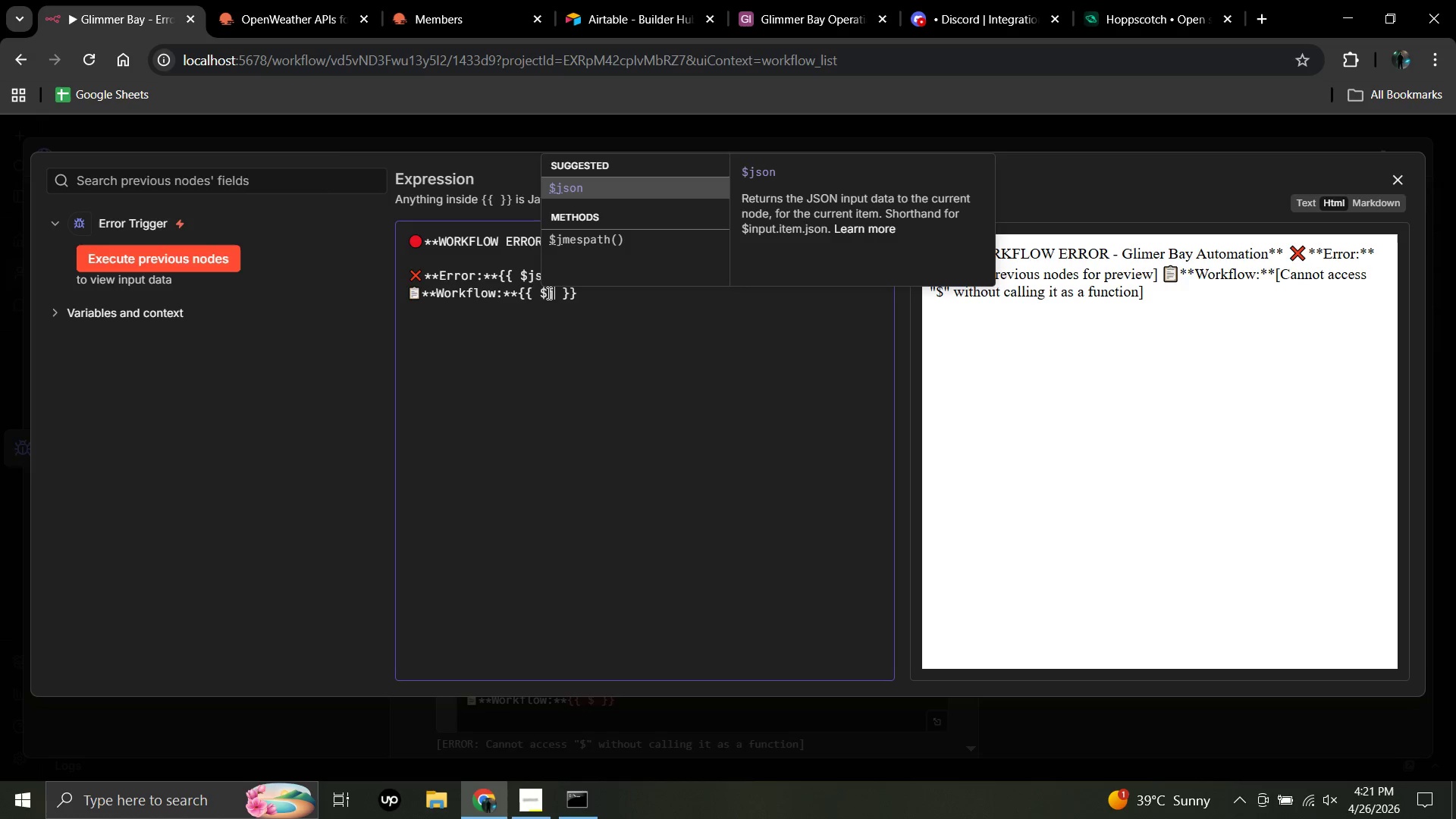 
type(json)
 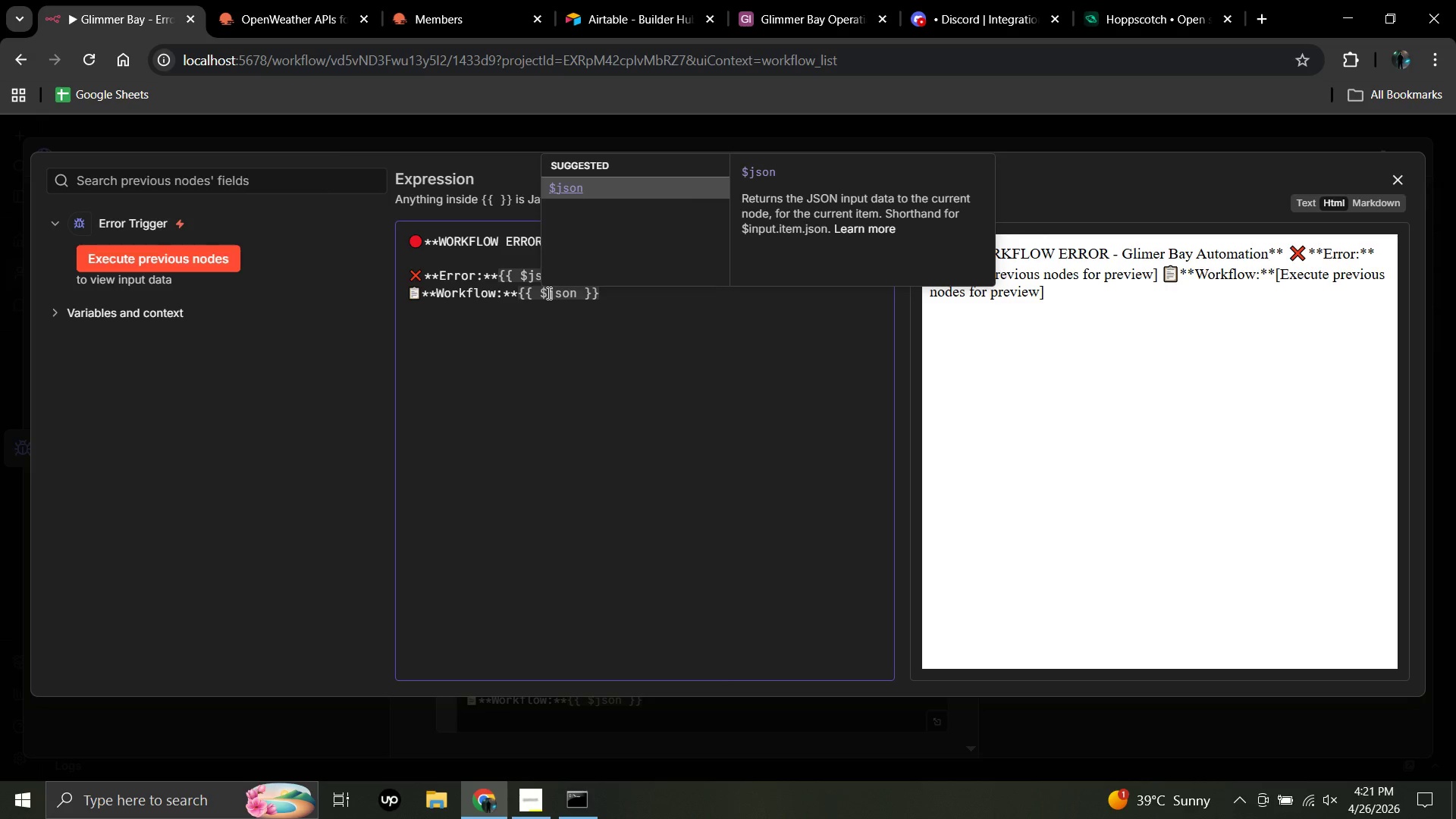 
type(.workflow.name)
 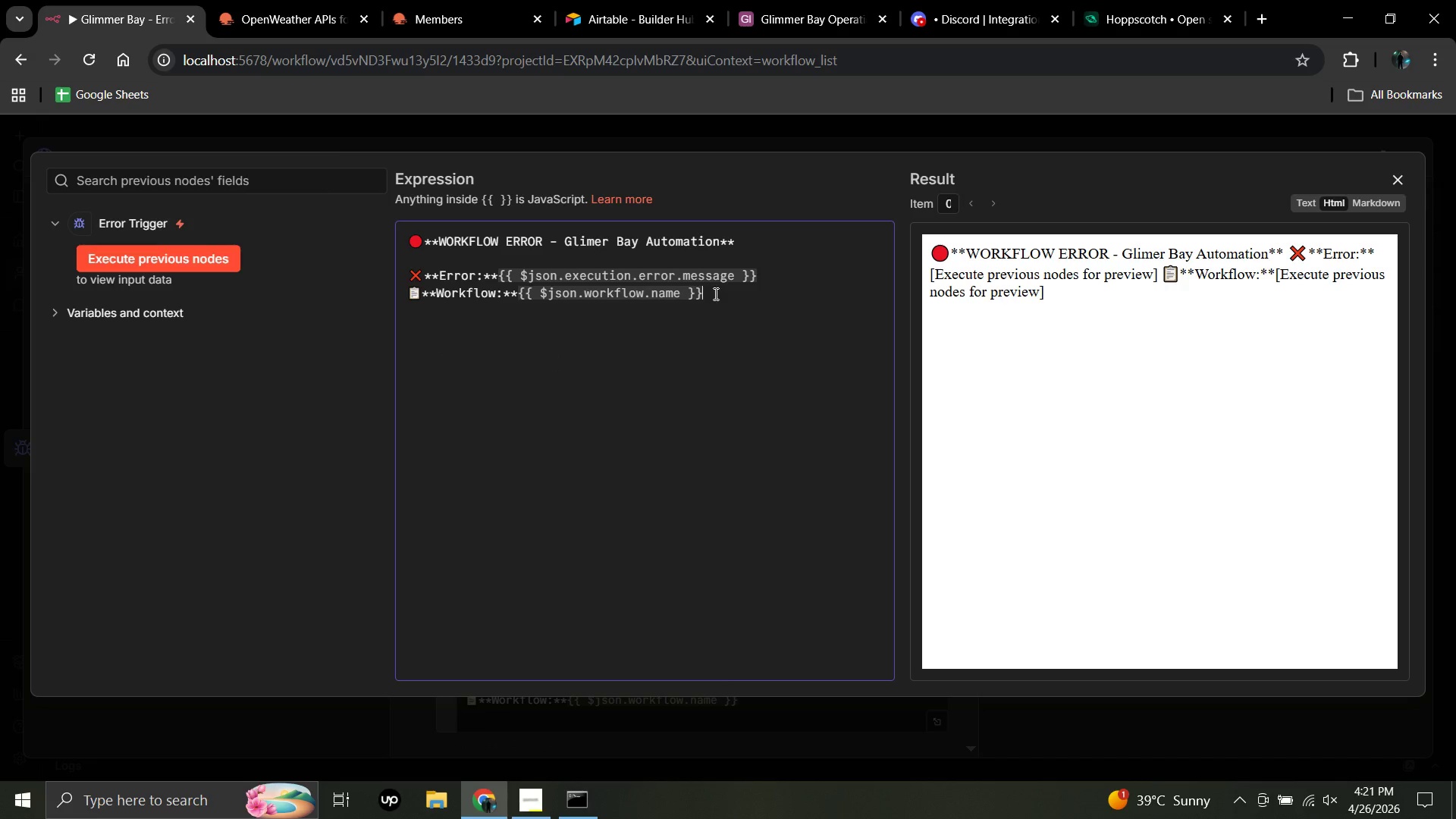 
left_click([714, 293])
 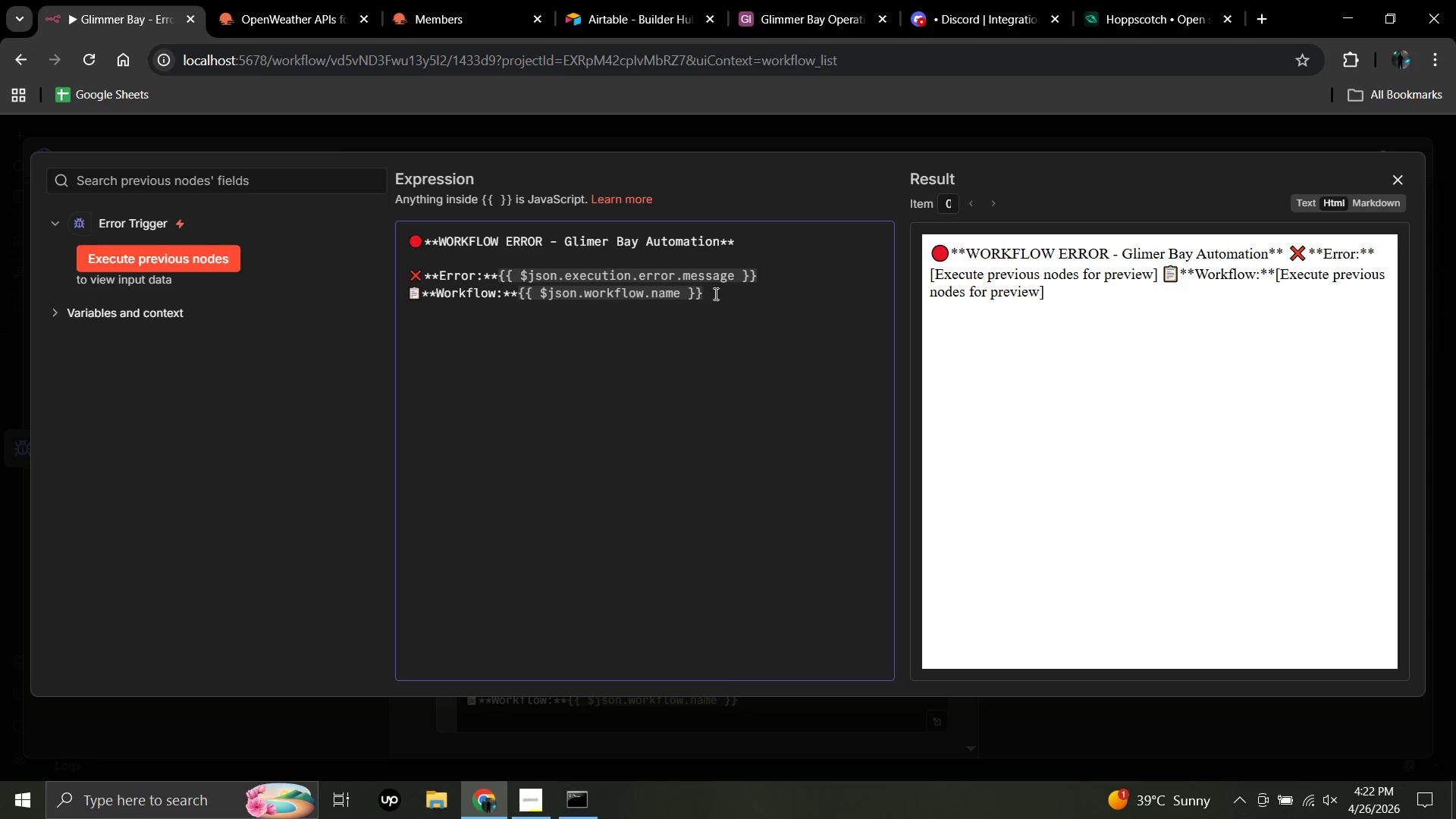 
key(Enter)
 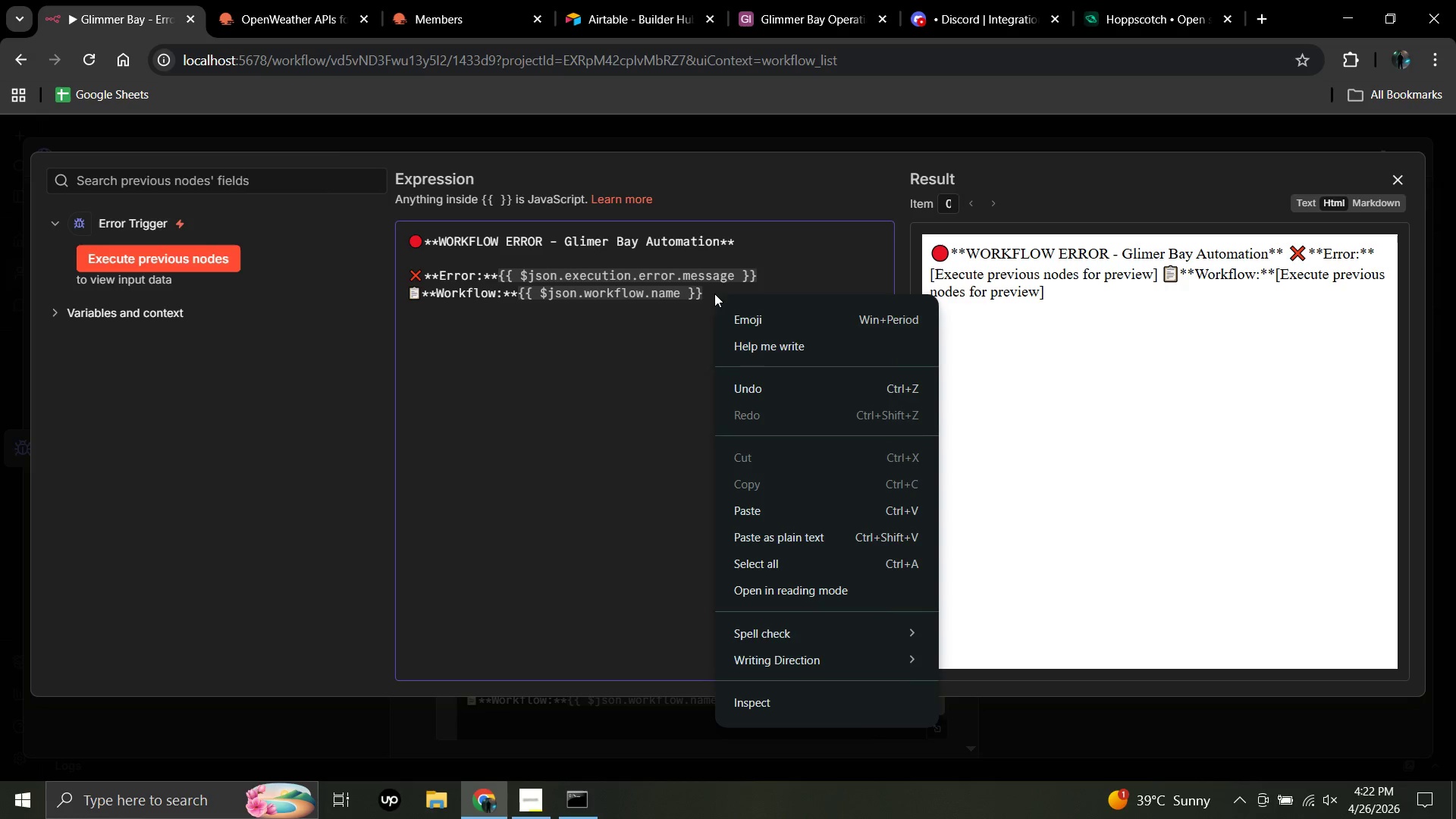 
right_click([714, 293])
 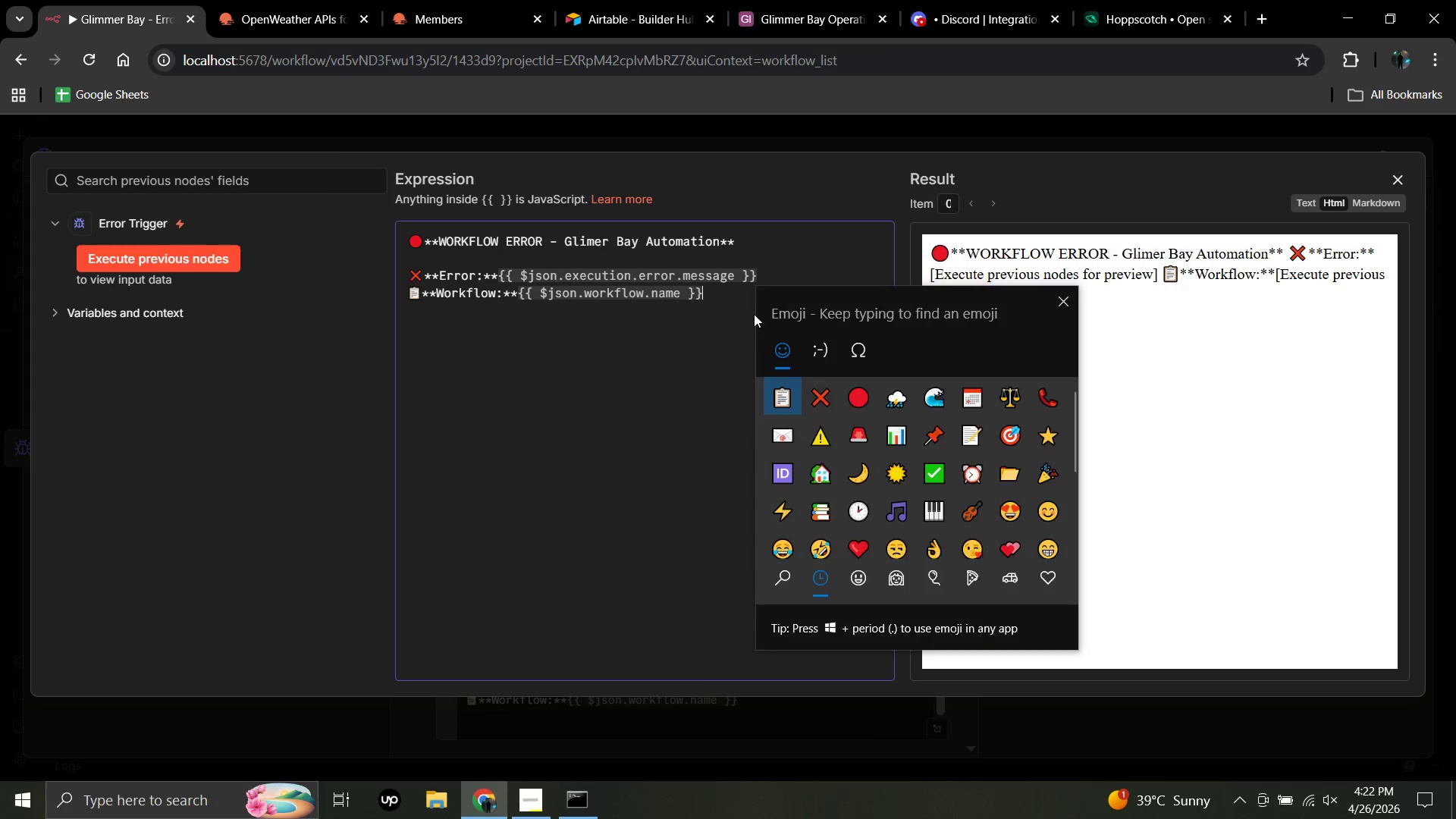 
left_click([754, 314])
 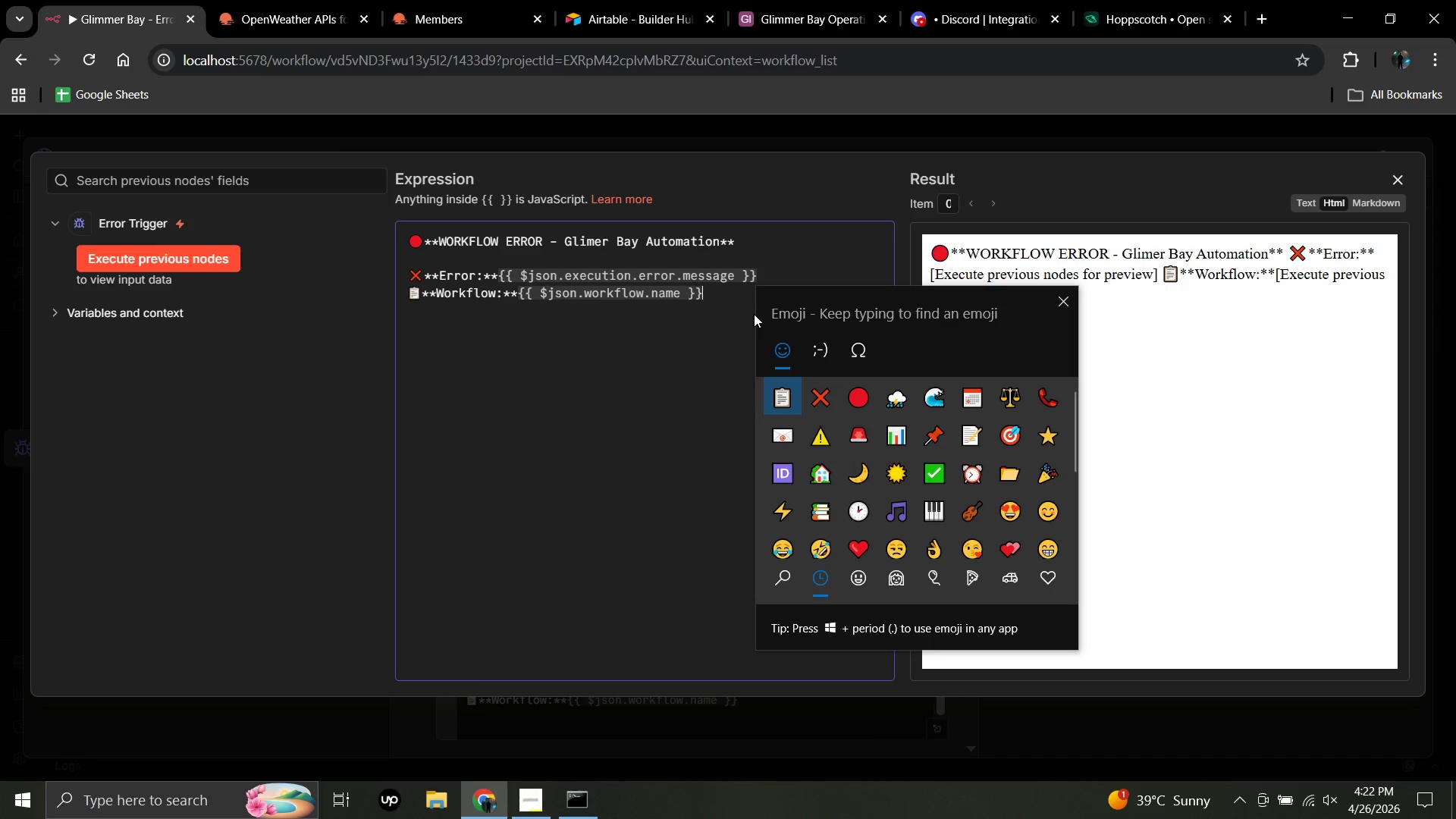 
key(Meta+MetaLeft)
 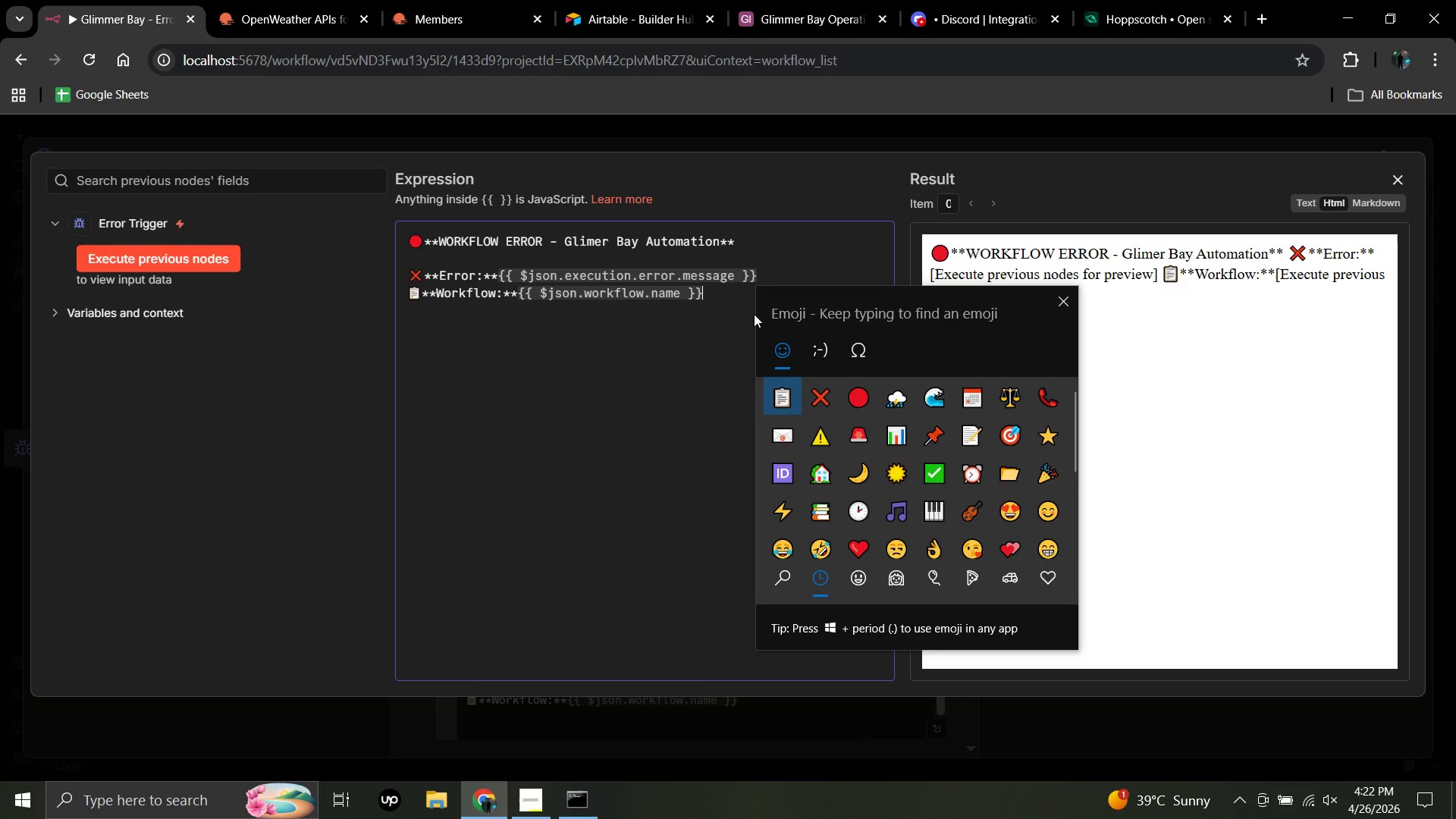 
left_click_drag(start_coordinate=[754, 314], to_coordinate=[763, 371])
 